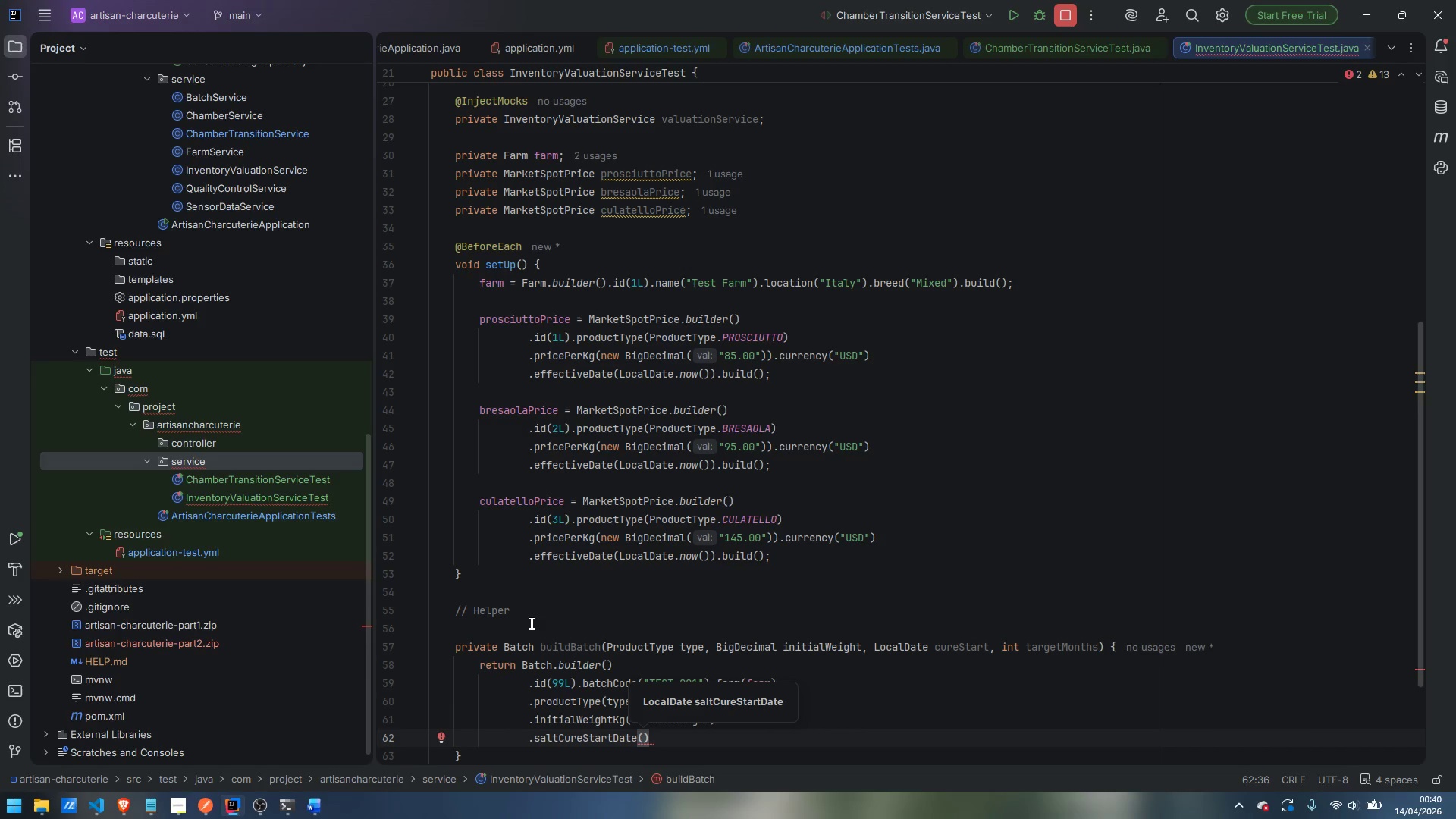 
type(cure)
 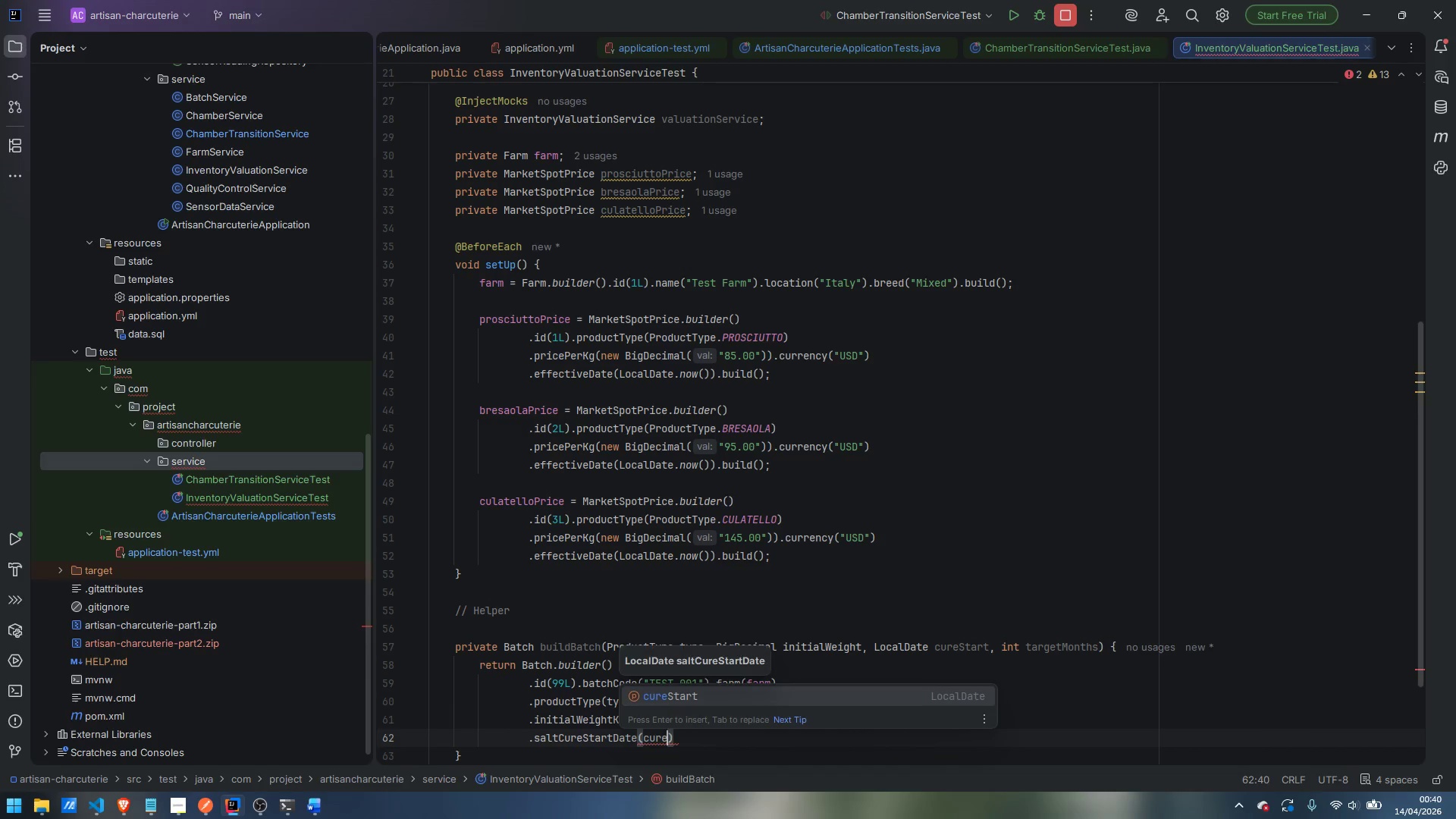 
key(Enter)
 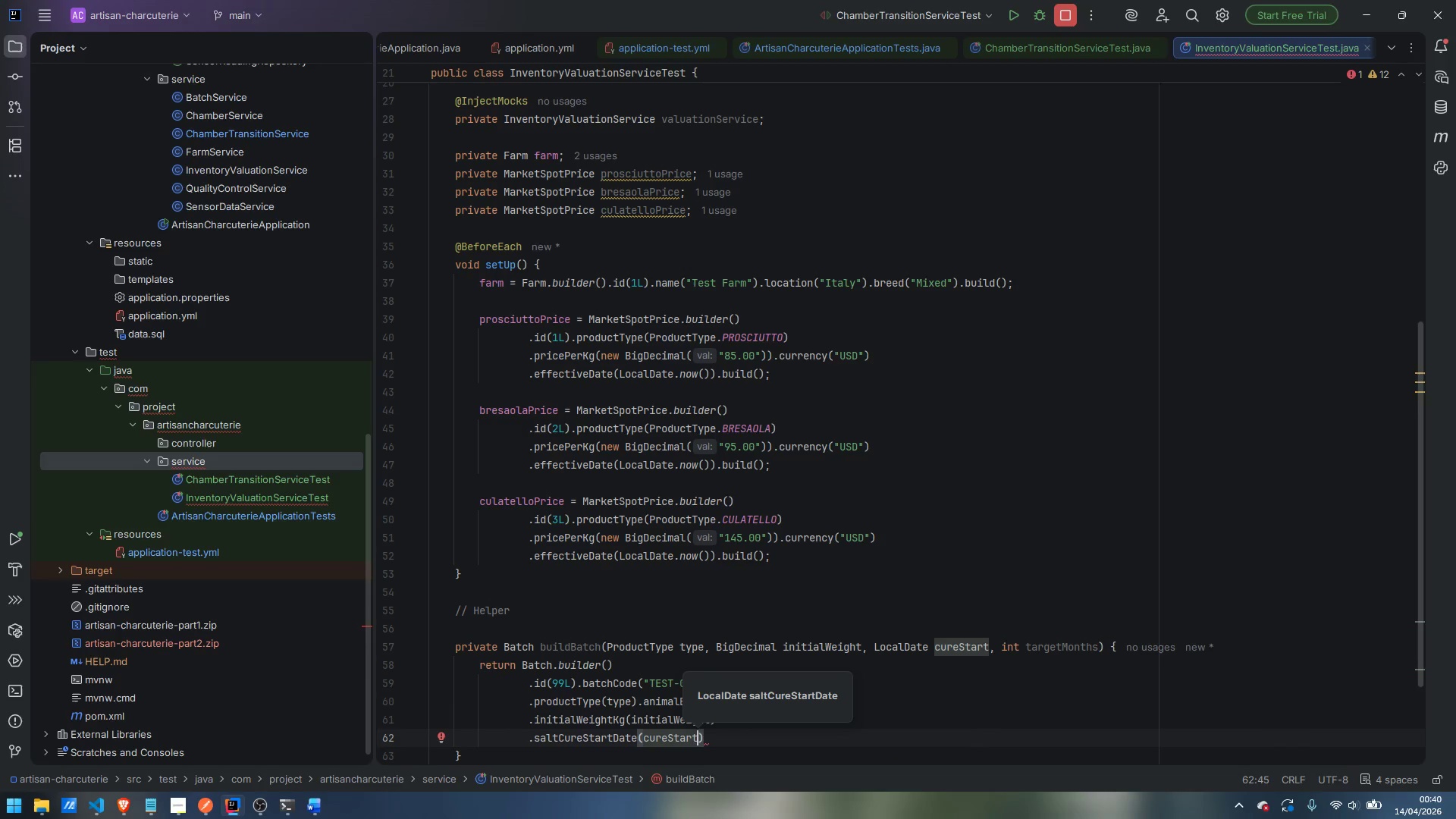 
key(ArrowRight)
 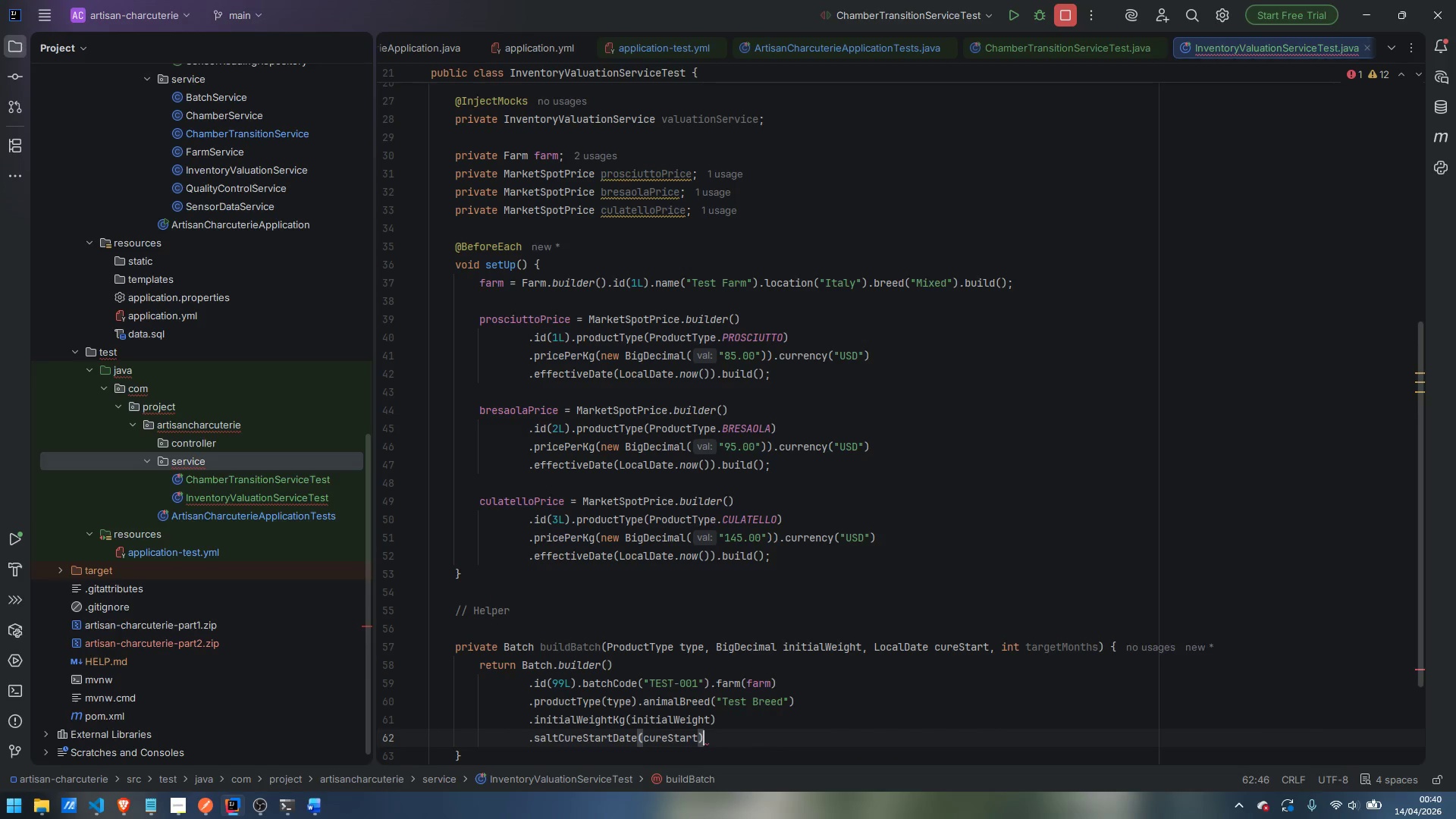 
key(Enter)
 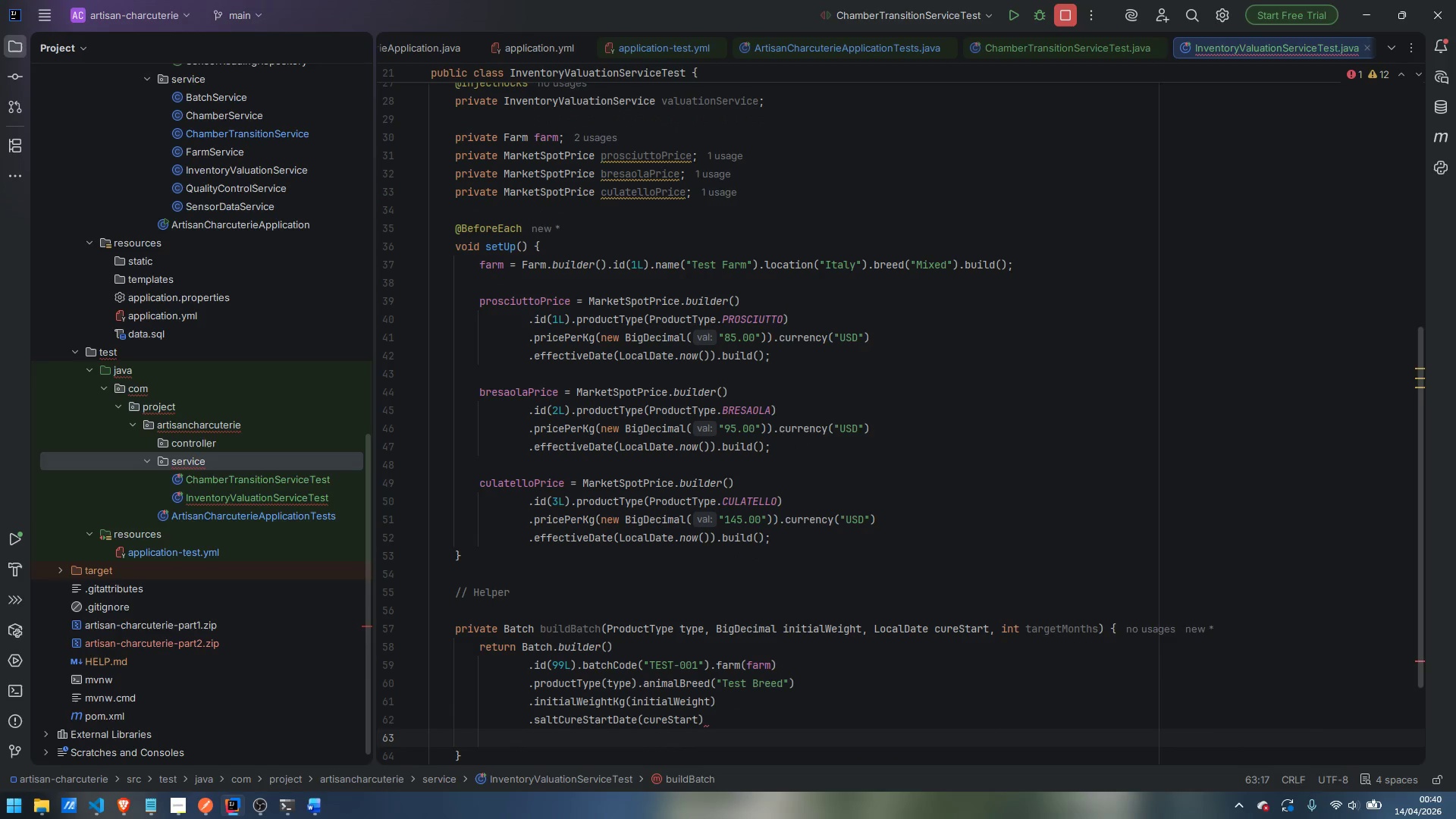 
type(.tar)
 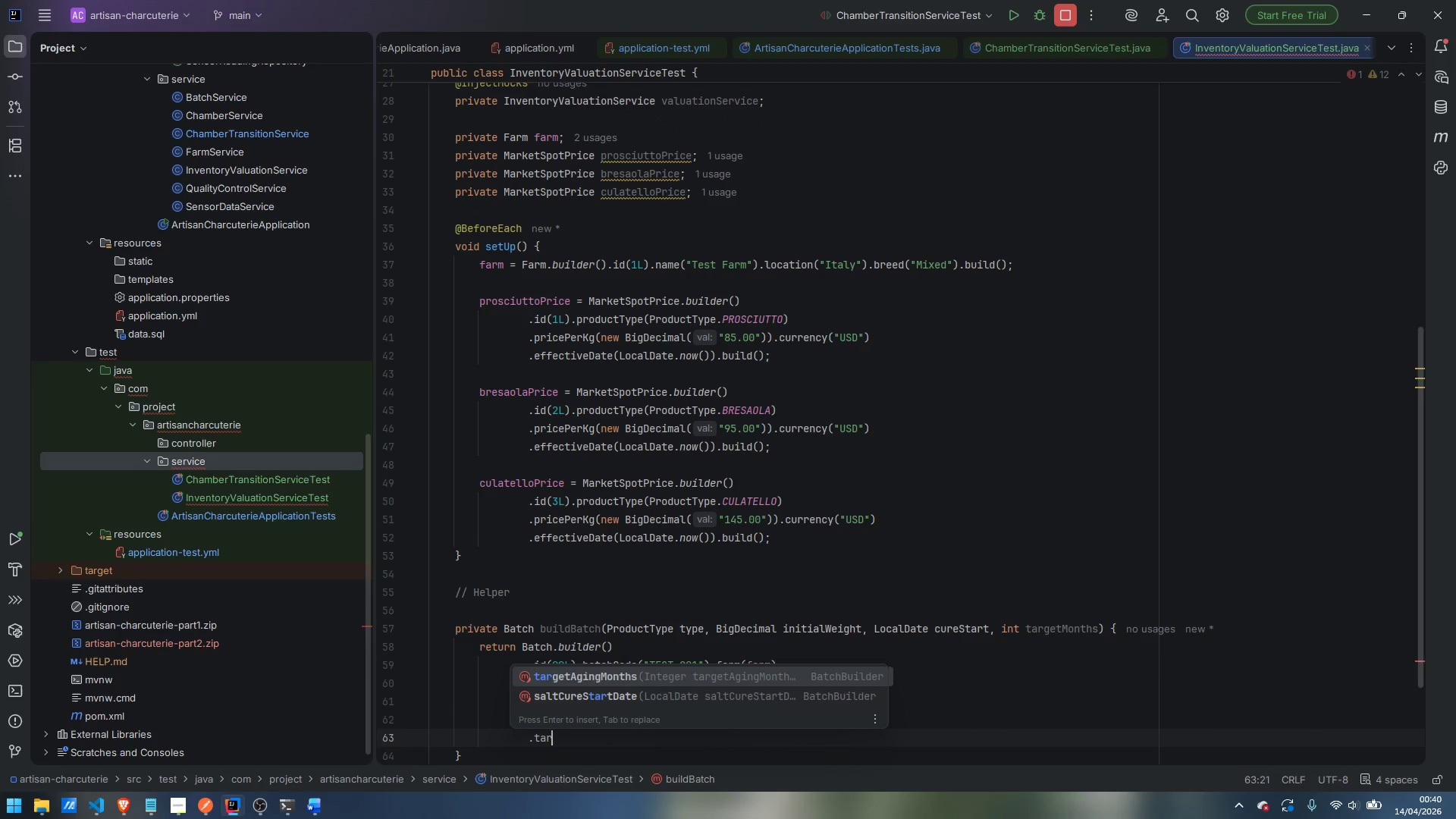 
key(Enter)
 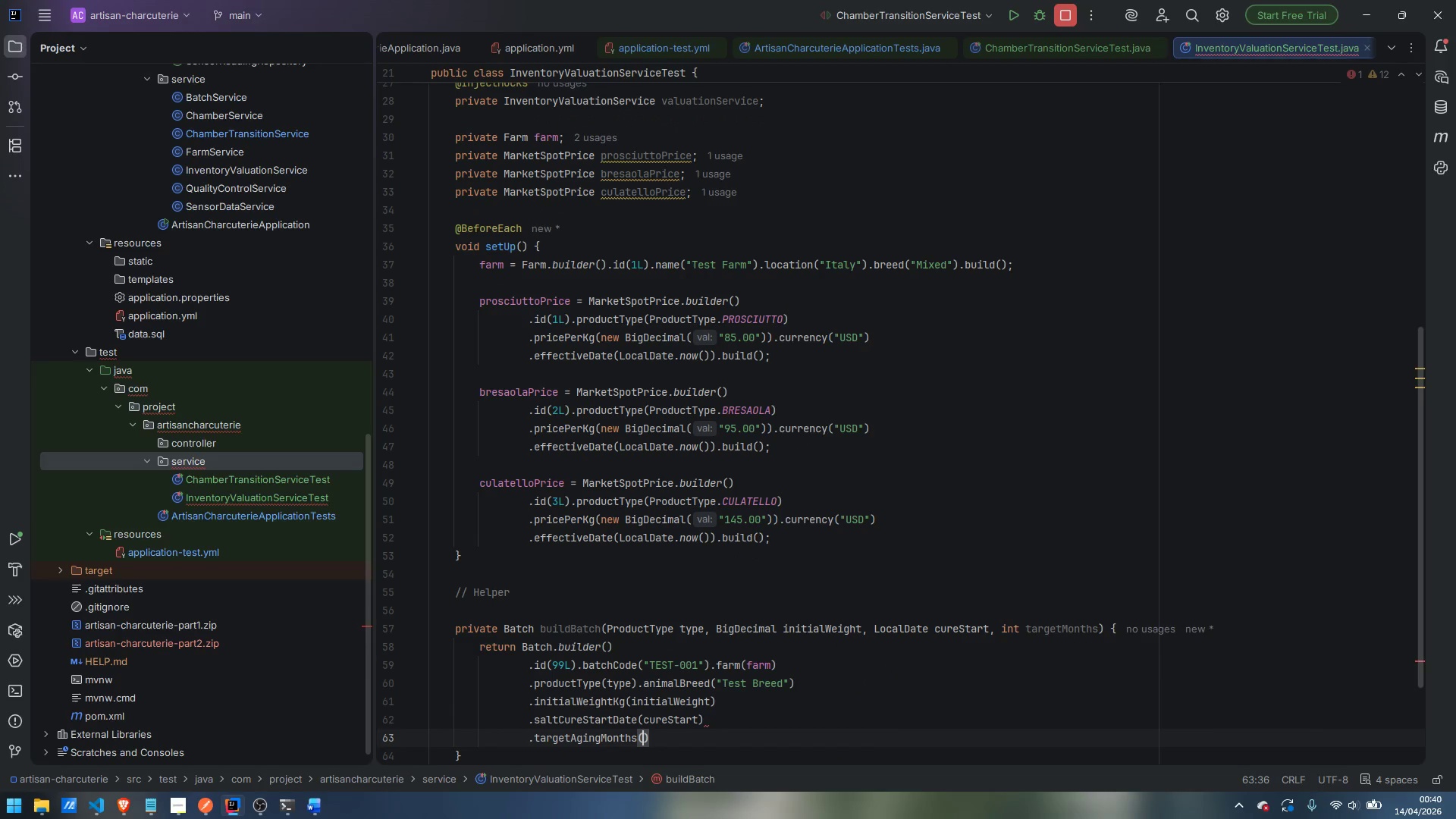 
type(tar)
 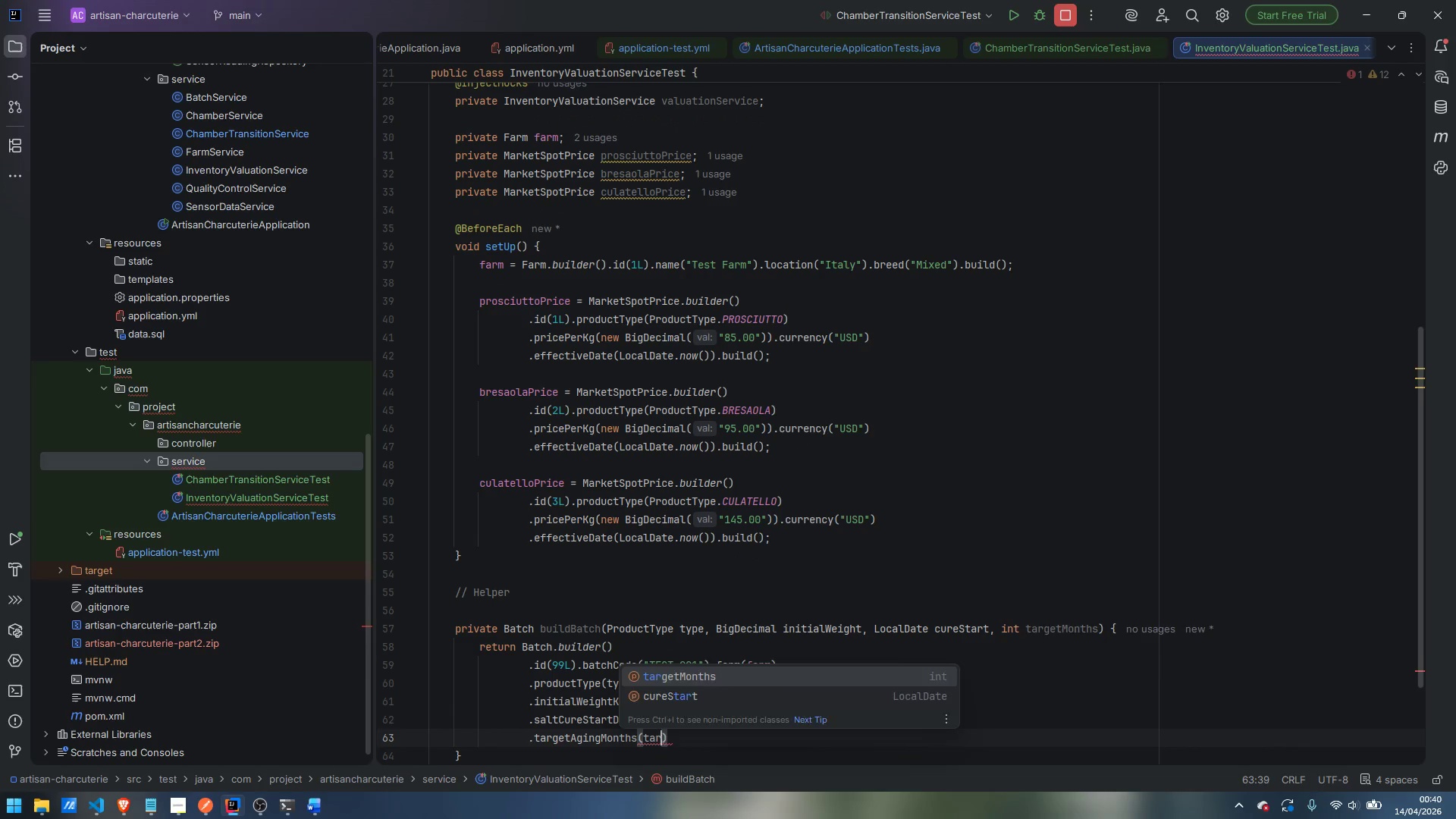 
key(Enter)
 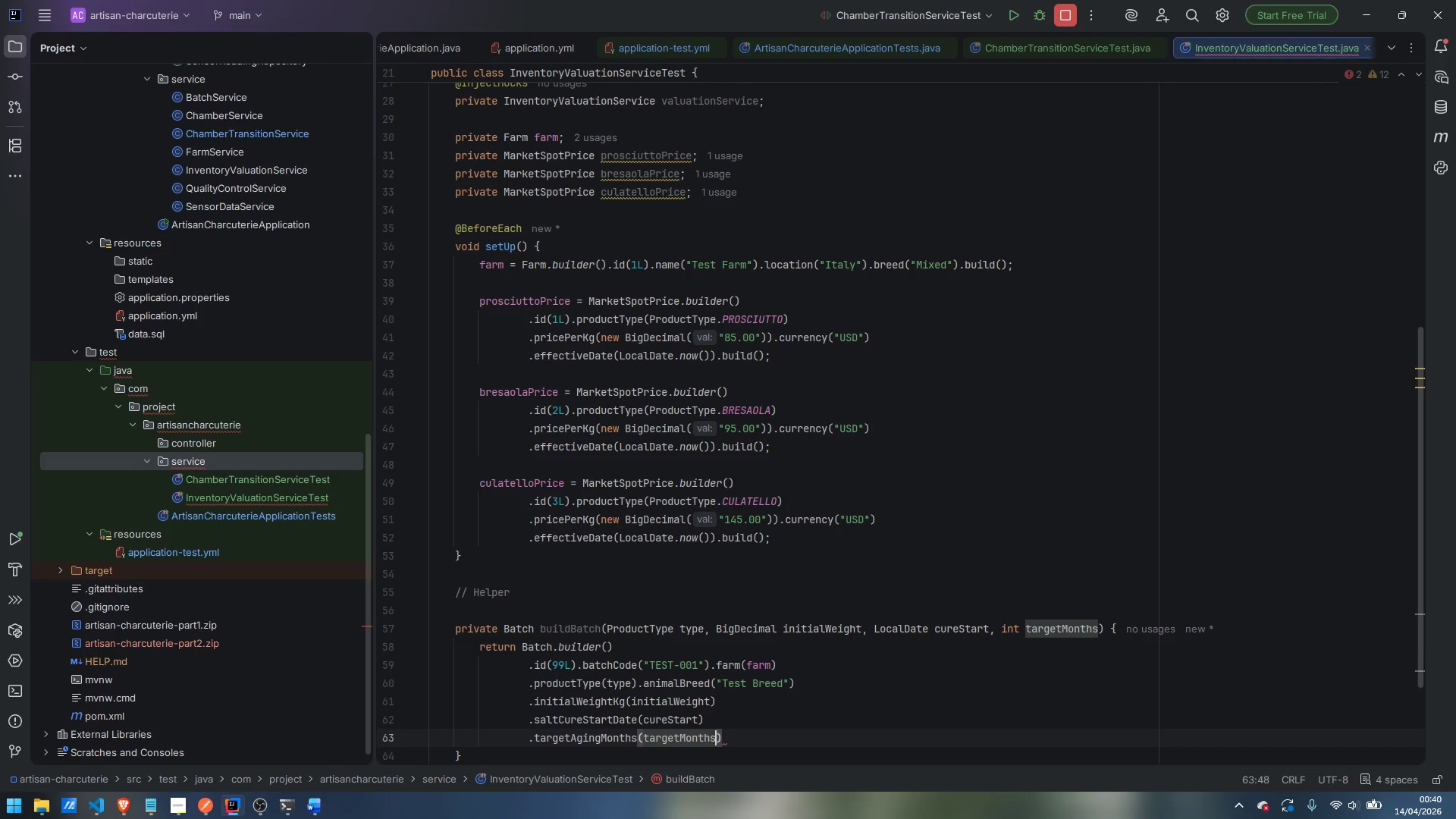 
key(ArrowRight)
 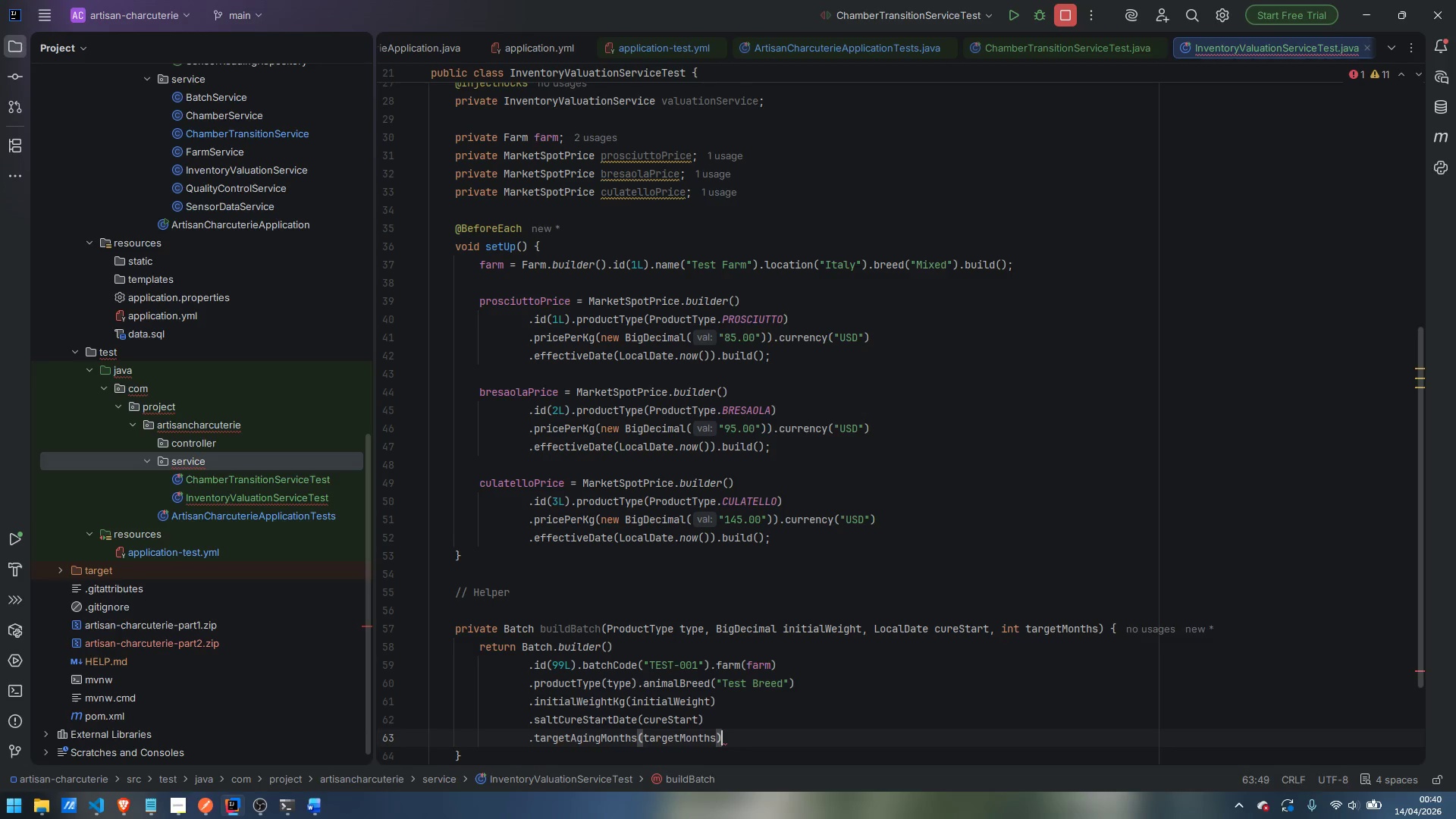 
key(Enter)
 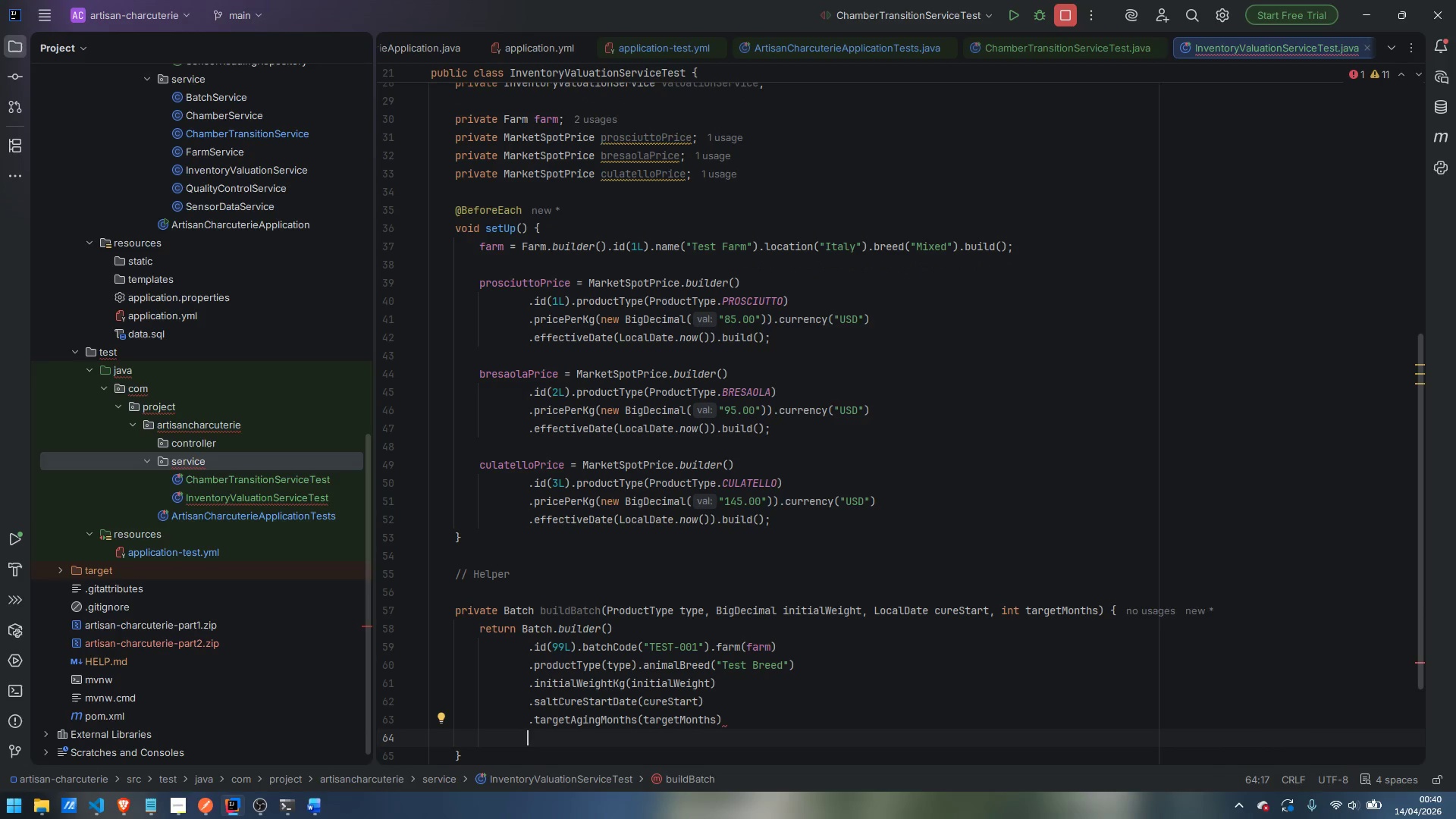 
type(.curre)
 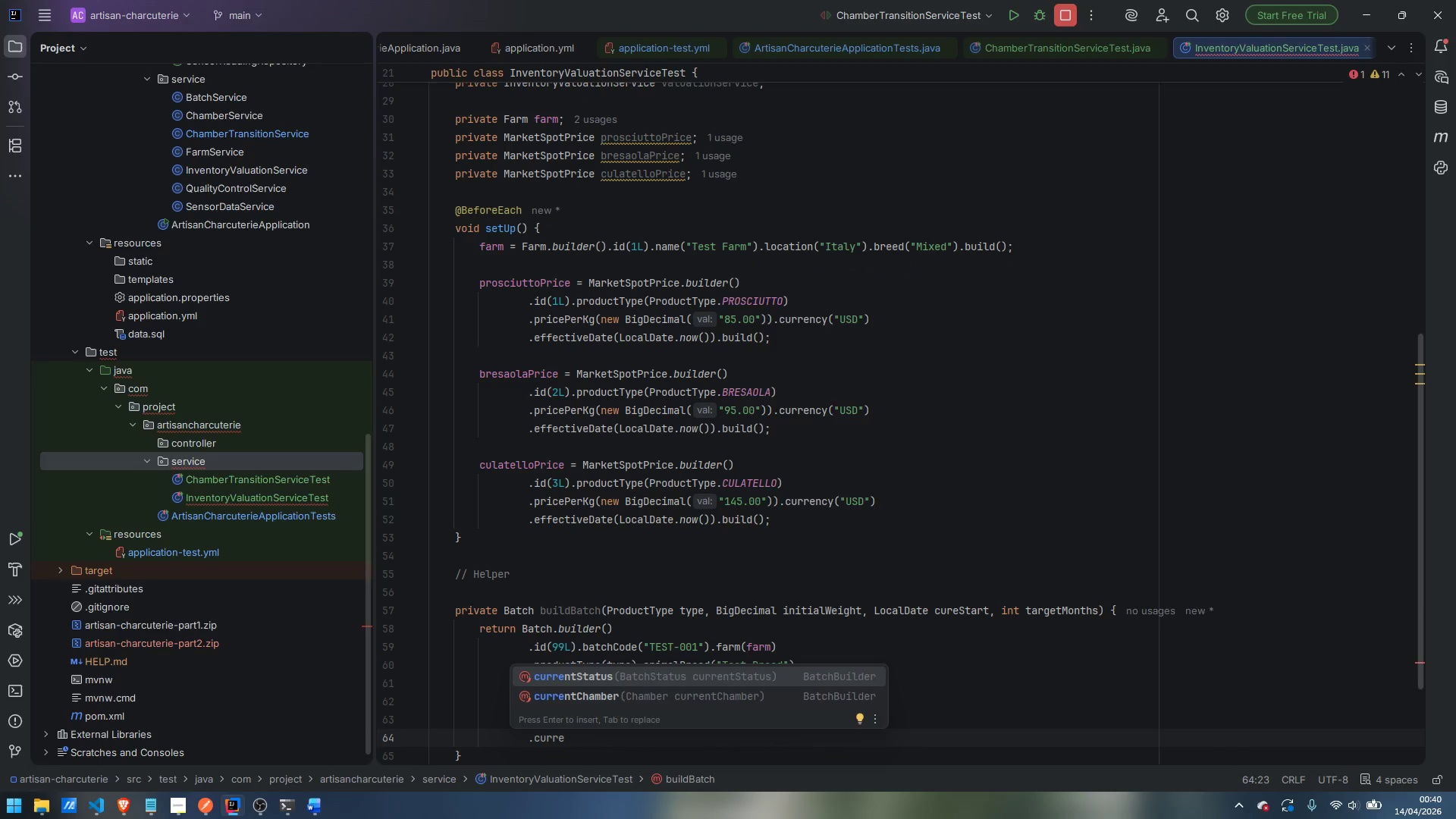 
key(Enter)
 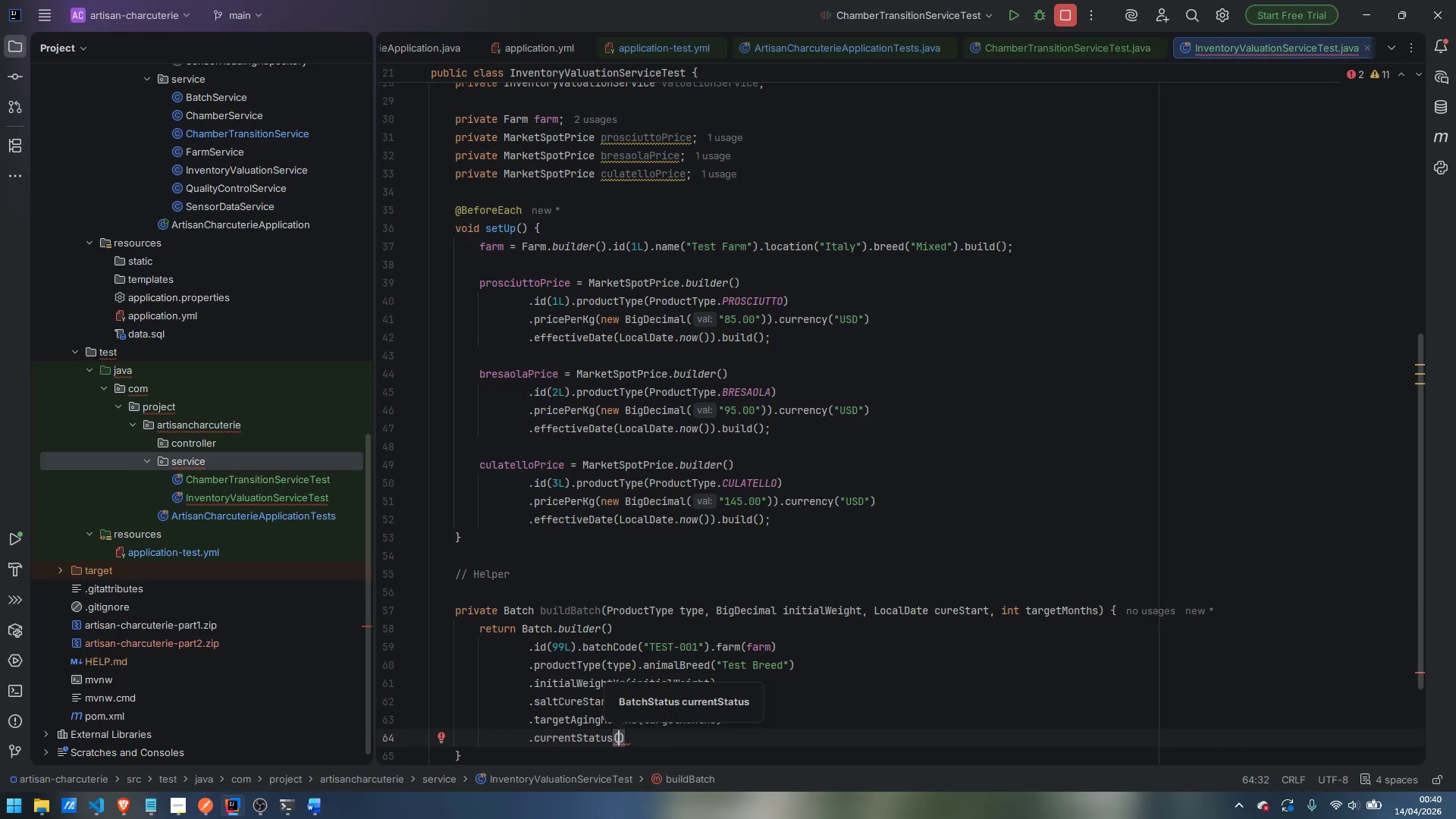 
type(AGIN)
 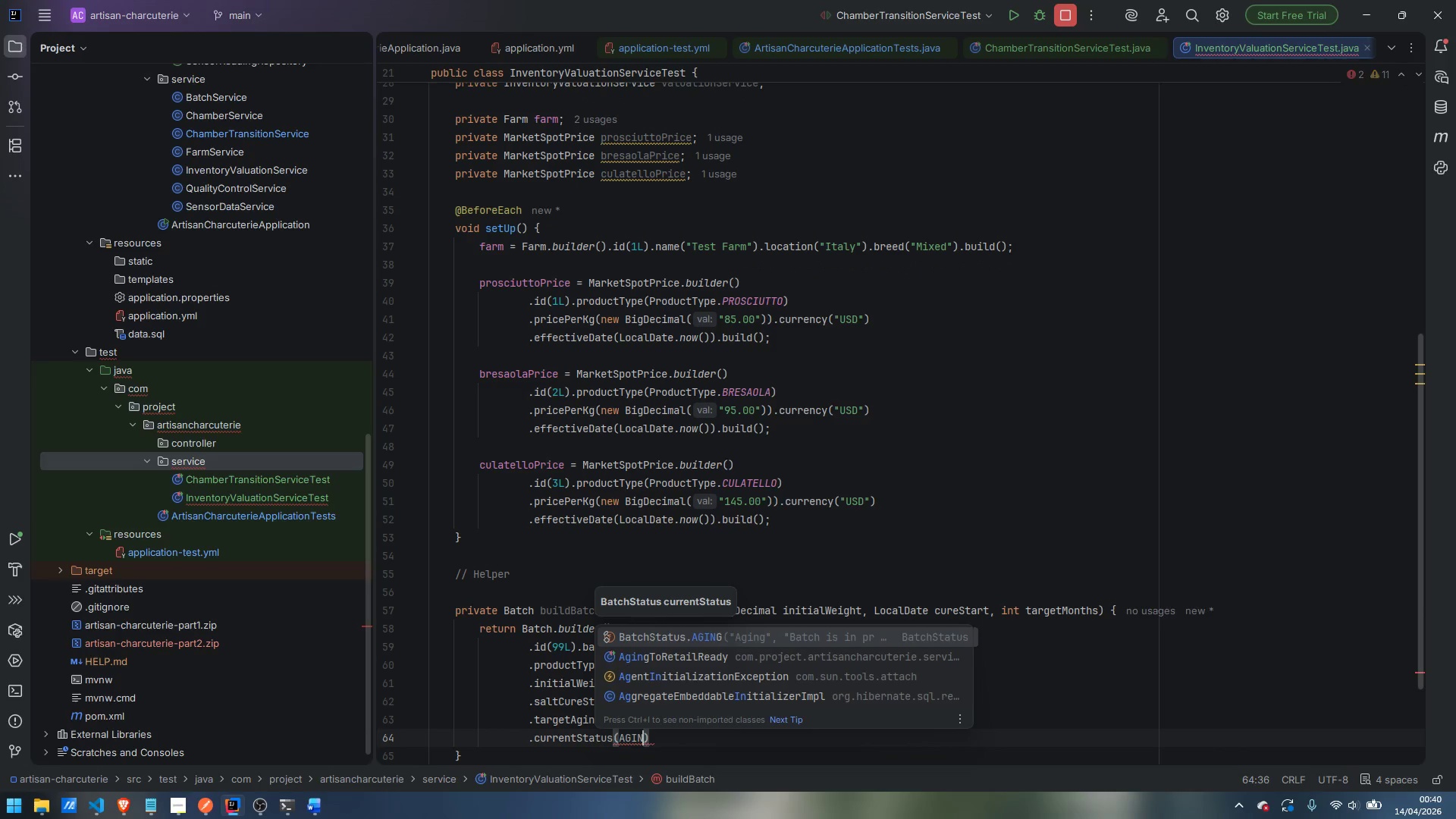 
key(Enter)
 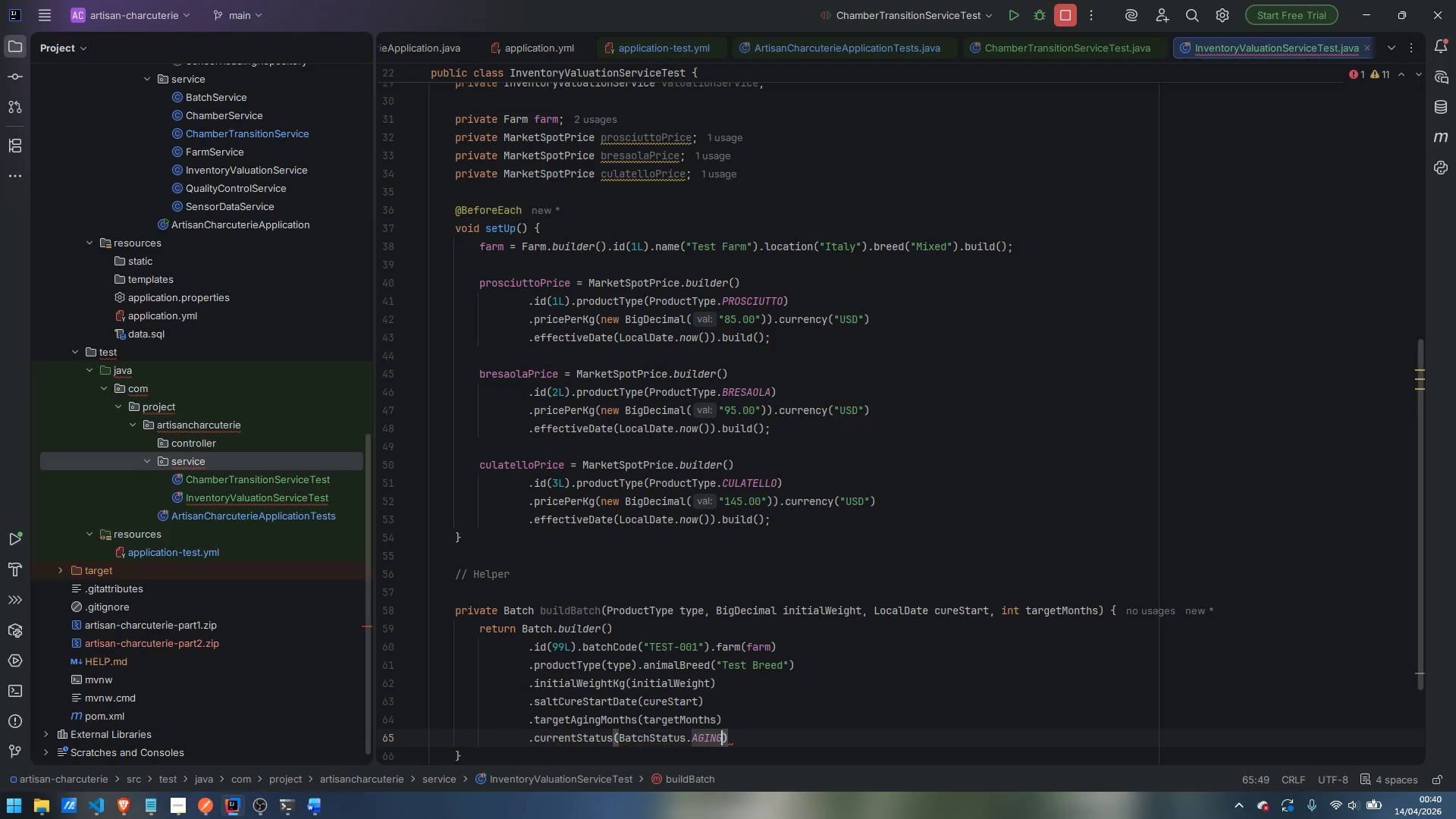 
key(ArrowRight)
 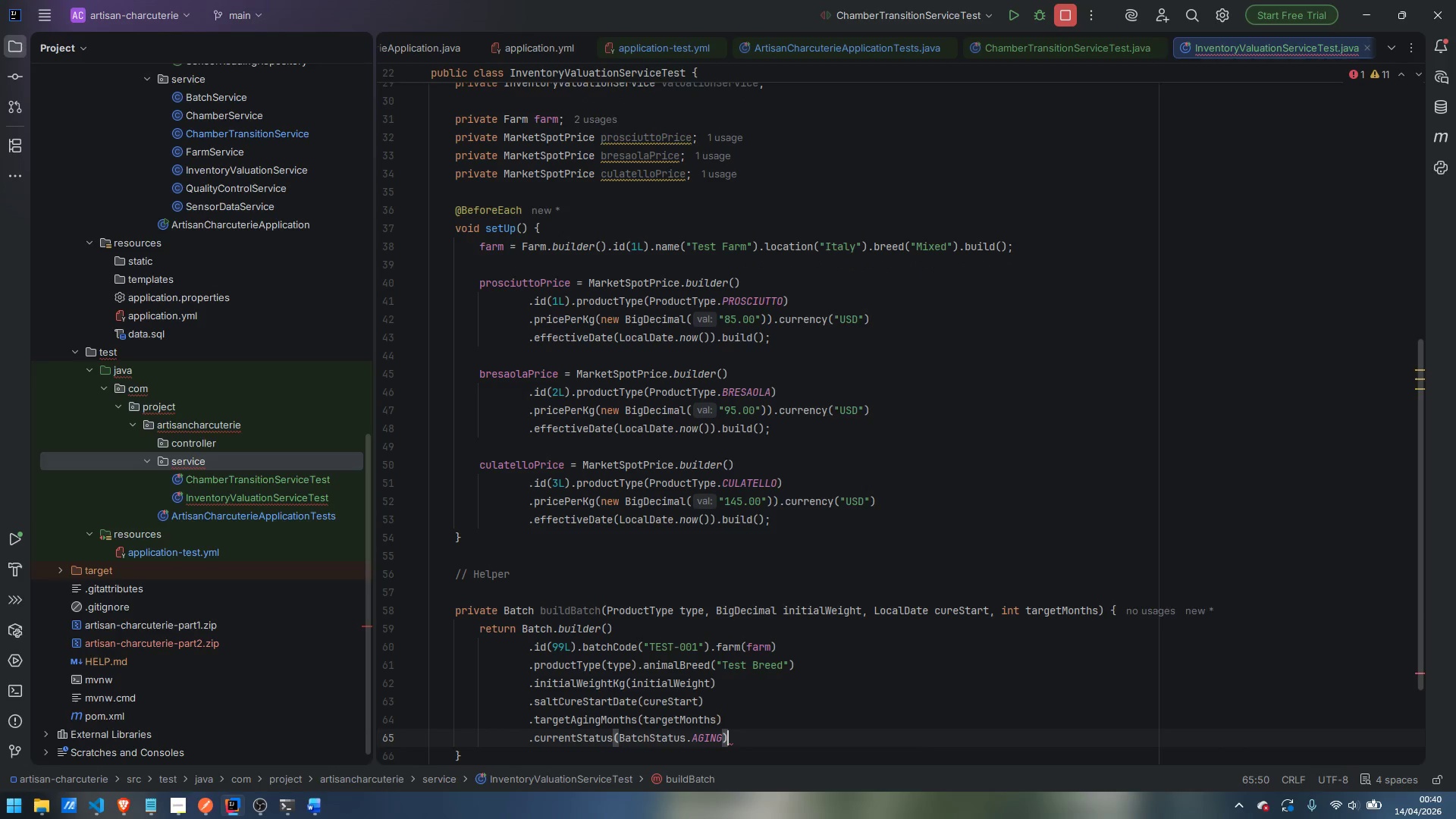 
key(Enter)
 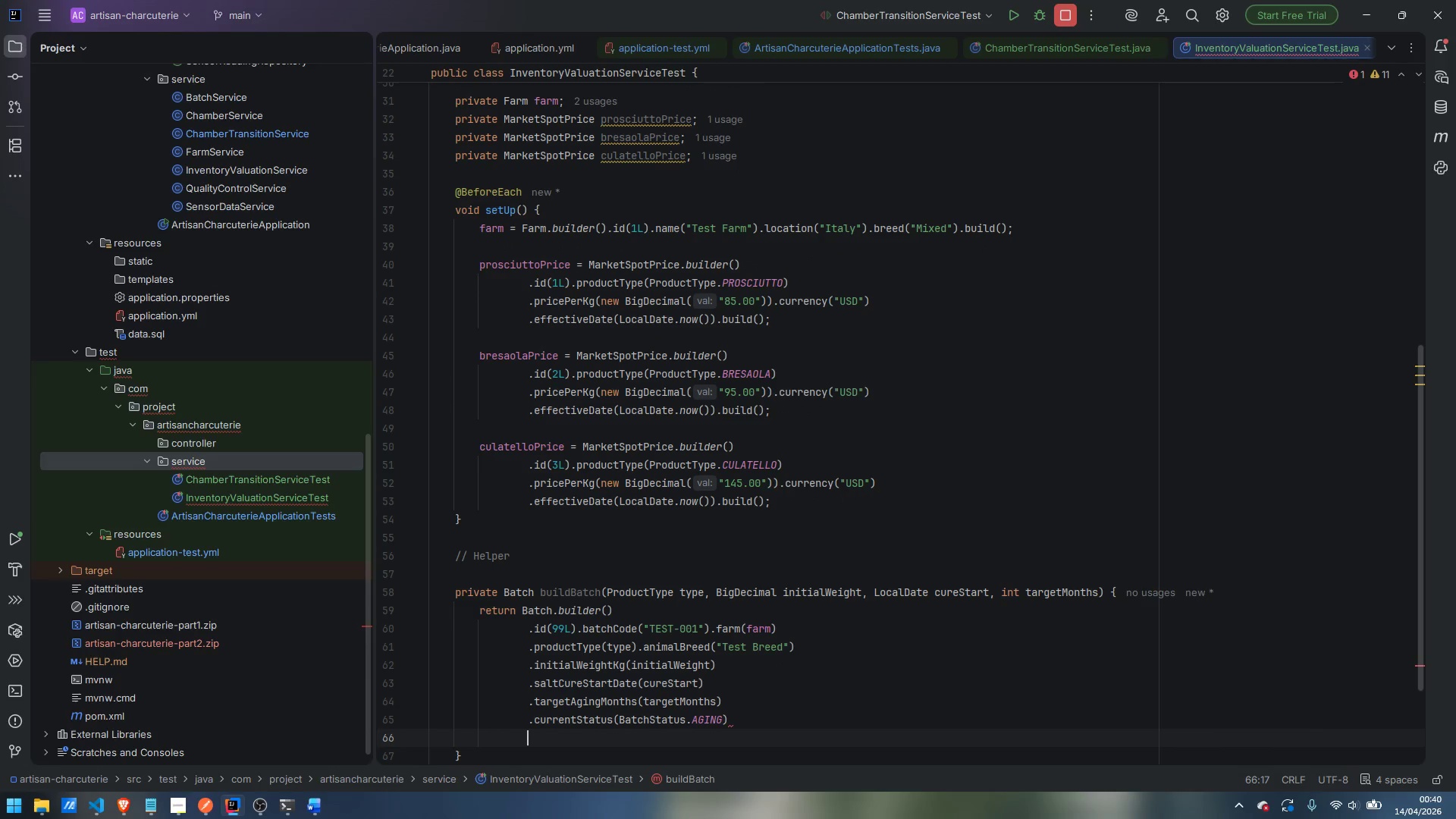 
type(.bui)
 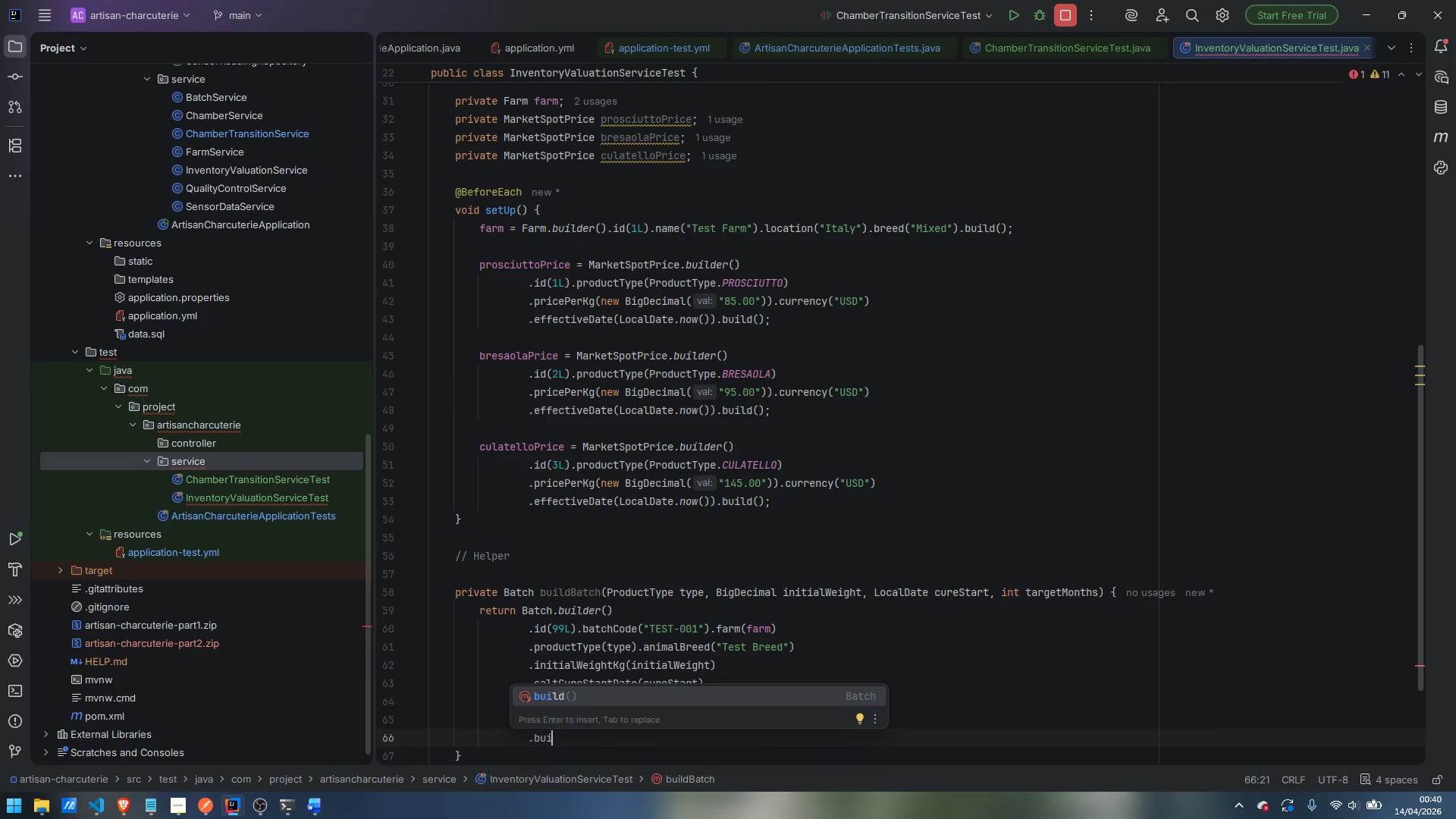 
key(Enter)
 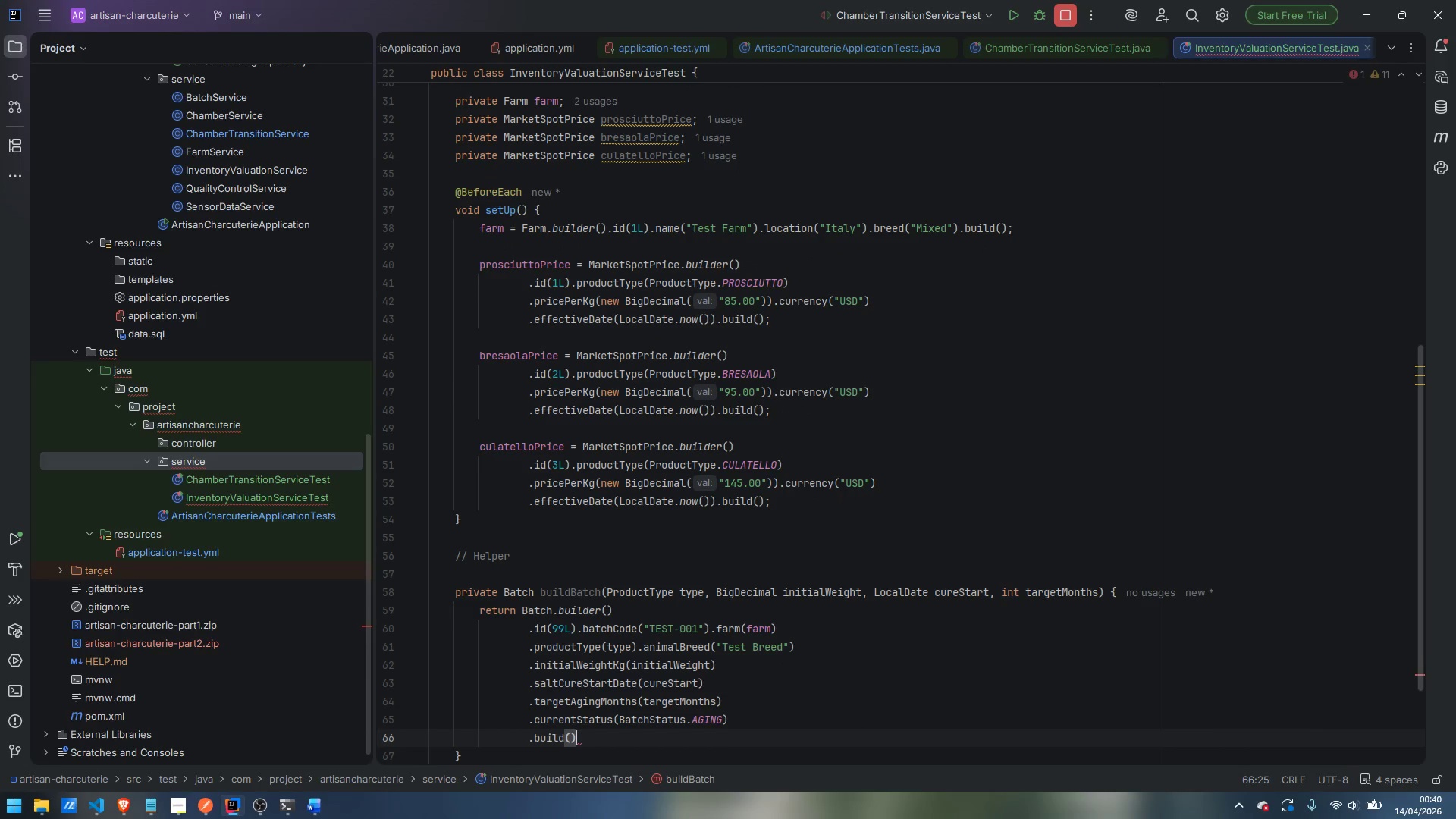 
key(Semicolon)
 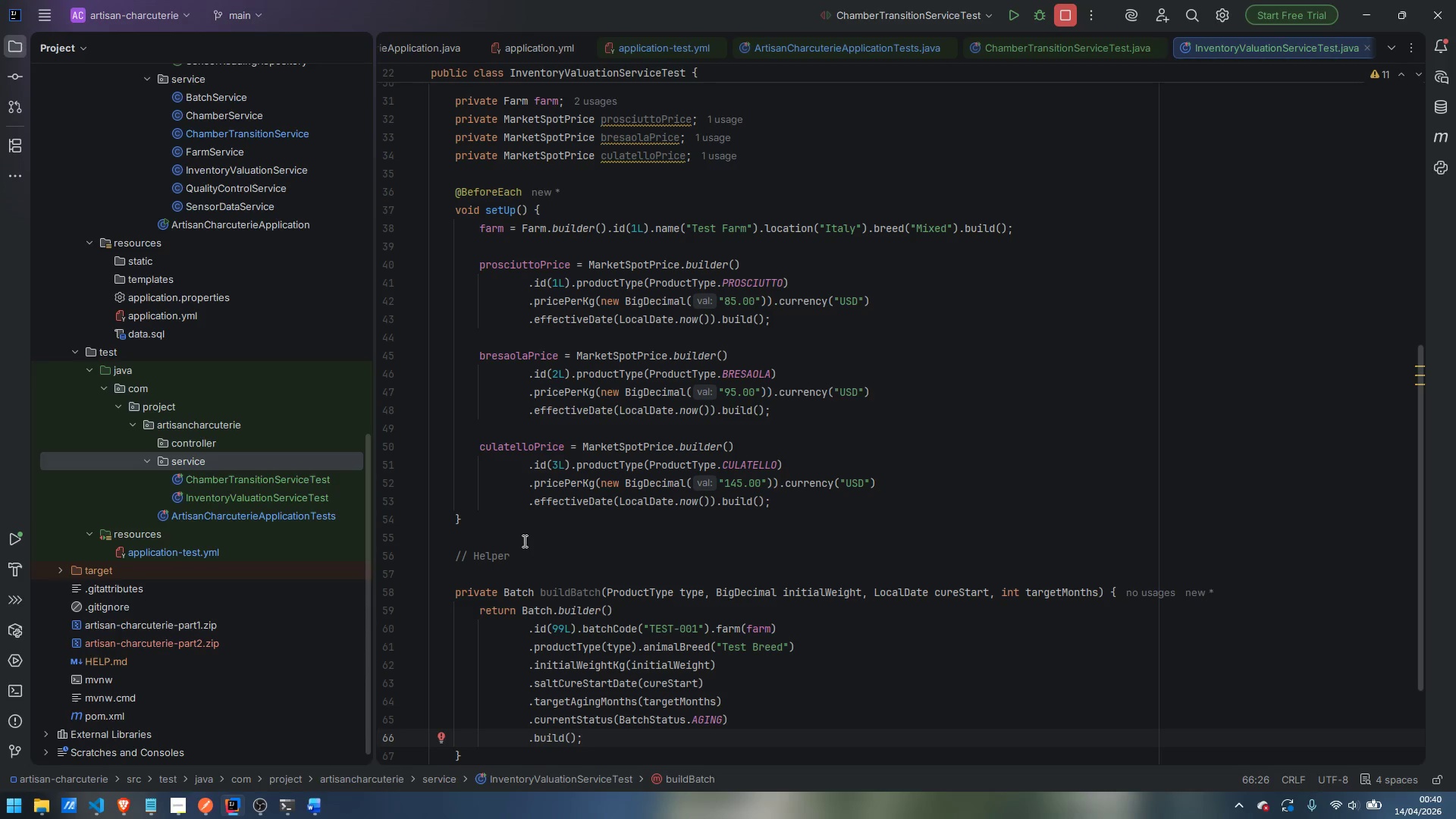 
left_click([528, 526])
 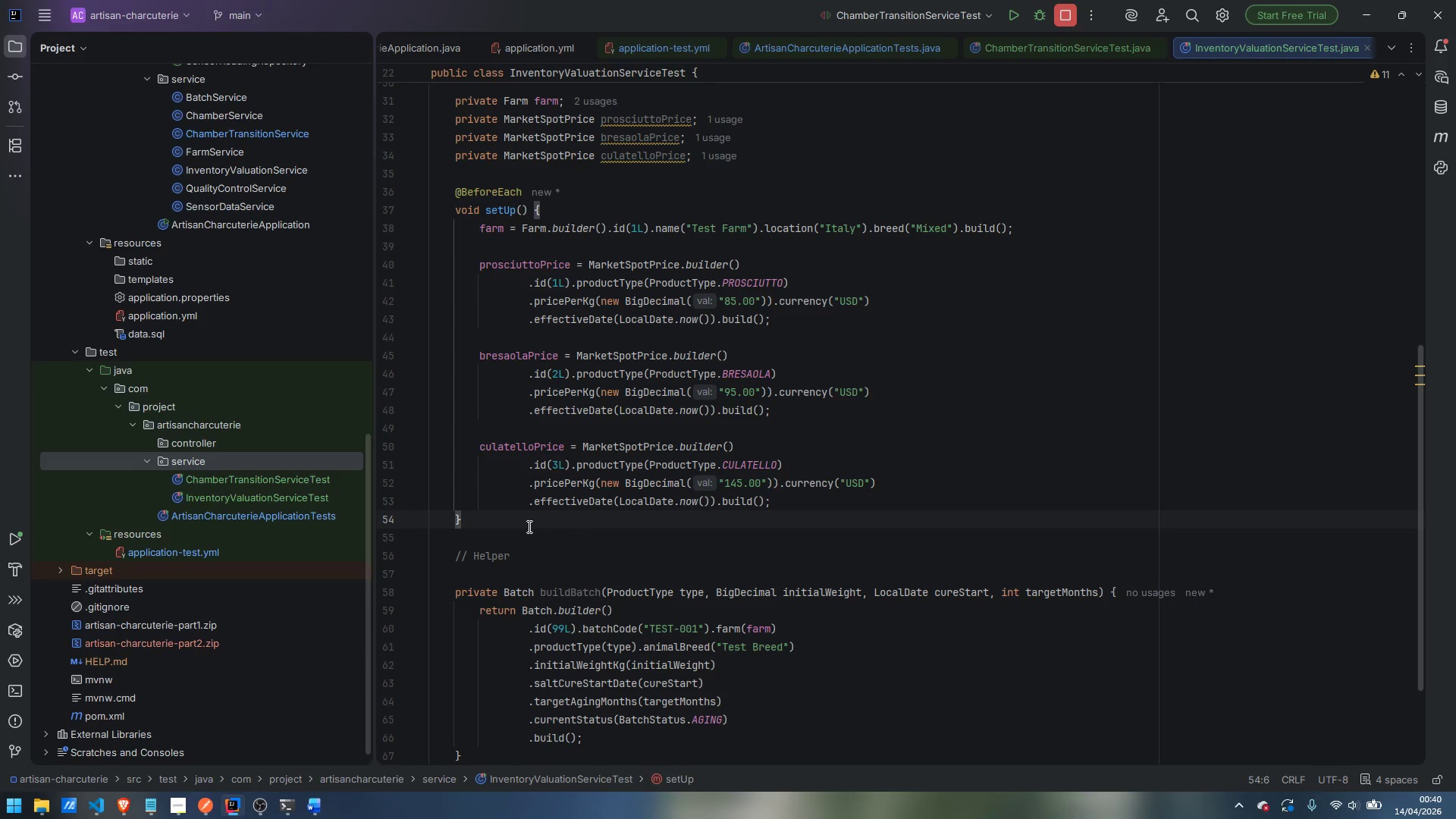 
key(Enter)
 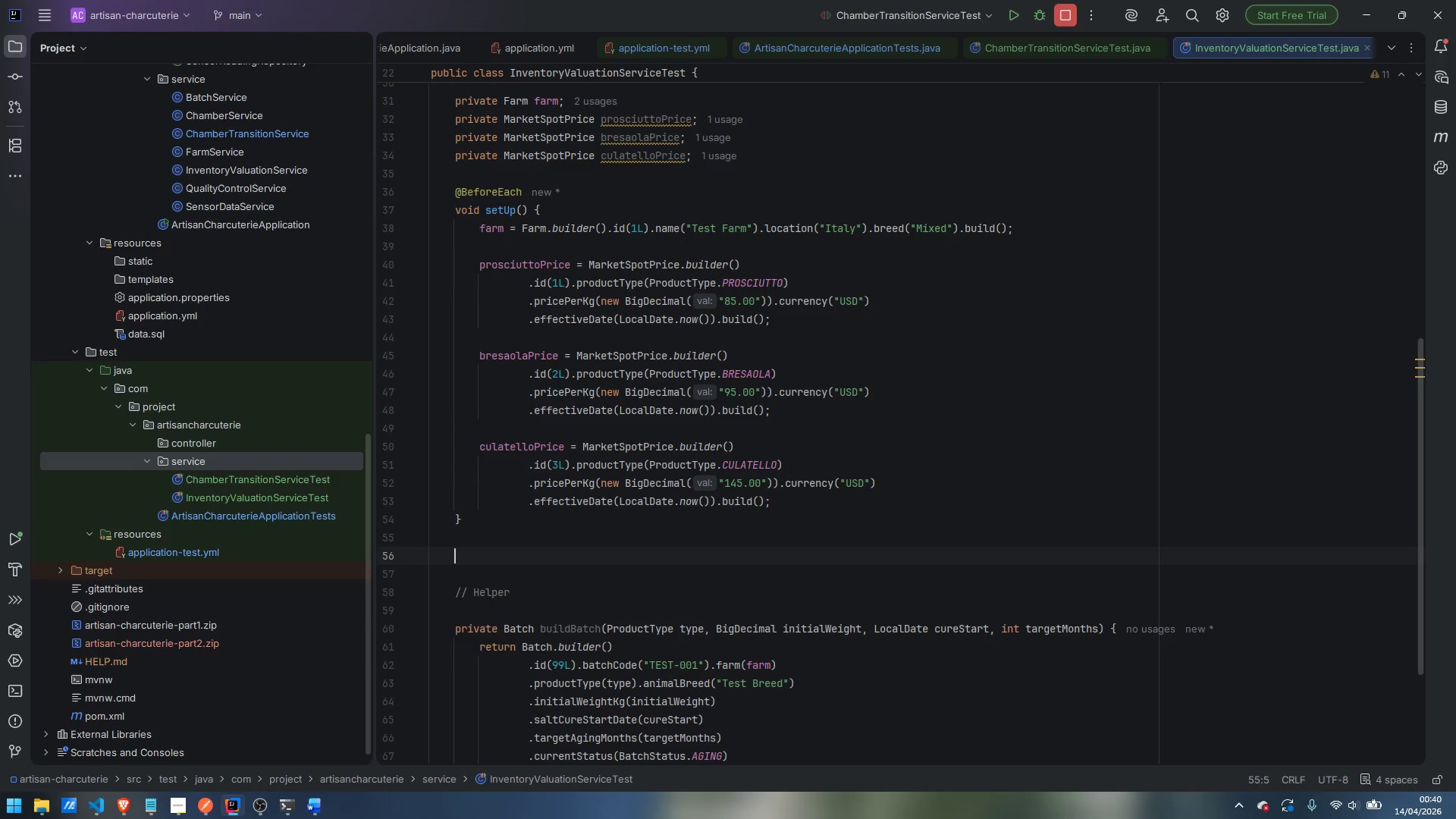 
key(Enter)
 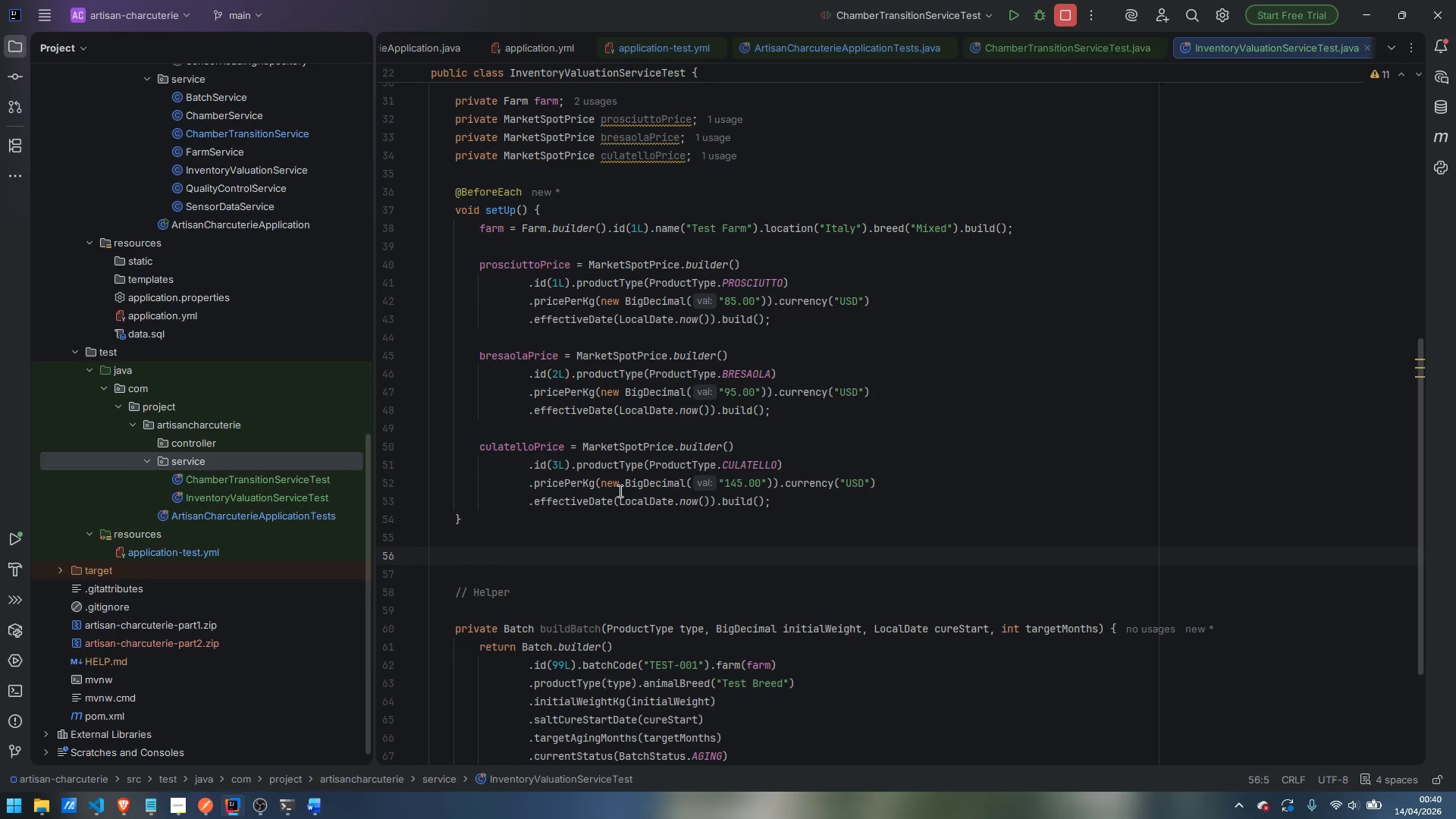 
wait(7.48)
 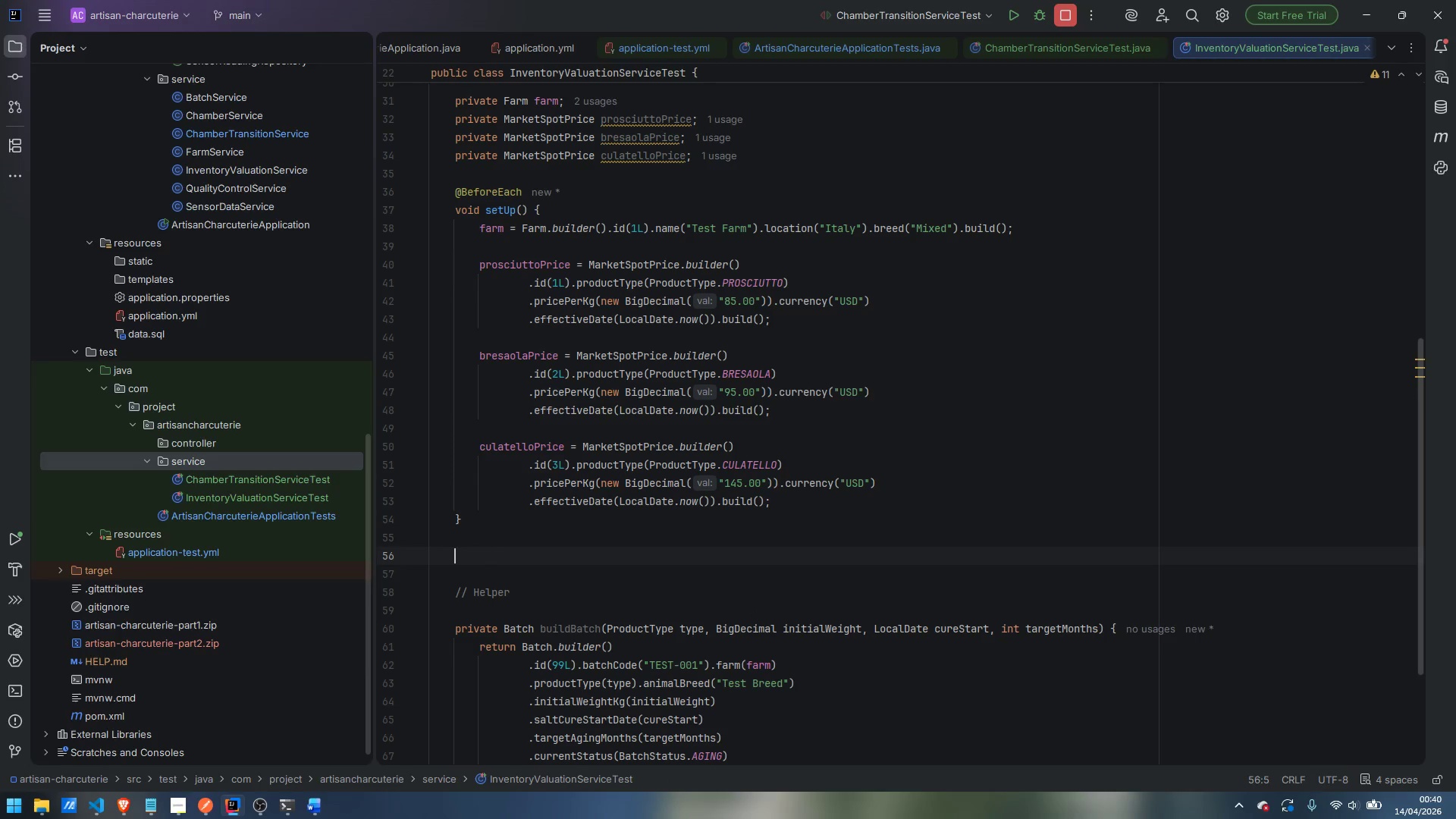 
type(// Formula )
 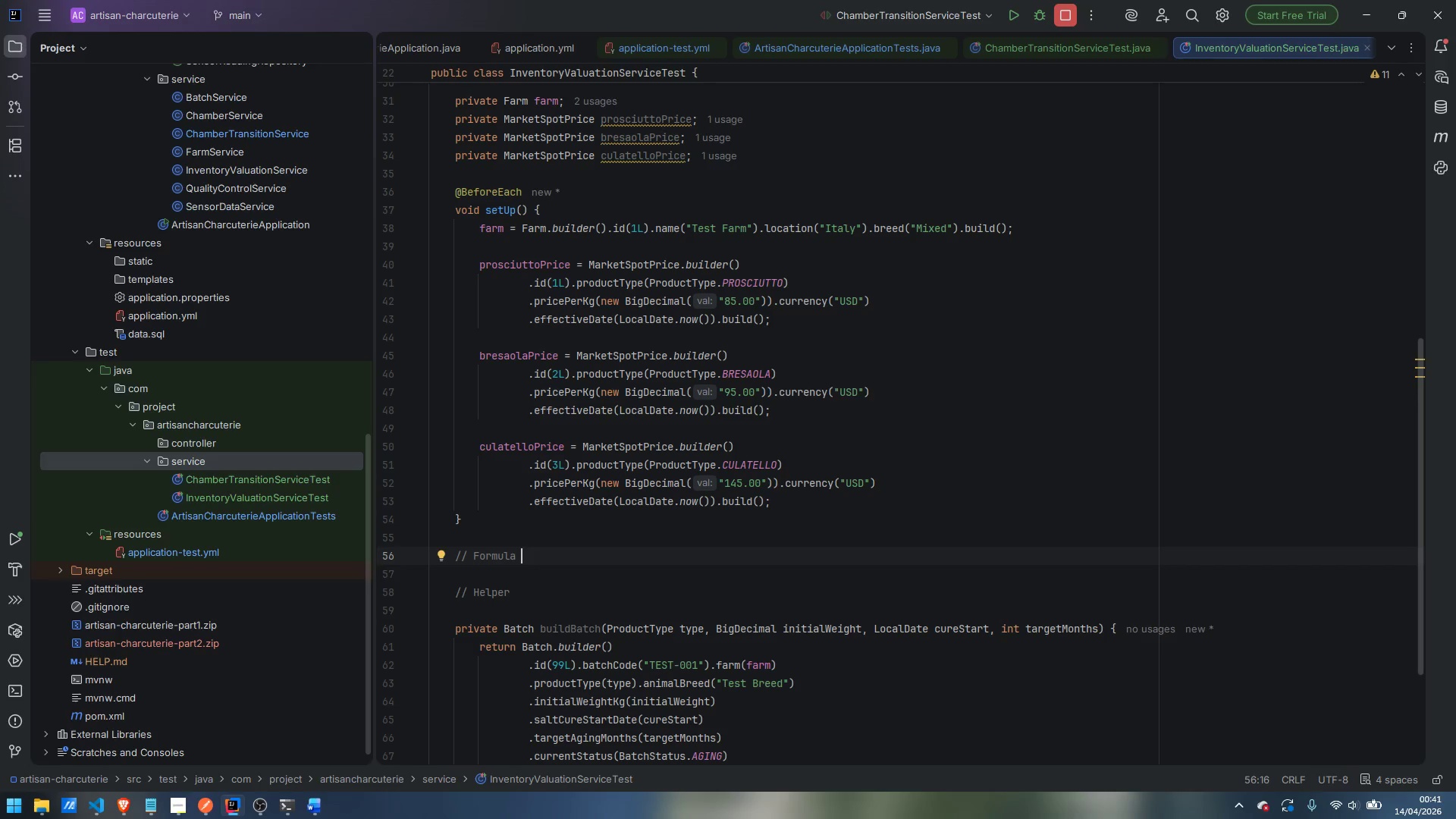 
wait(7.61)
 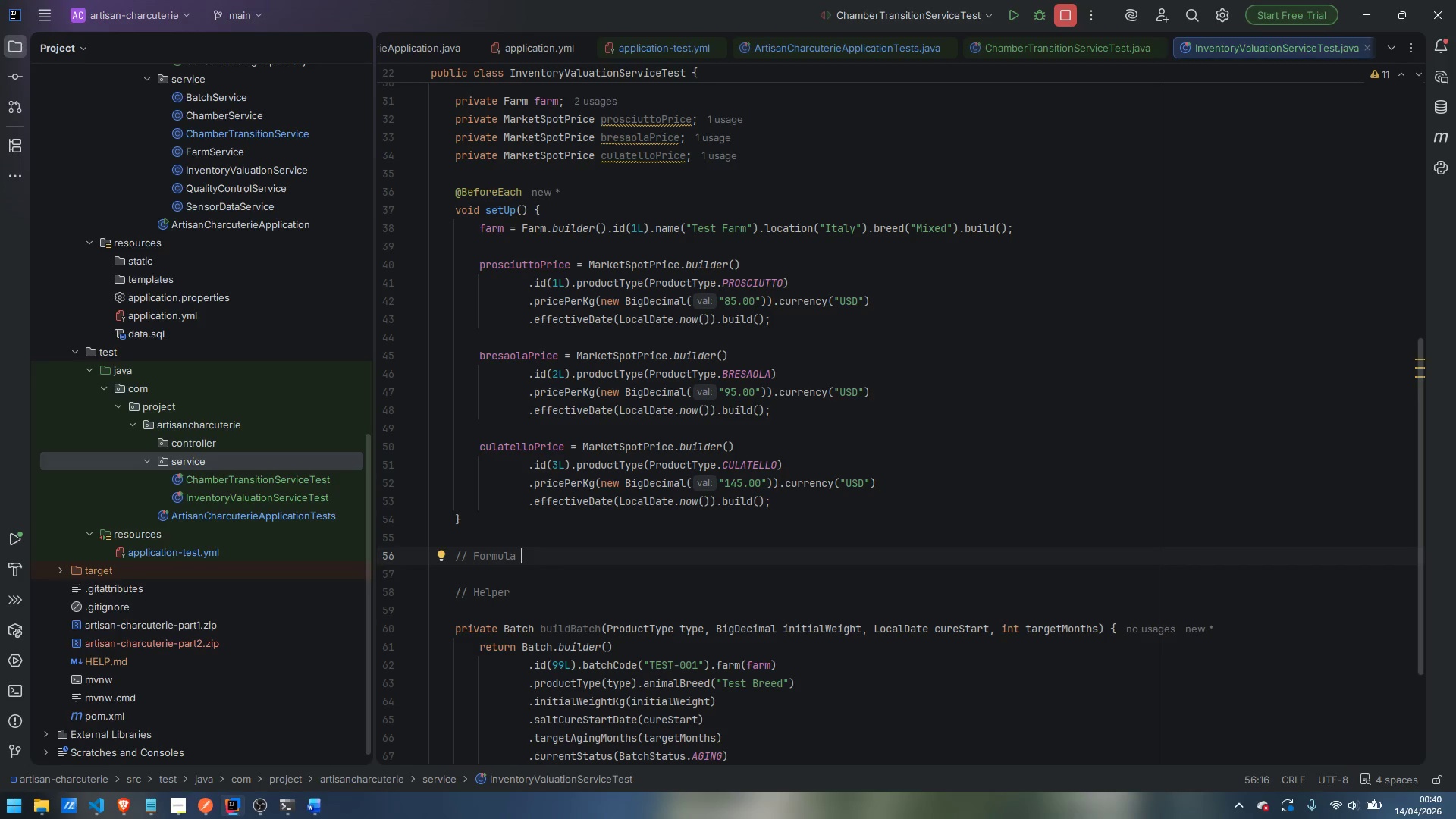 
type(accuracy tests )
key(Backspace)
 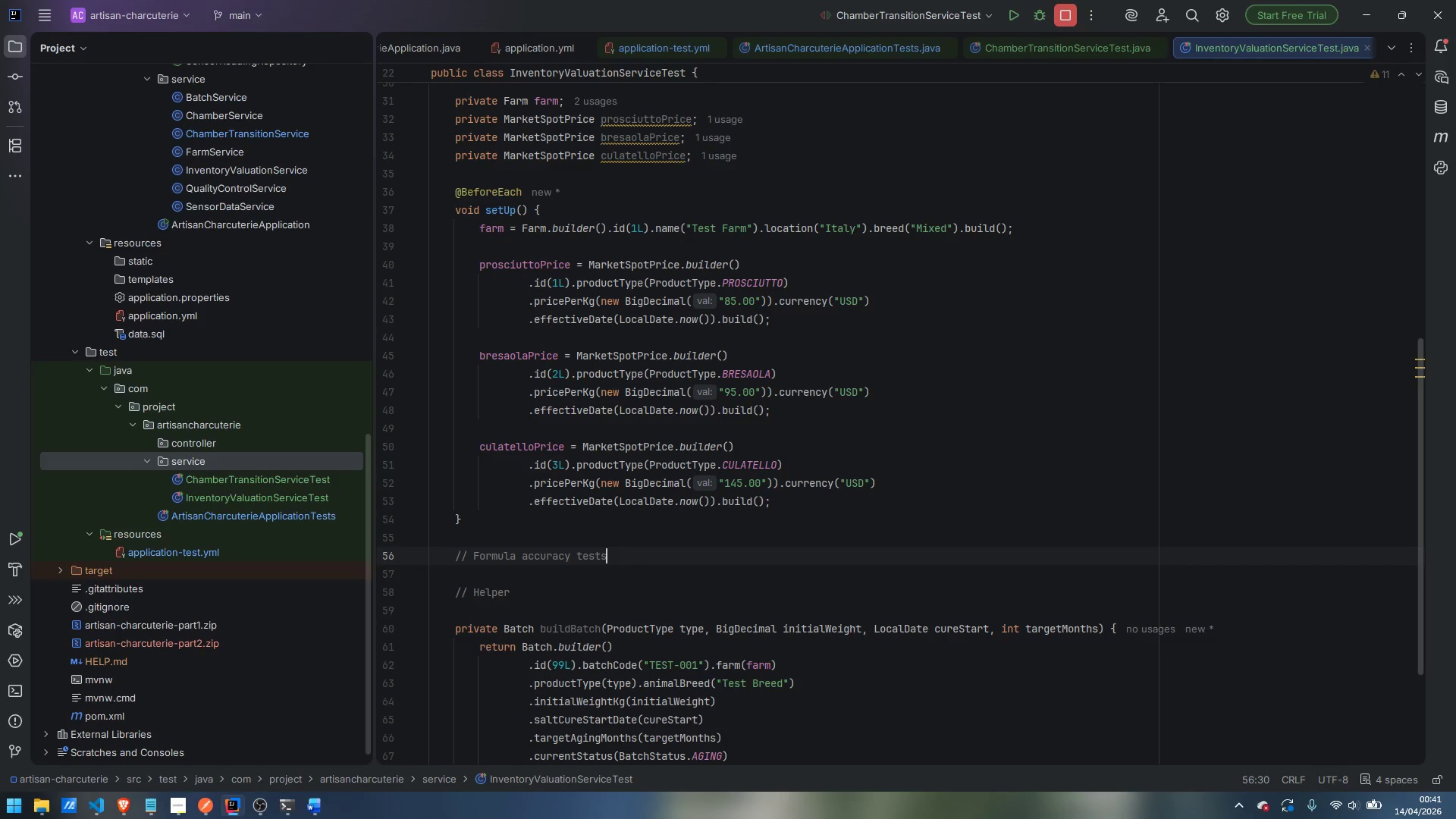 
key(Enter)
 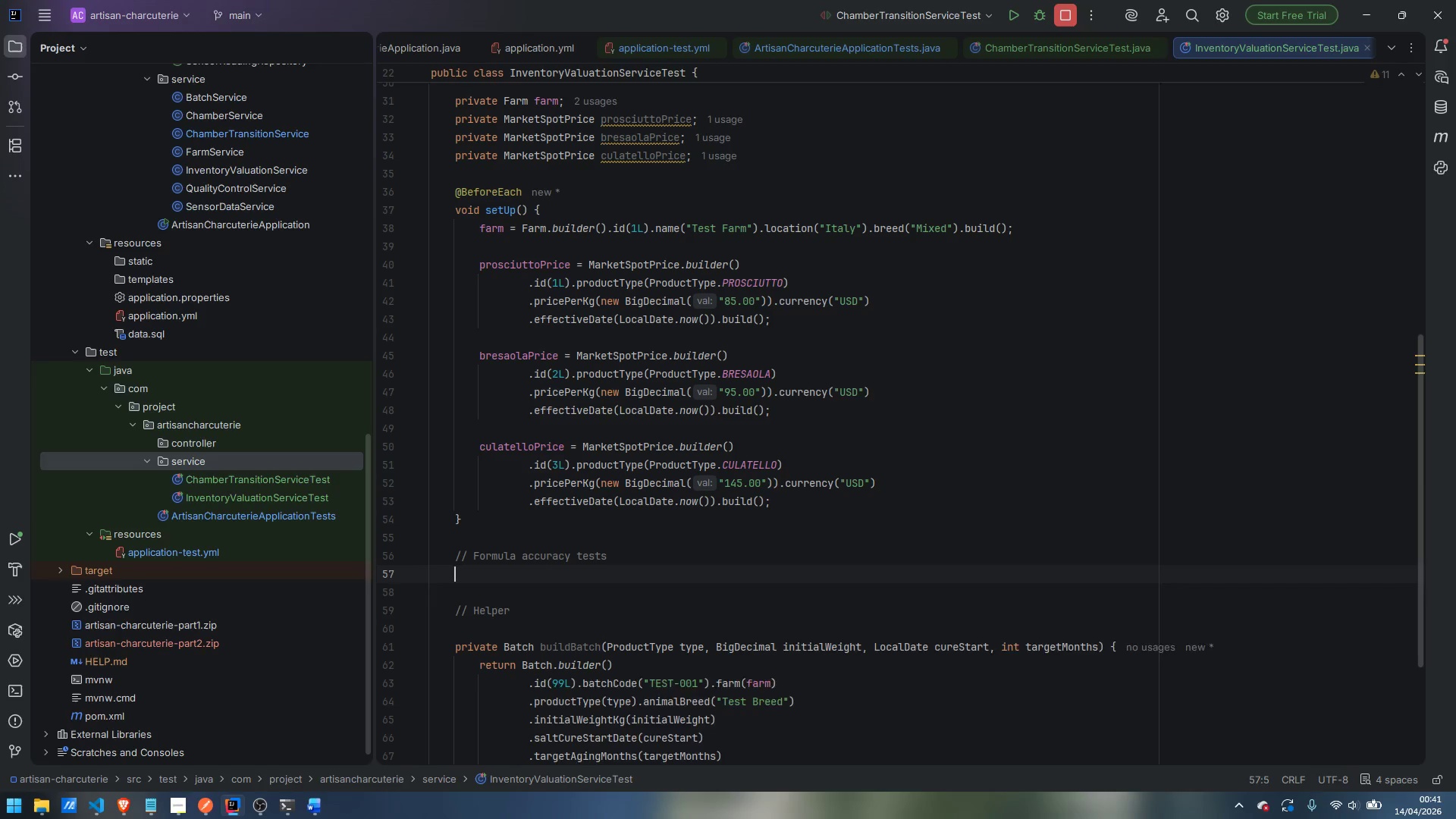 
key(Enter)
 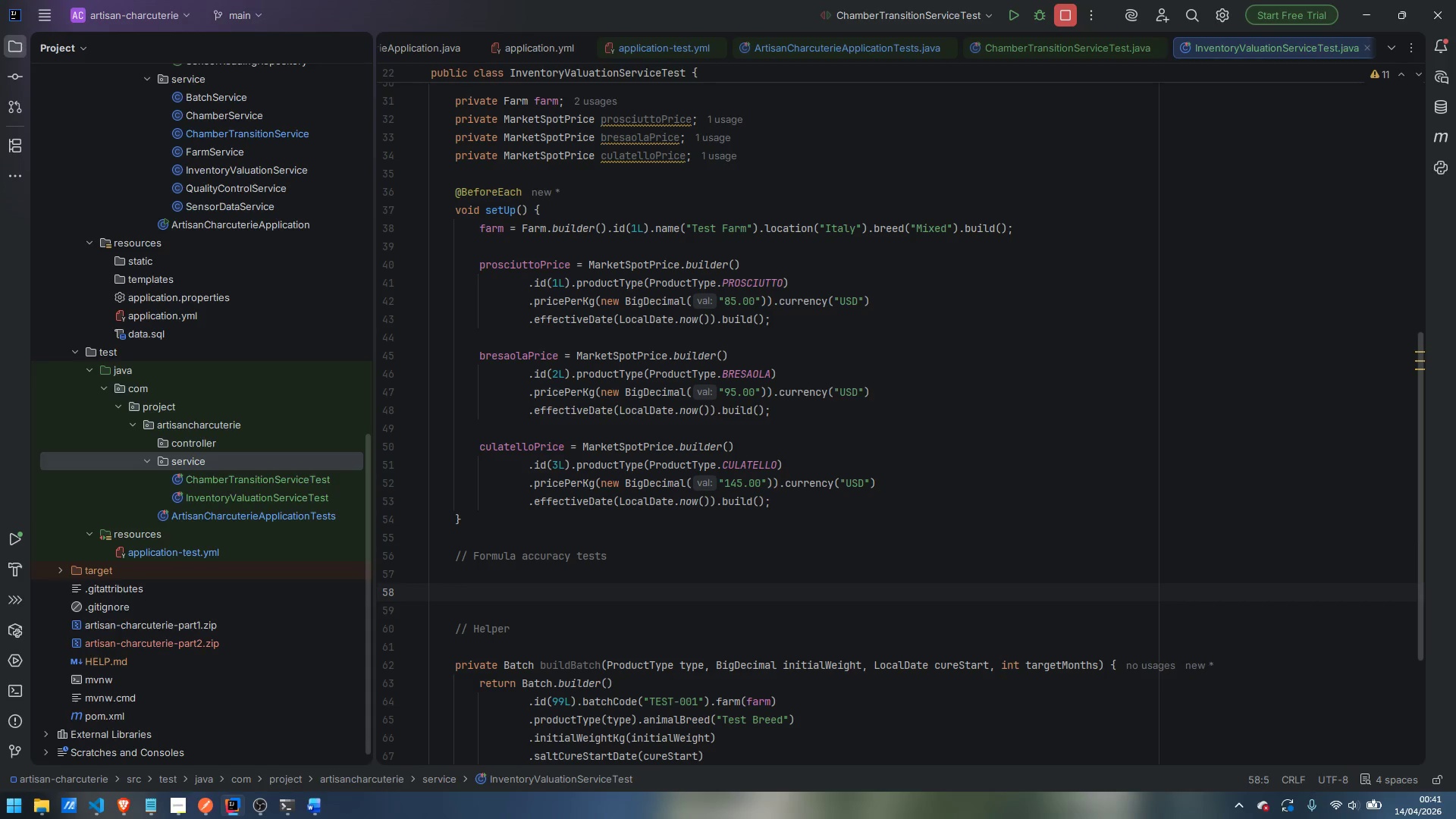 
type(@Nested)
 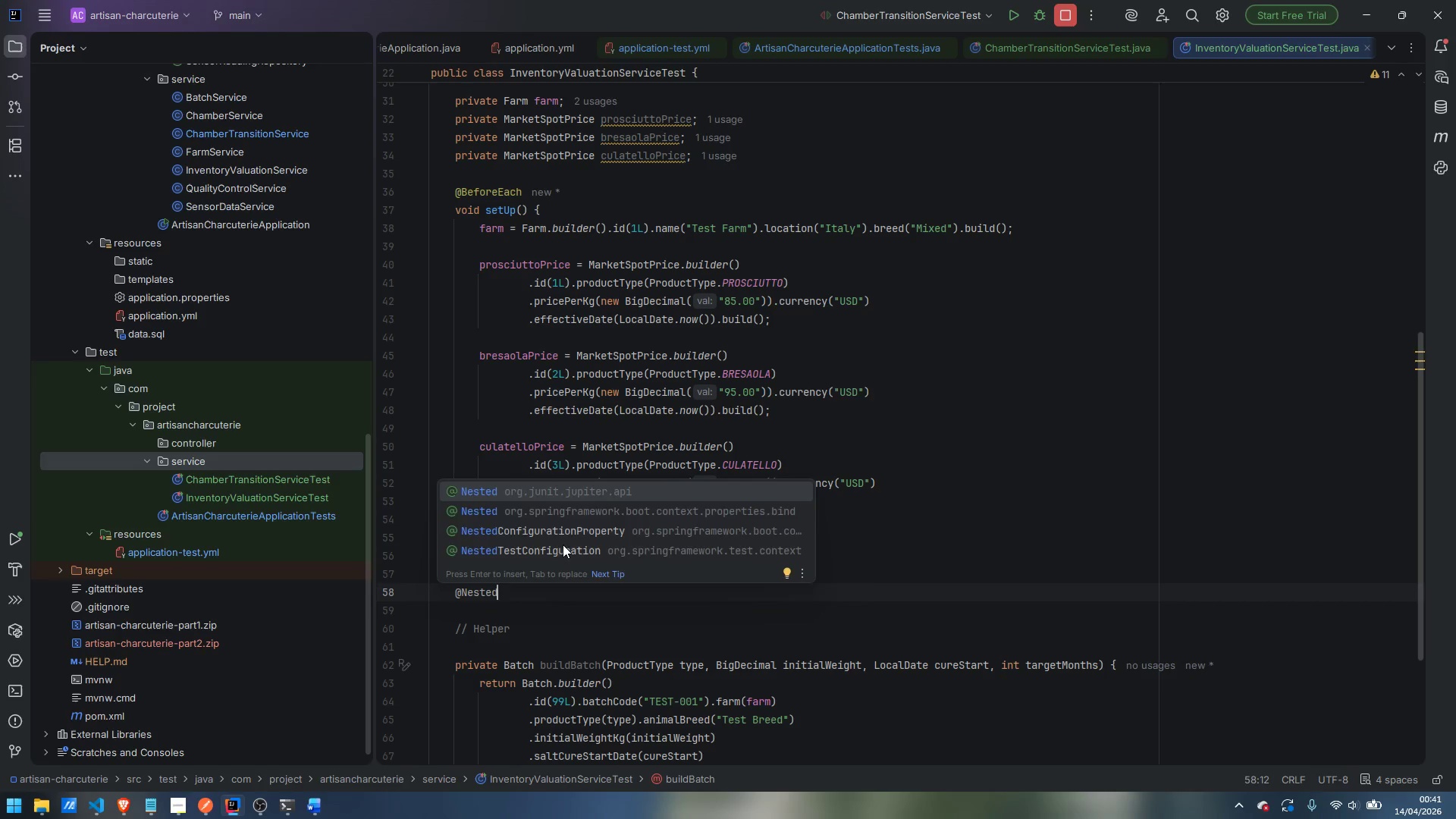 
key(Enter)
 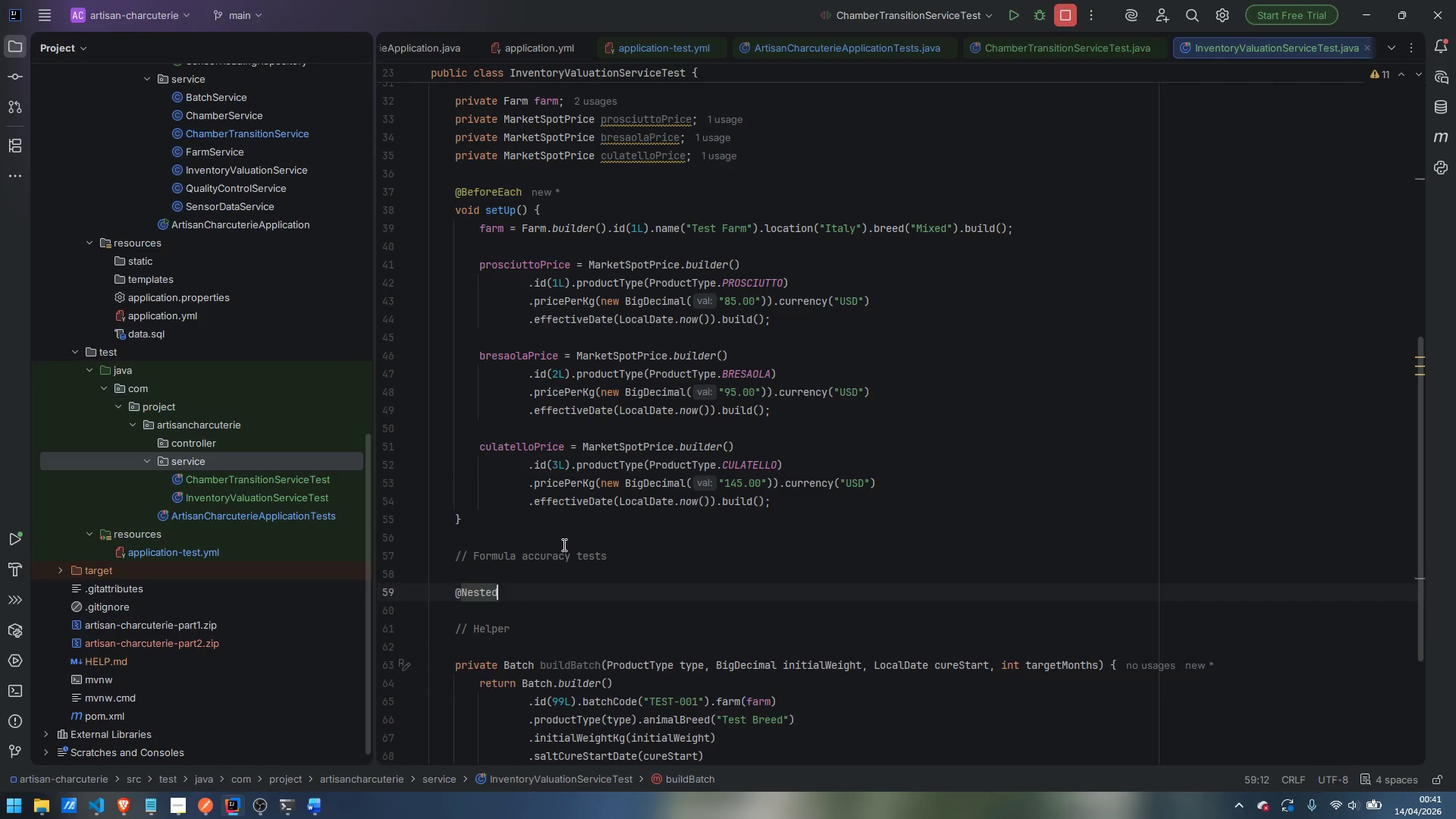 
key(Enter)
 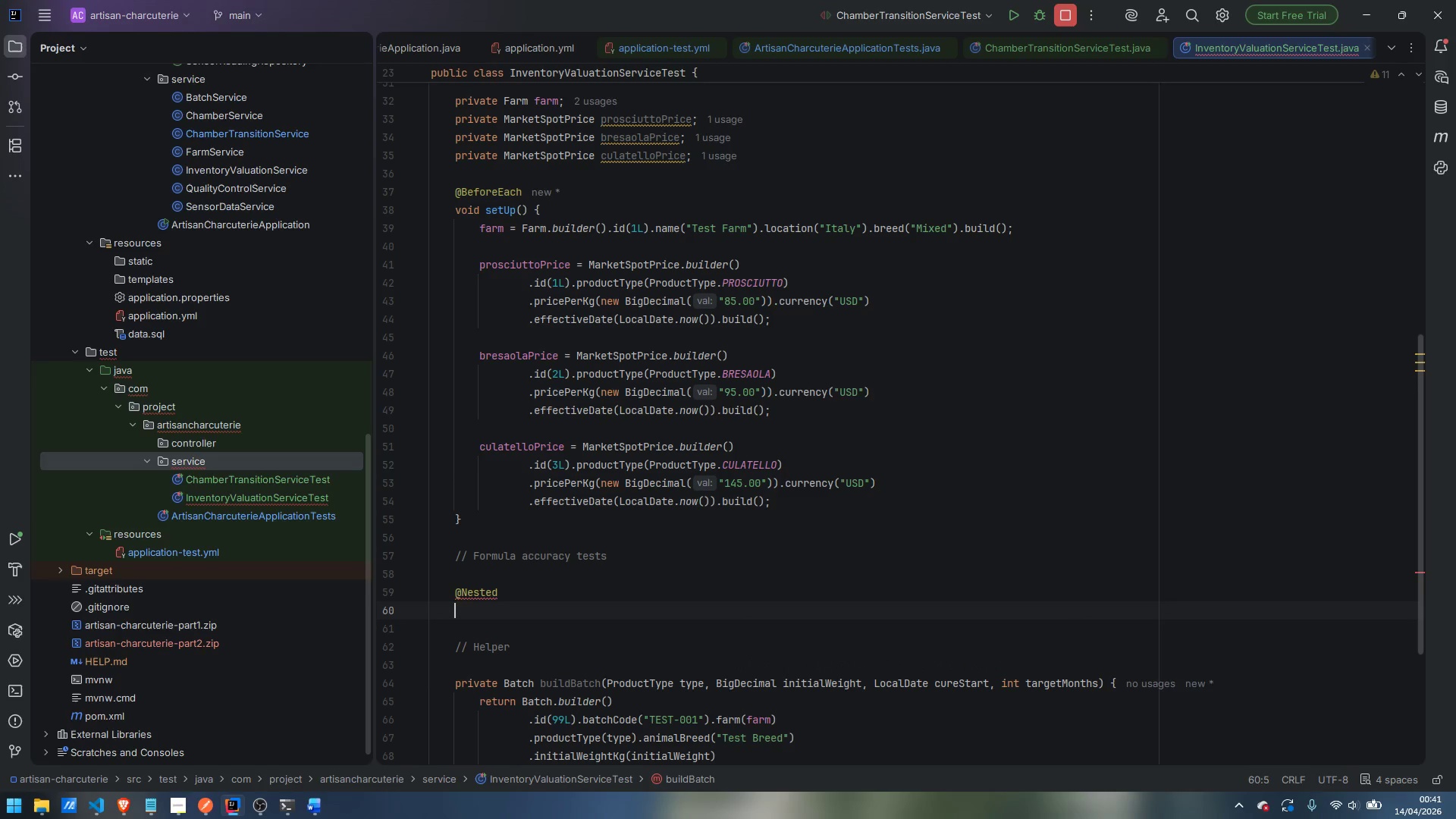 
type(@Displ)
 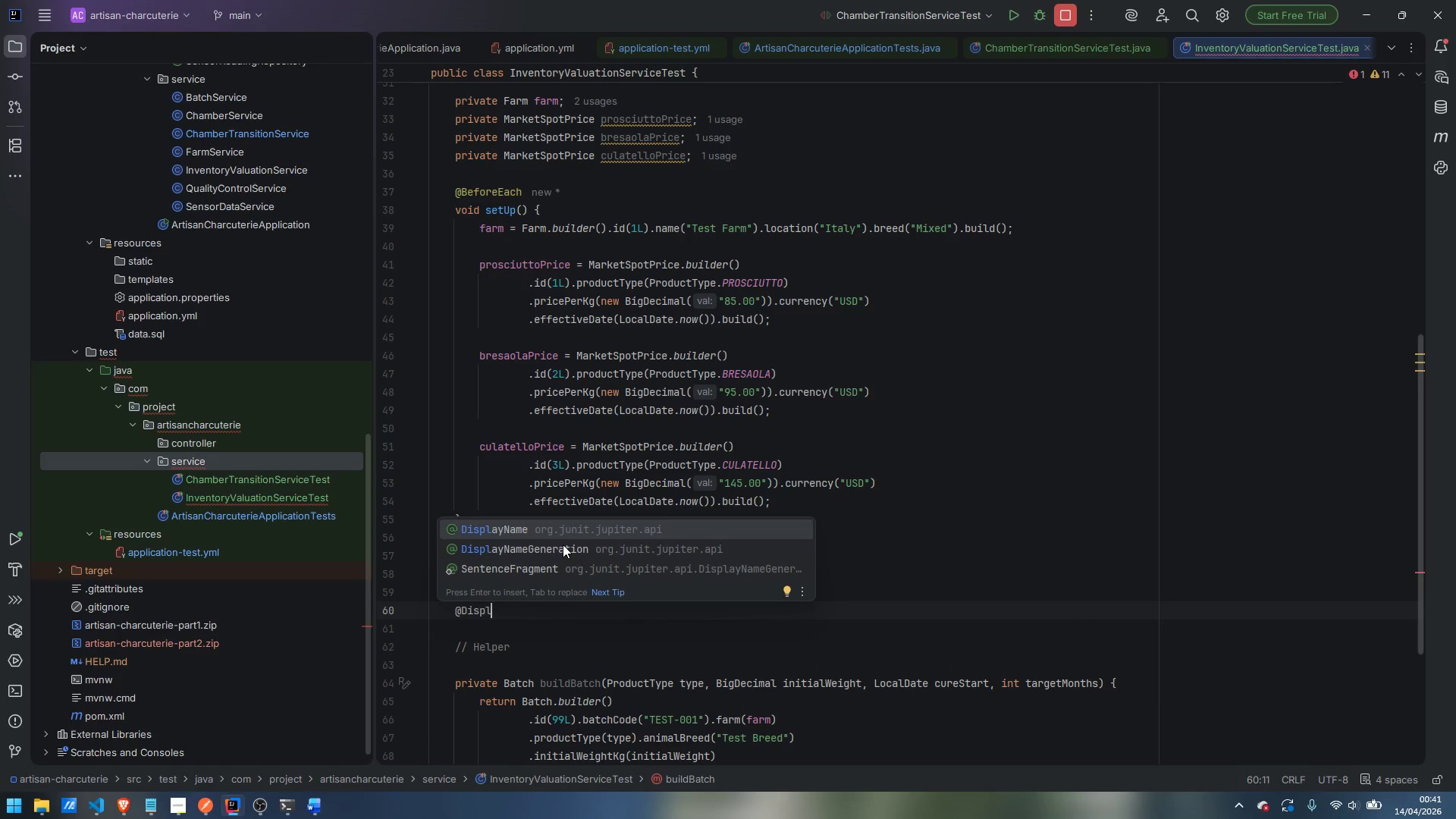 
key(Enter)
 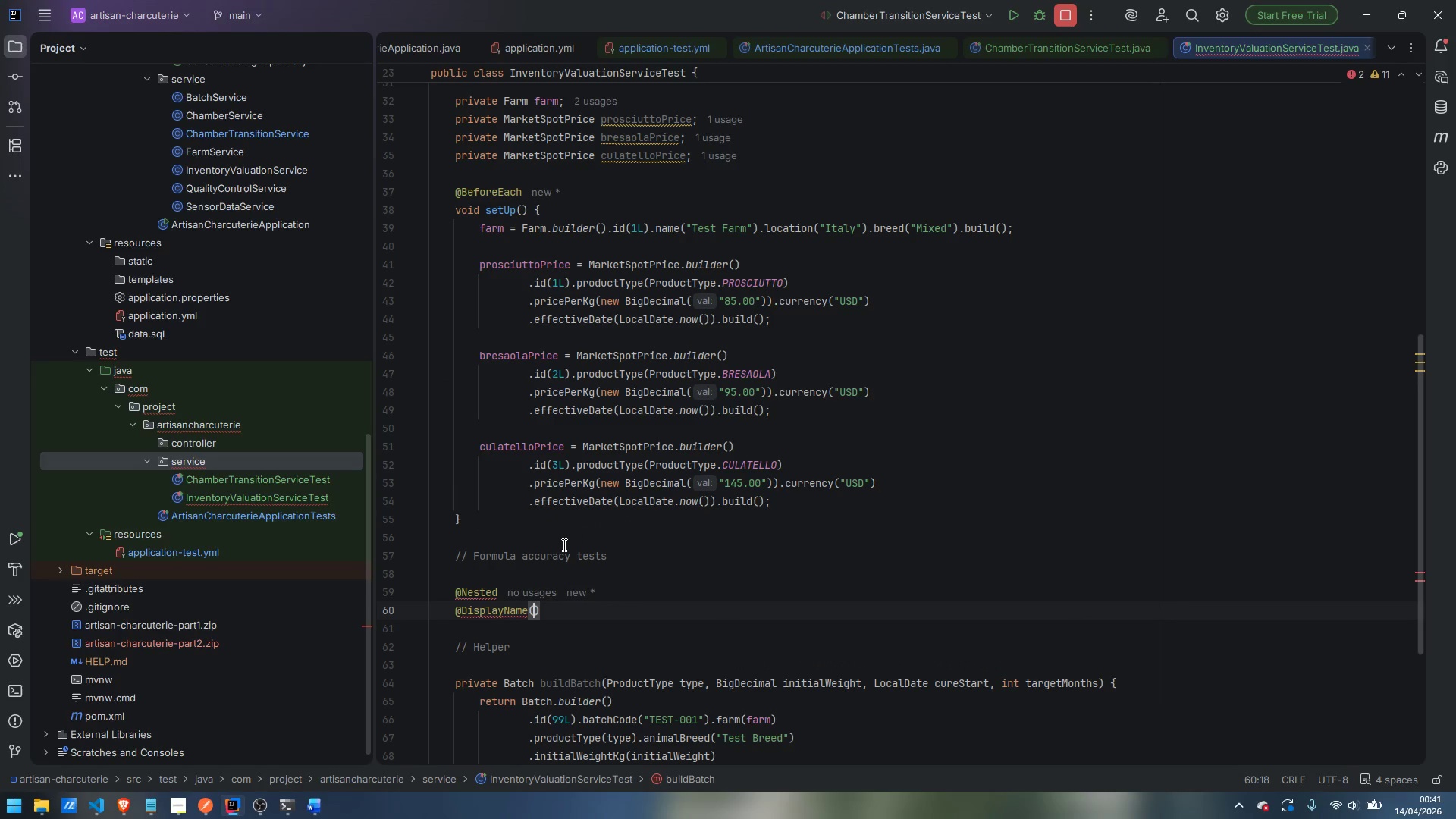 
type("Proc)
key(Backspace)
type(sciutto weight lo)
key(Backspace)
key(Backspace)
key(Backspace)
type(-loss projection)
 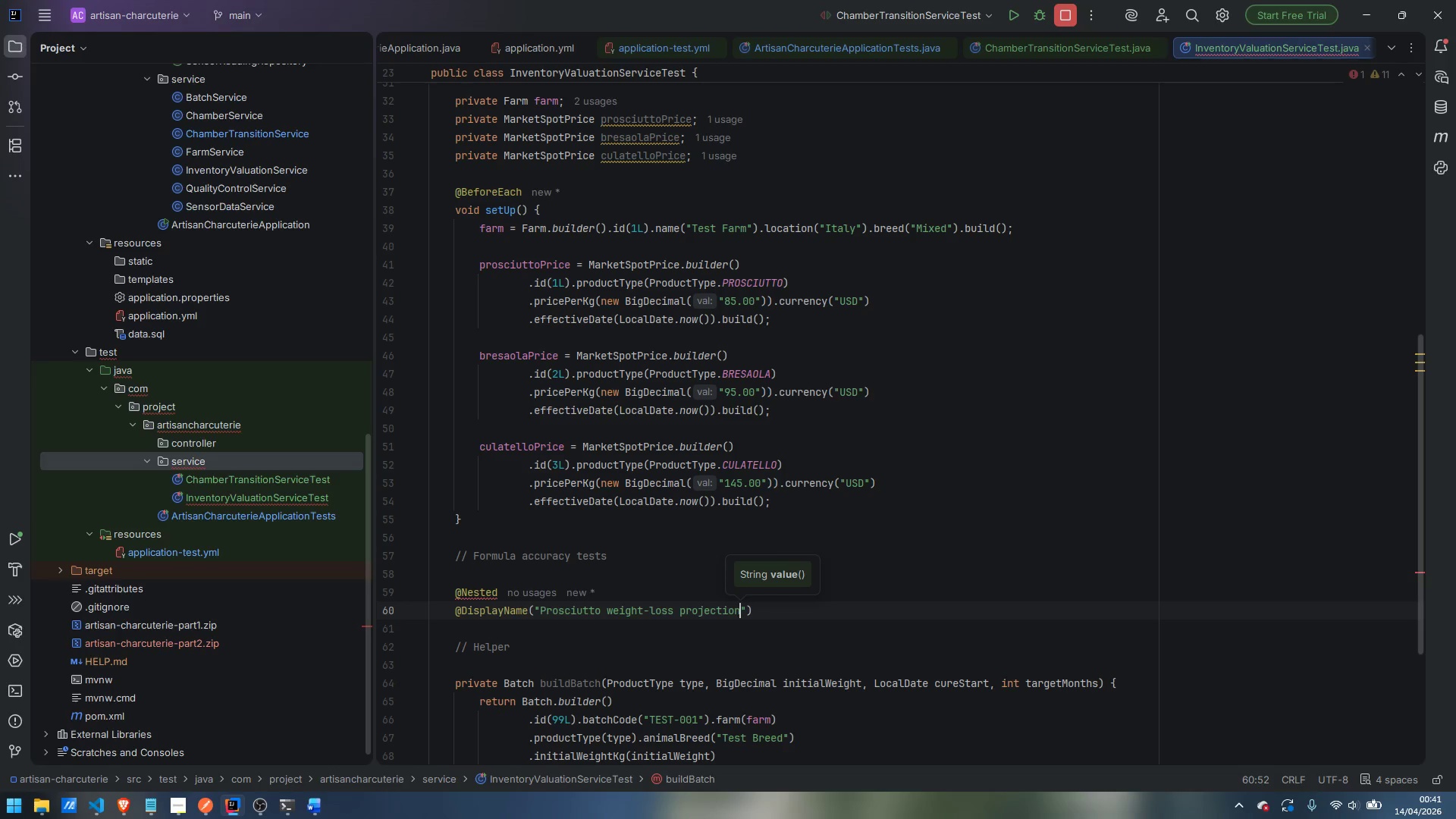 
key(ArrowRight)
 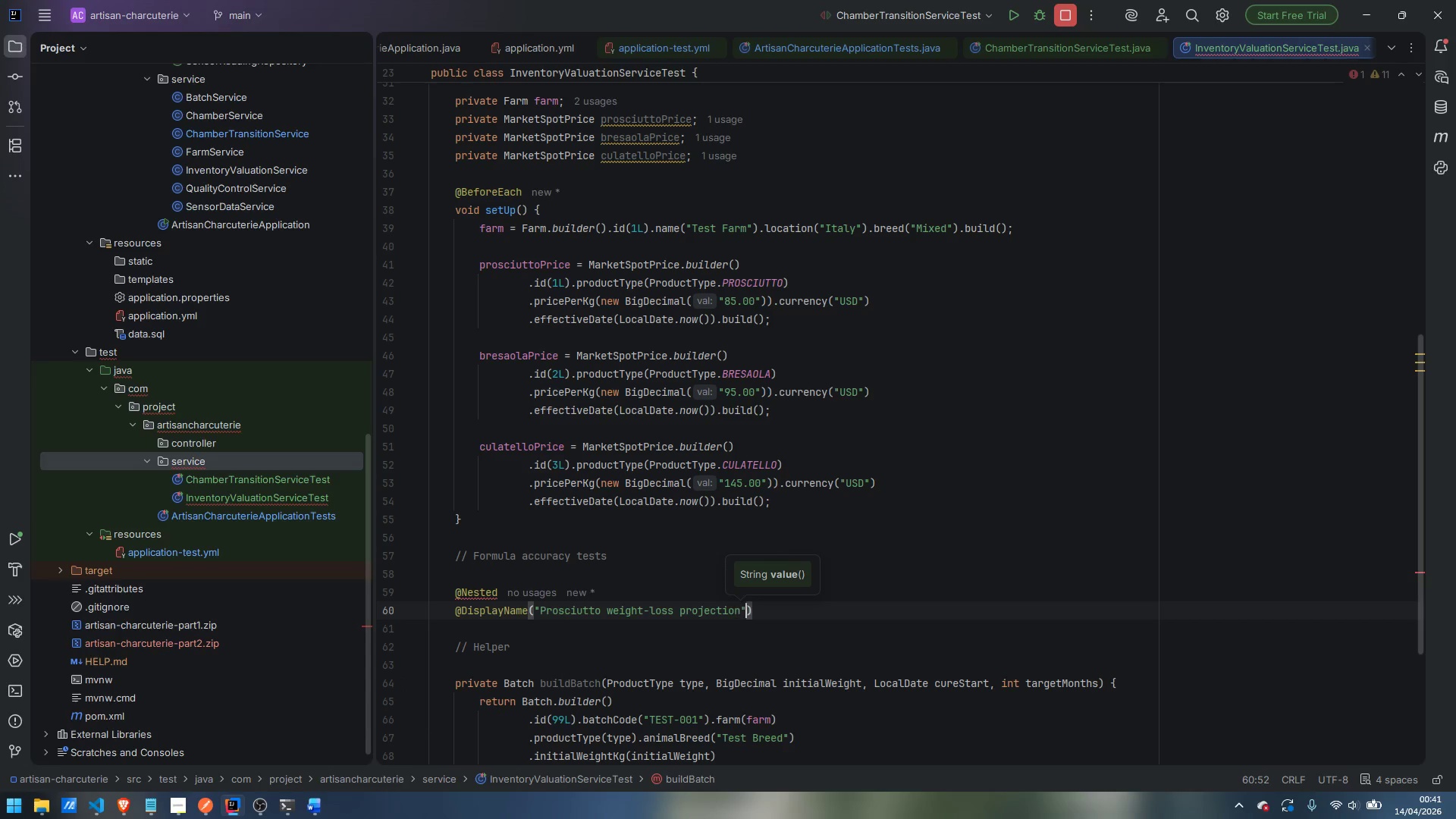 
key(ArrowRight)
 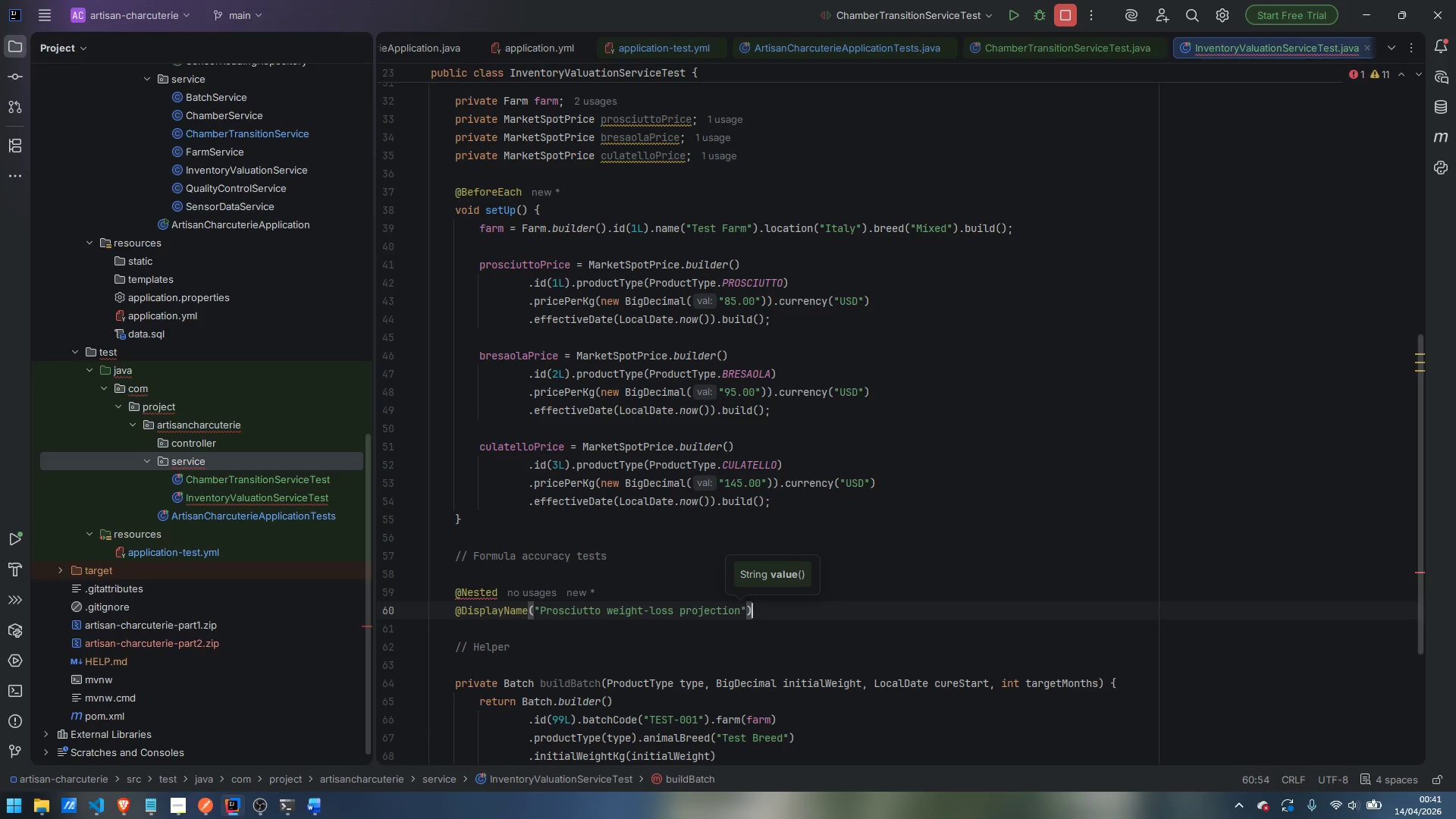 
key(Enter)
 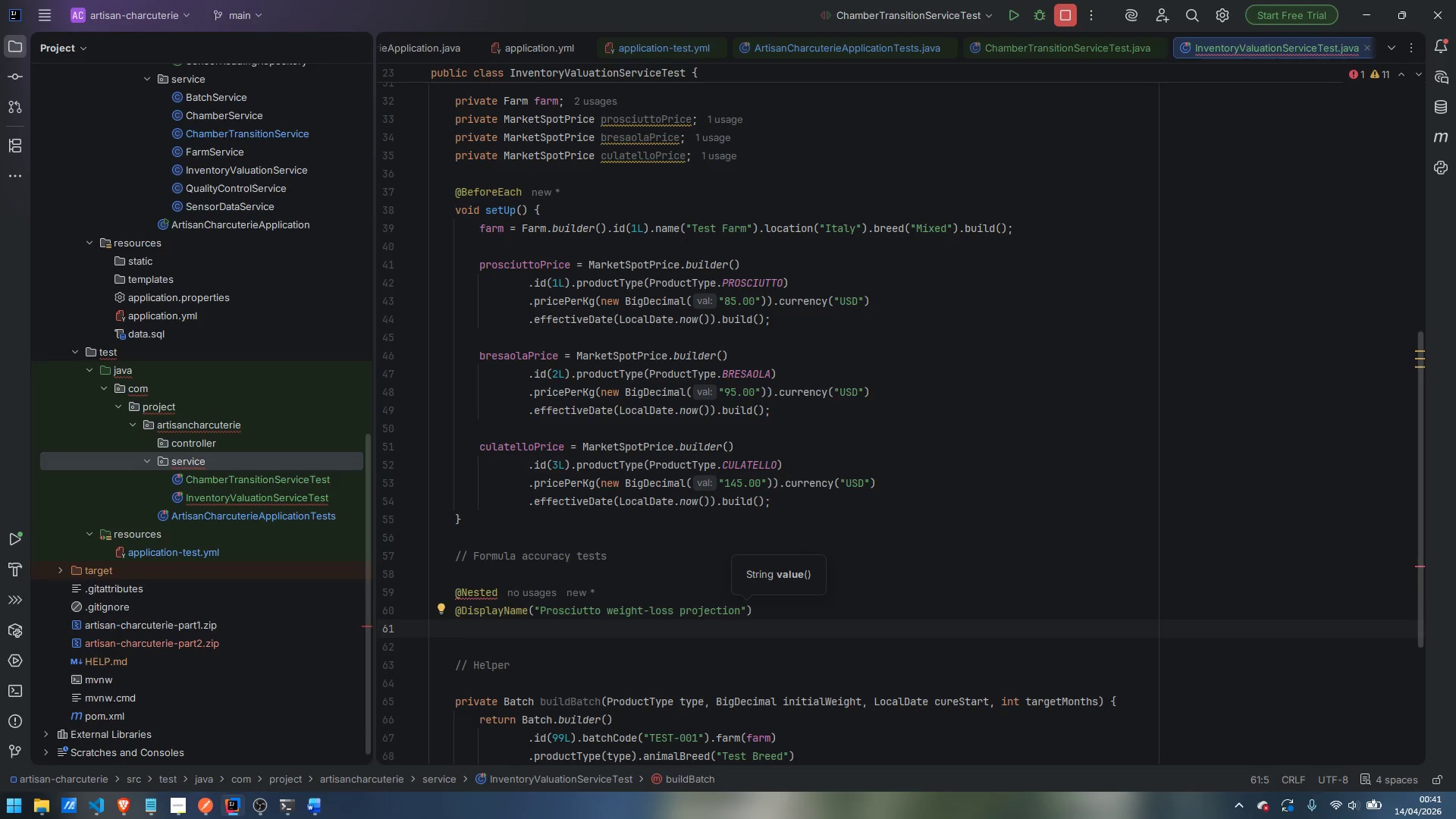 
type(class Proscu)
key(Backspace)
type(iuttoVvaluation {)
 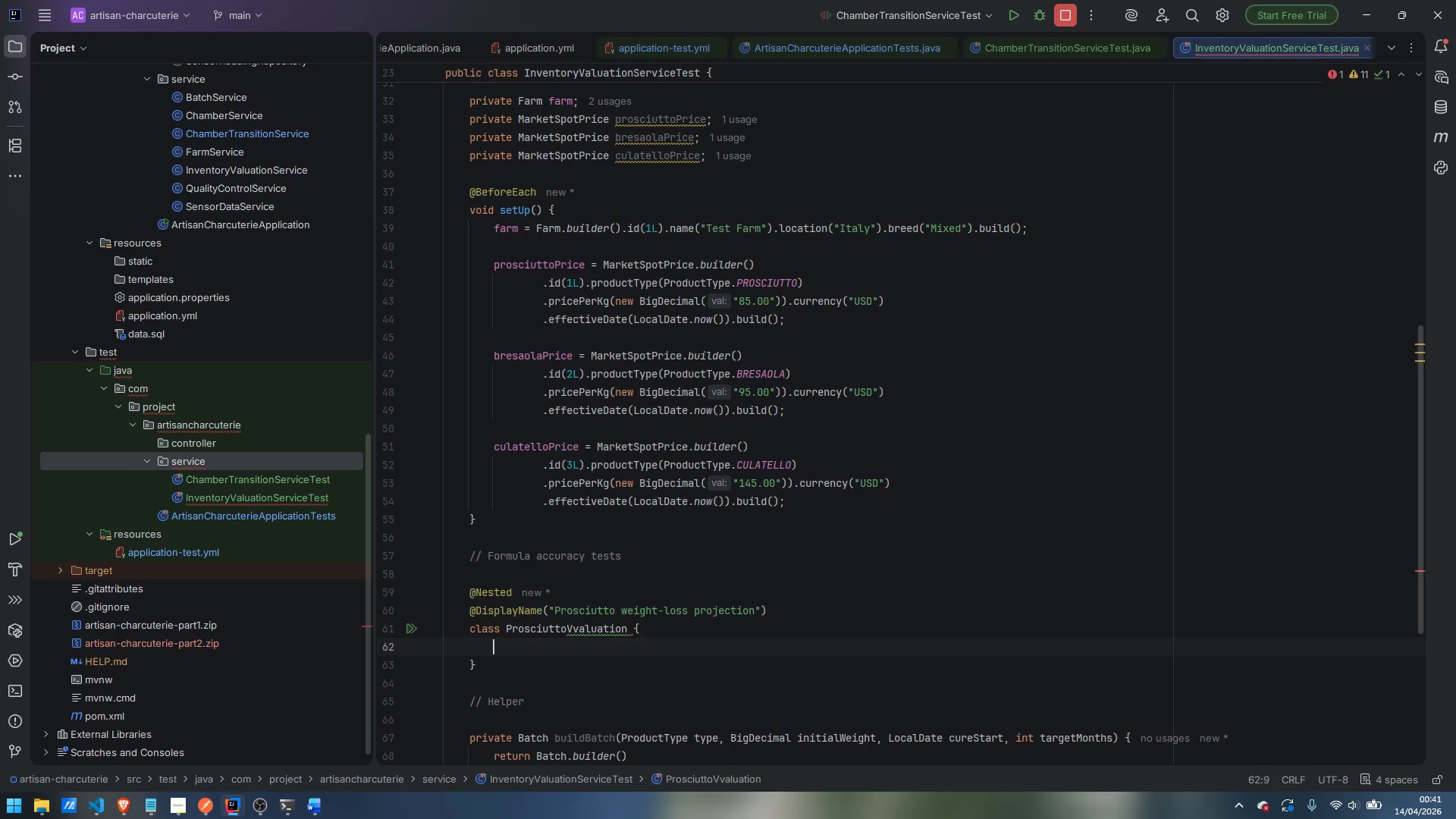 
 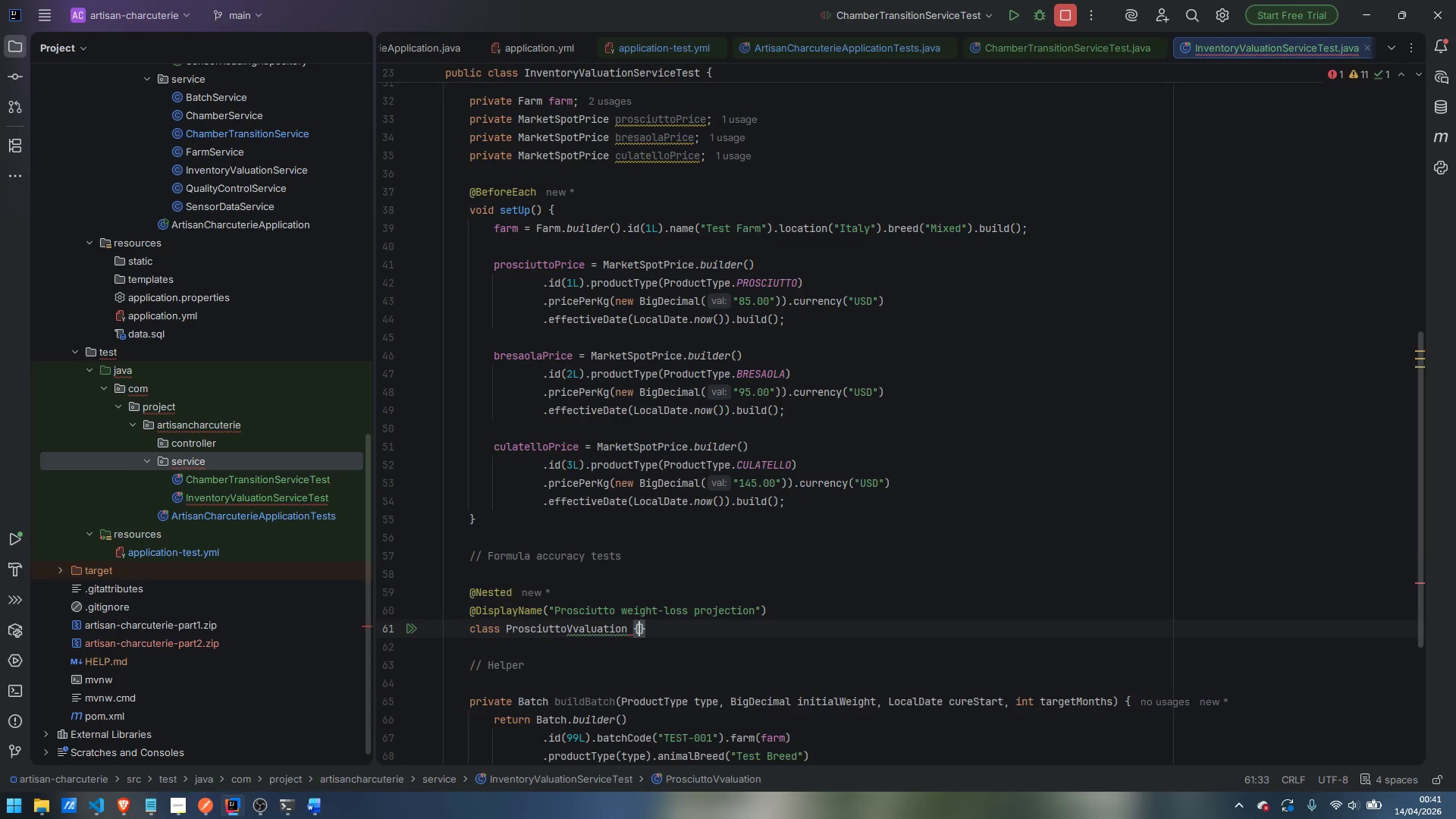 
key(Enter)
 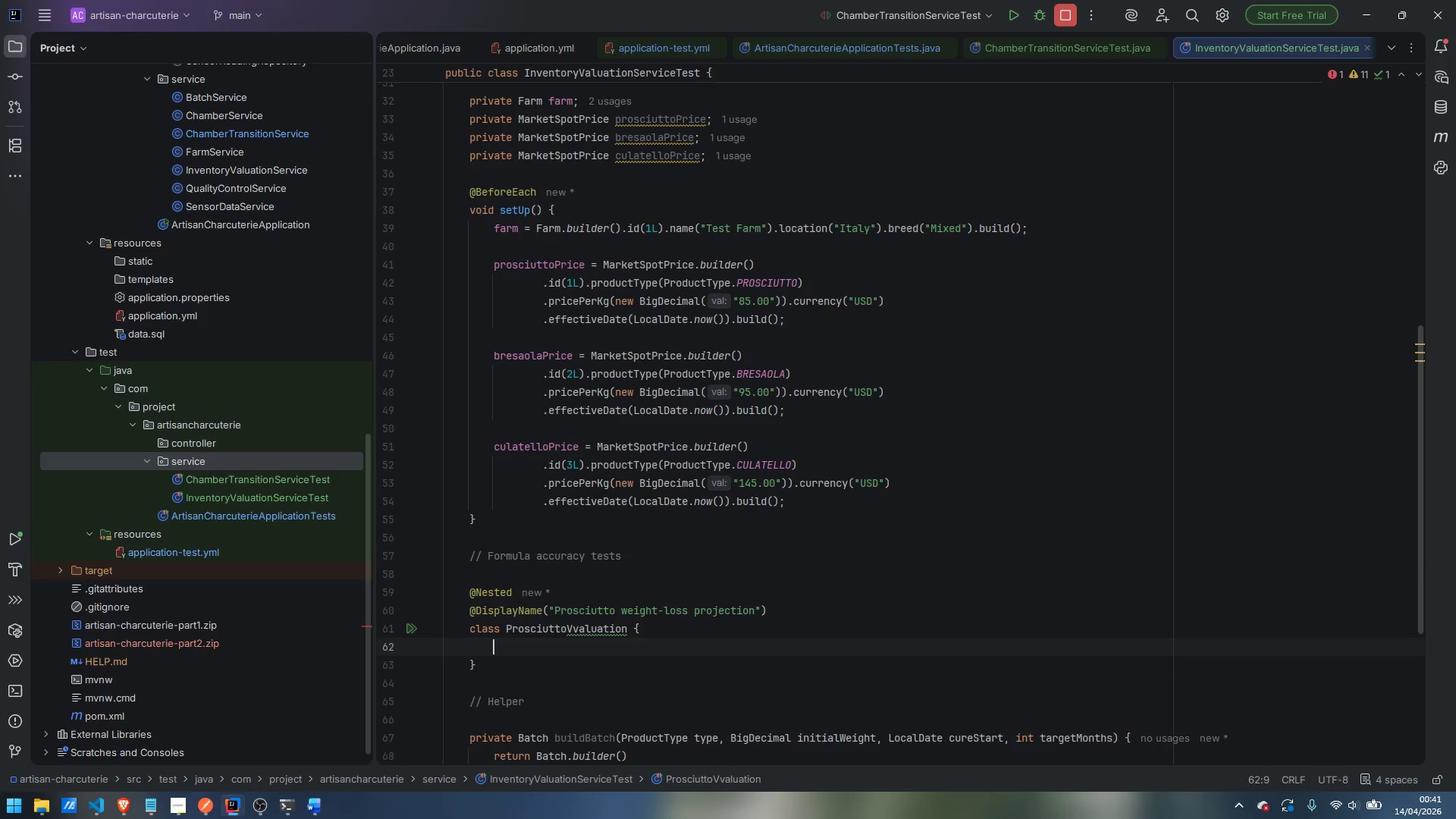 
key(Enter)
 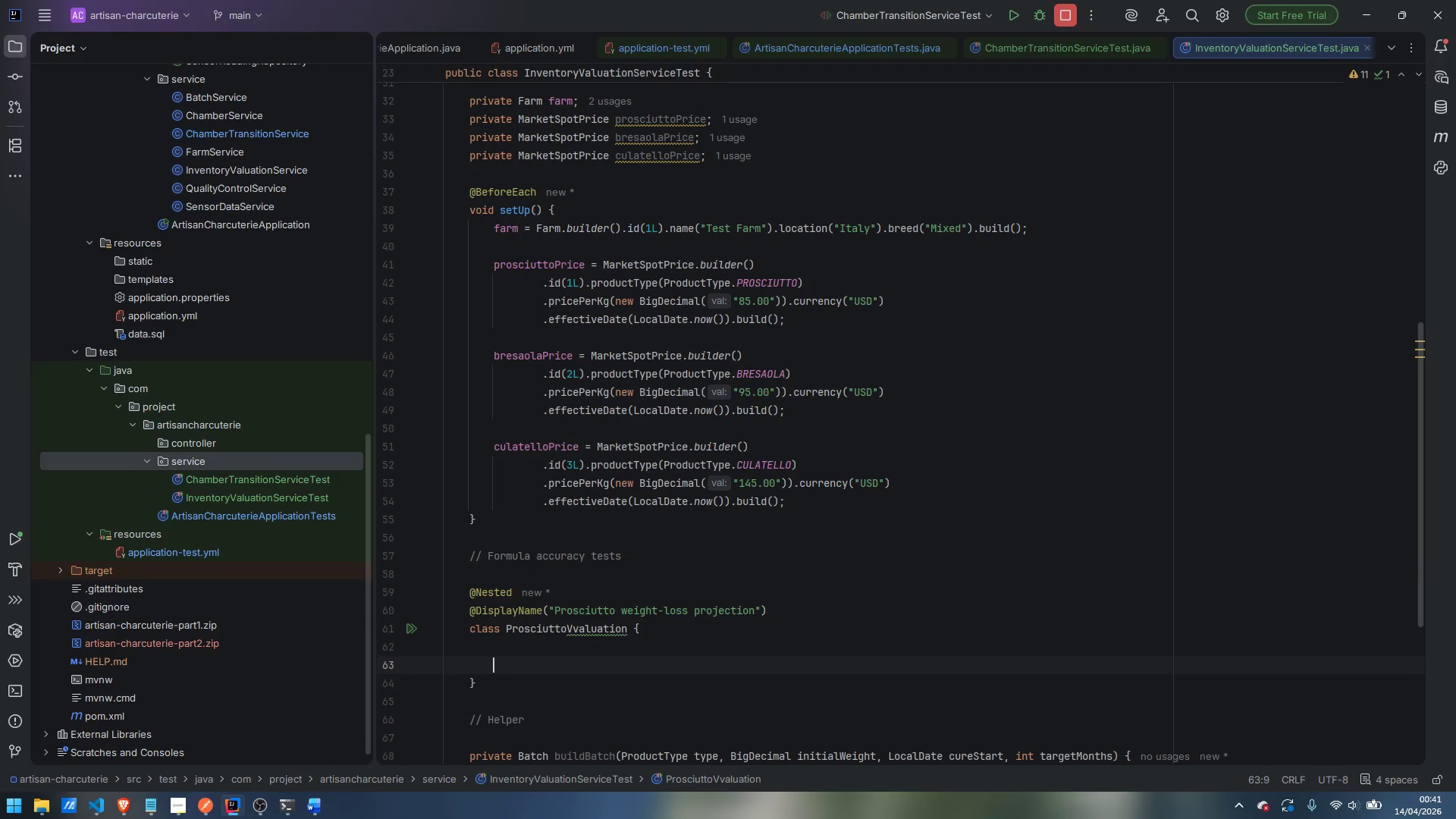 
type(@Test)
 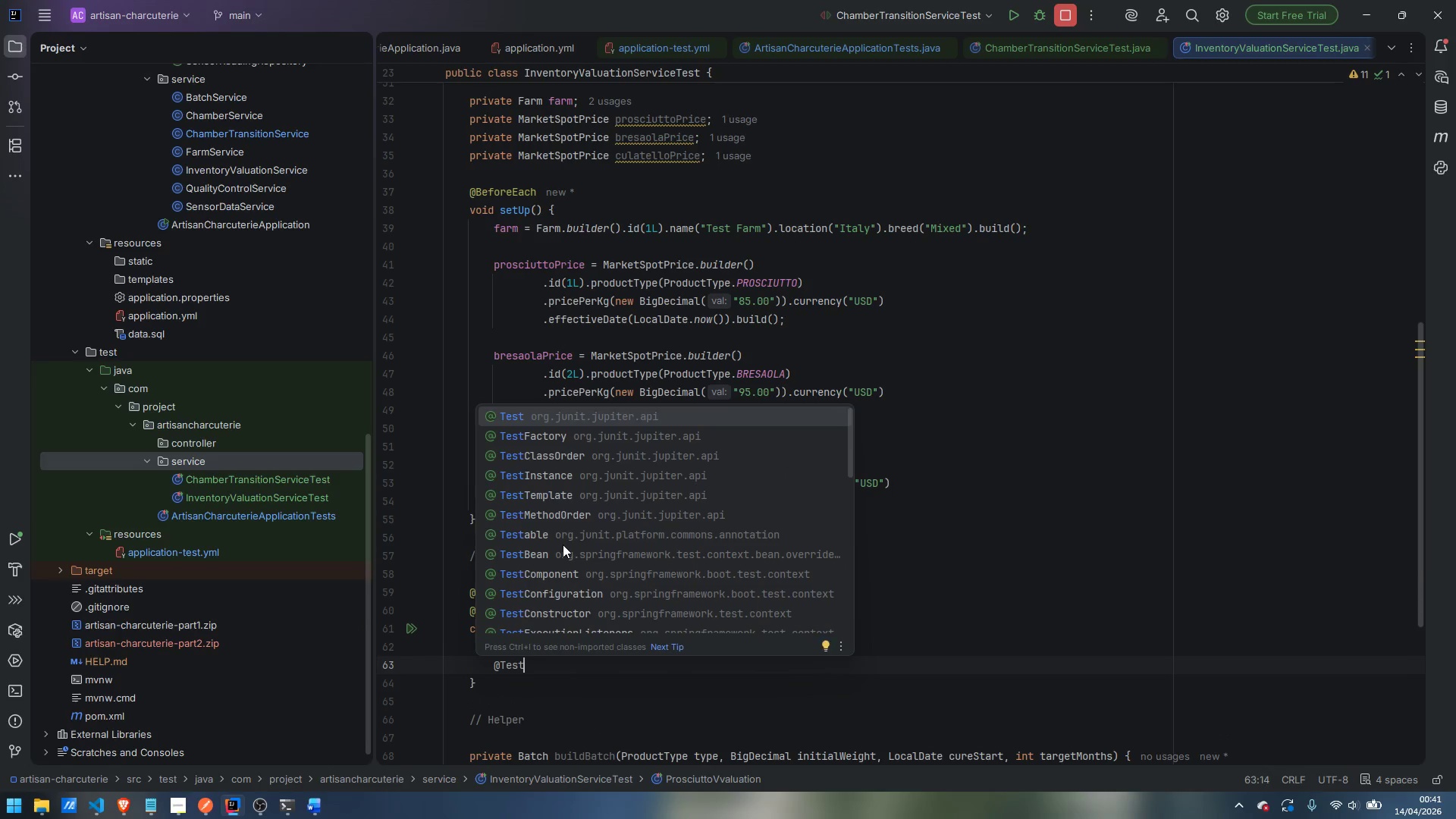 
key(Enter)
 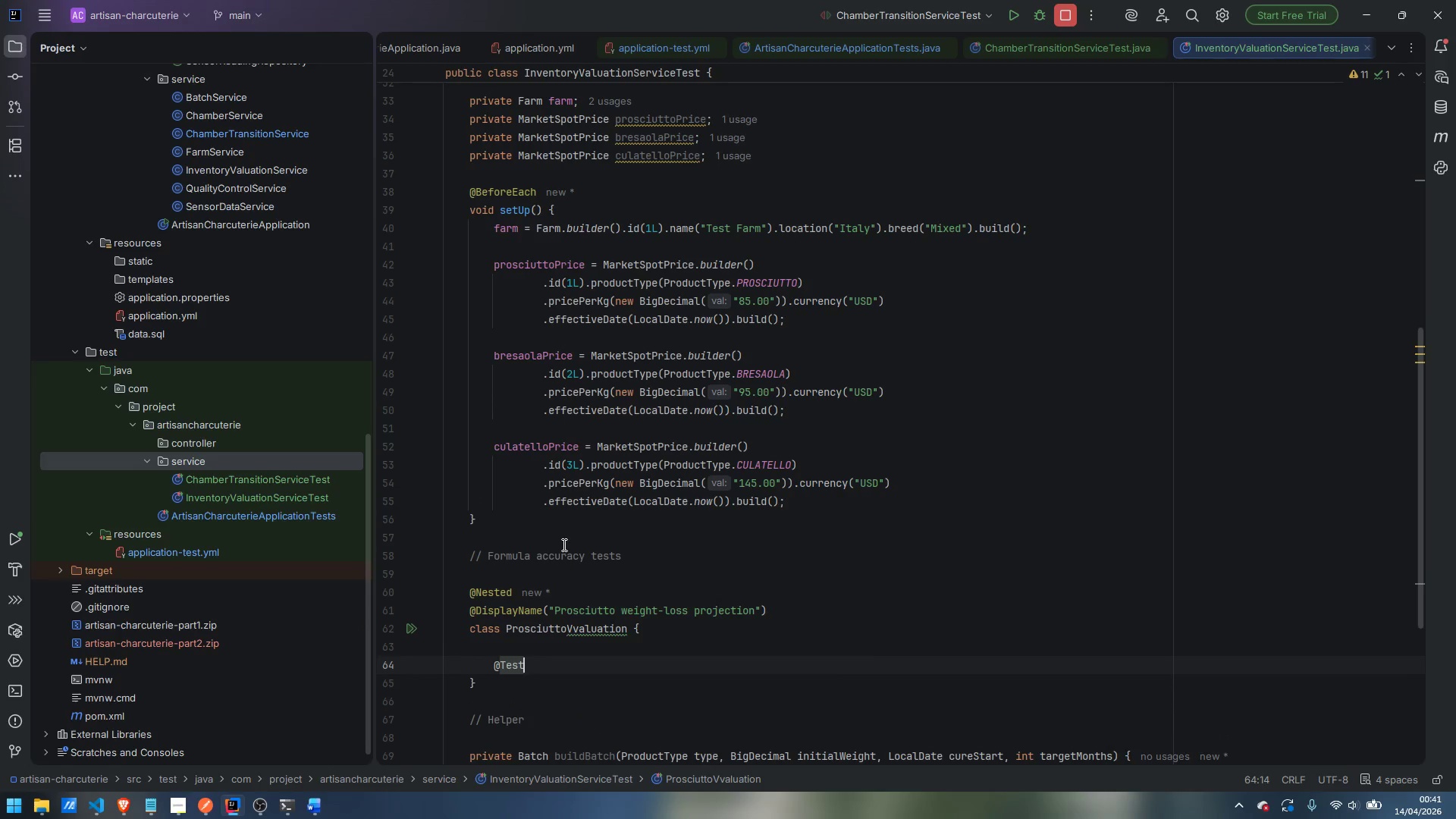 
key(Enter)
 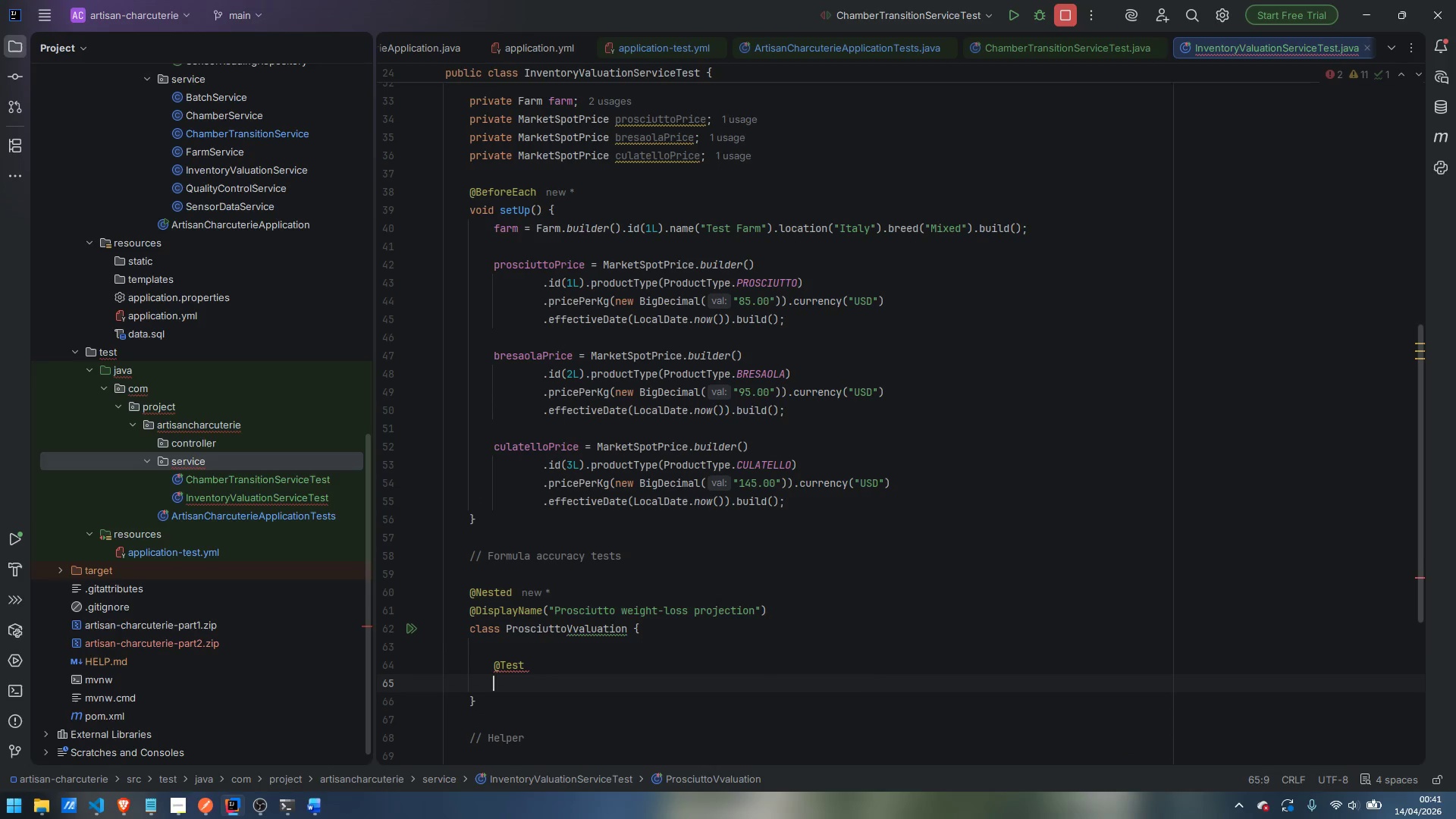 
type(@Displ)
 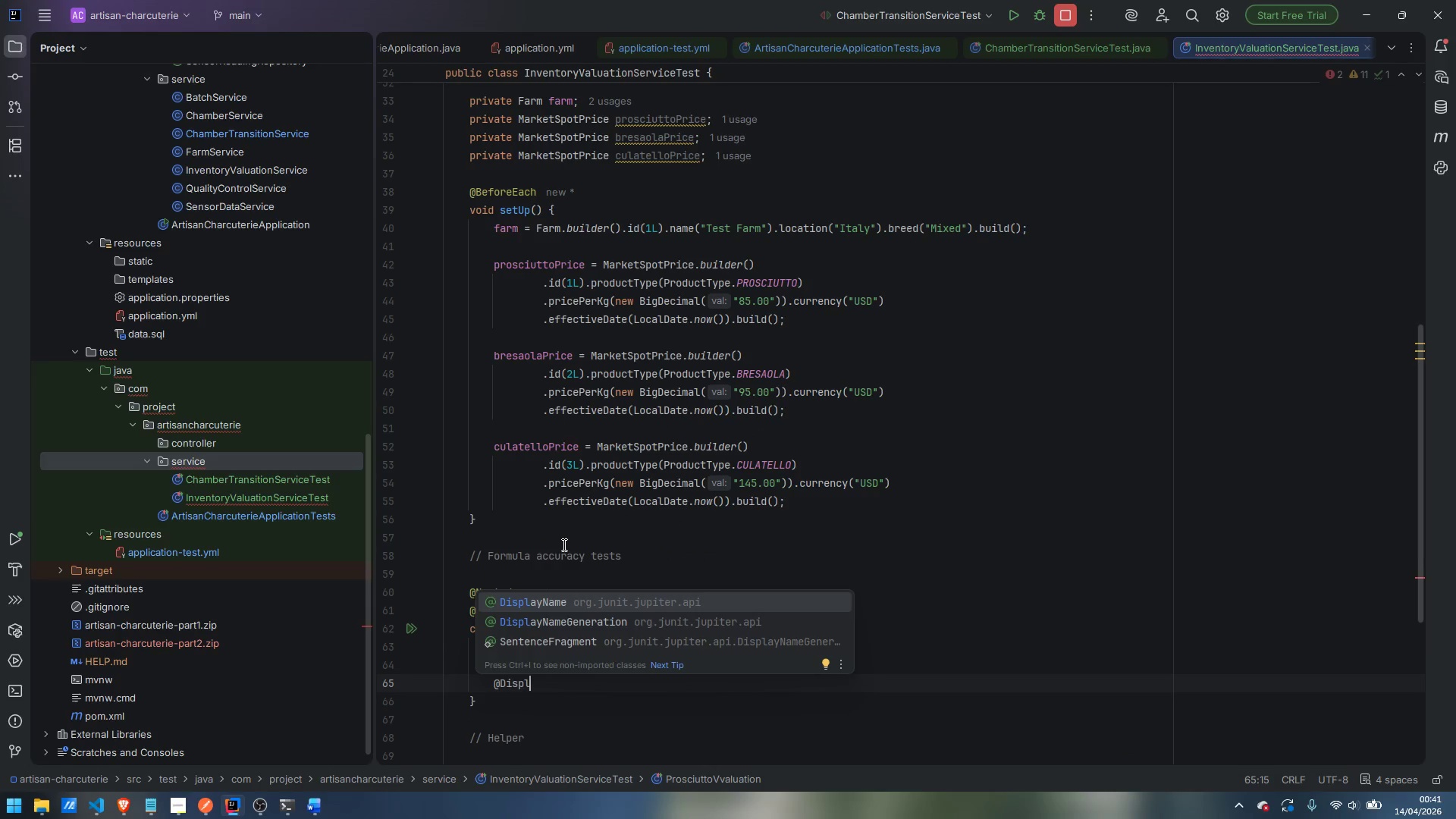 
key(Enter)
 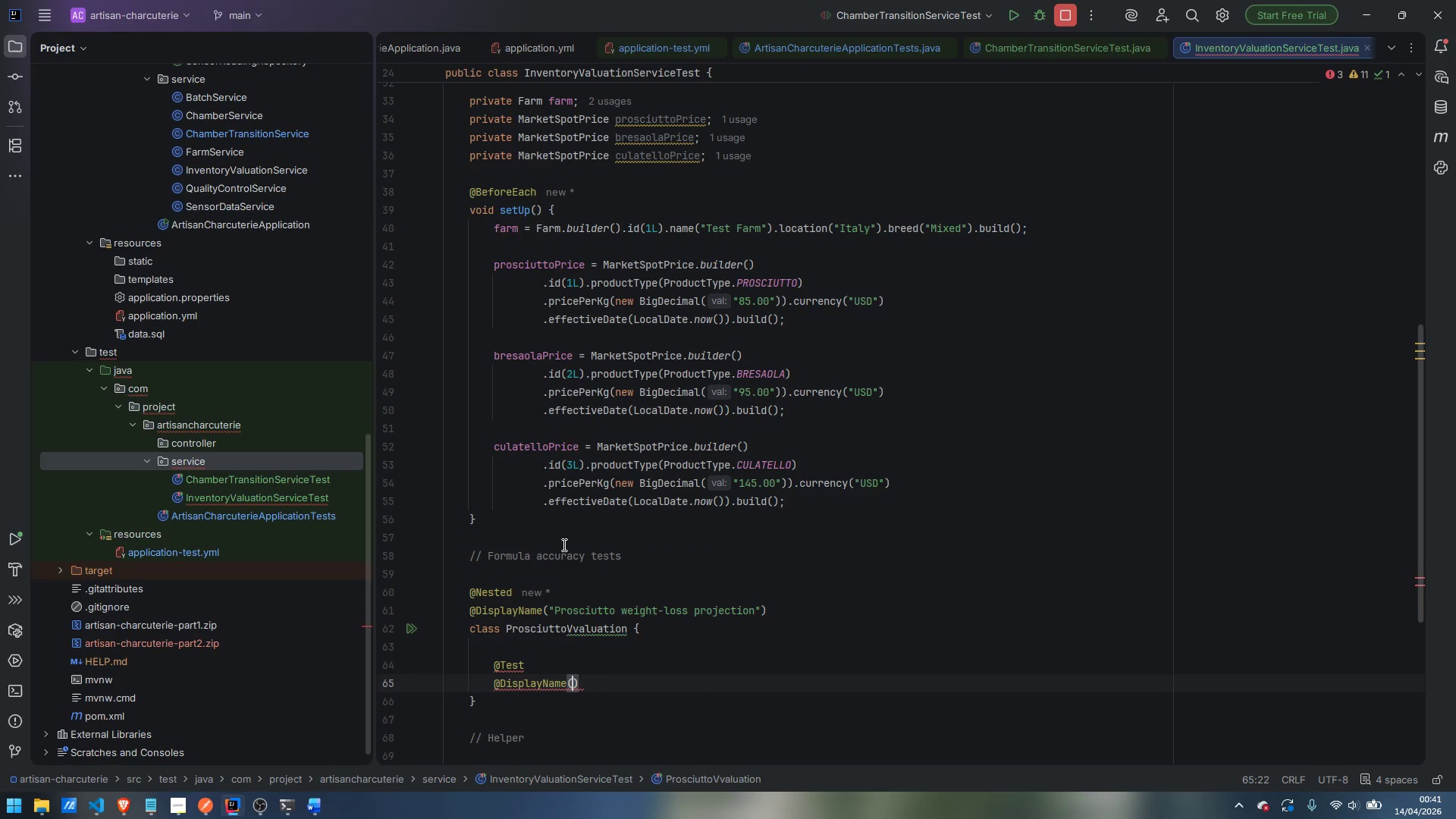 
type("12 months into 24-month Prosciutto: 15% projected loss, correct market valuye)
key(Backspace)
key(Backspace)
type(e)
 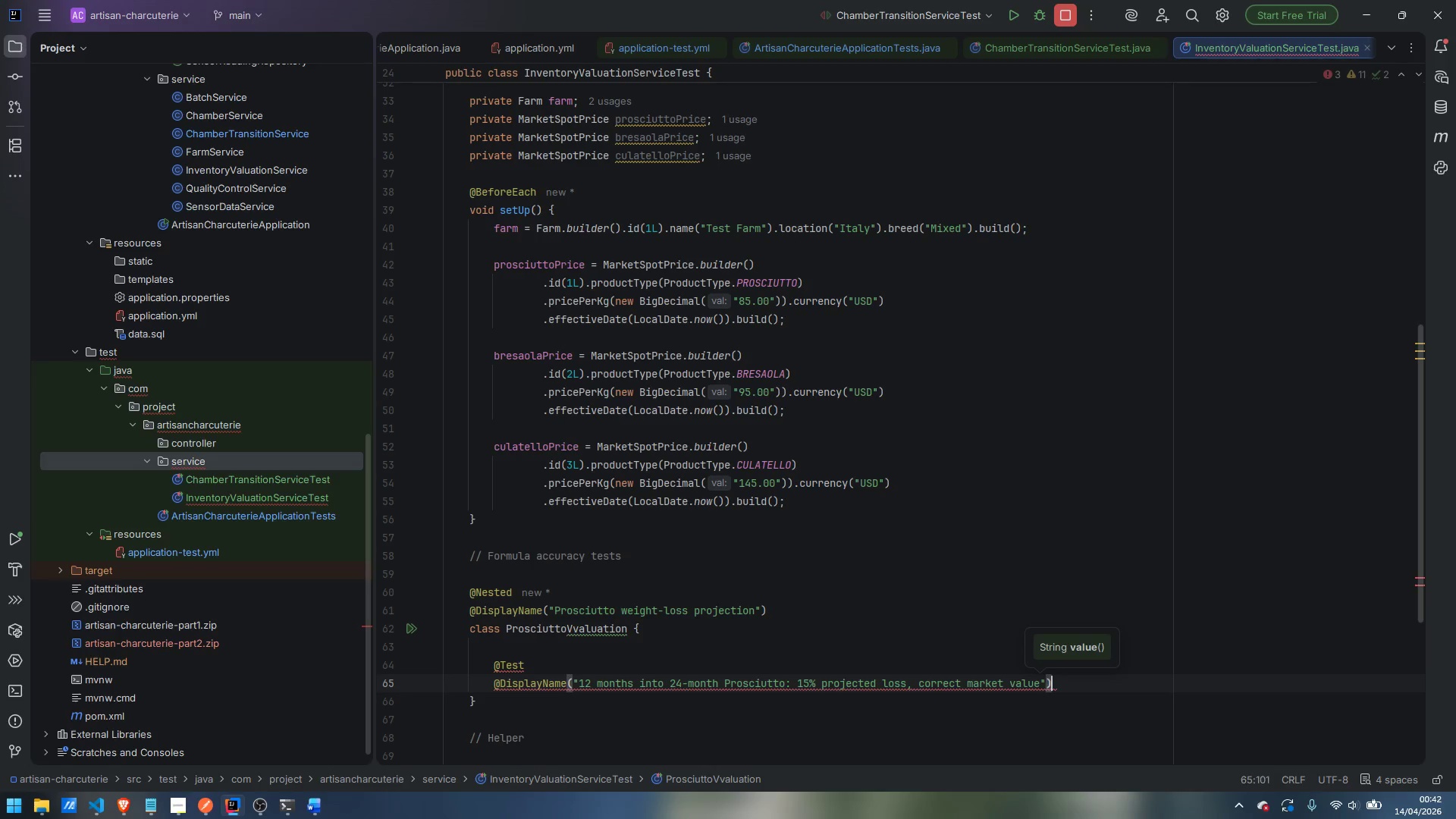 
 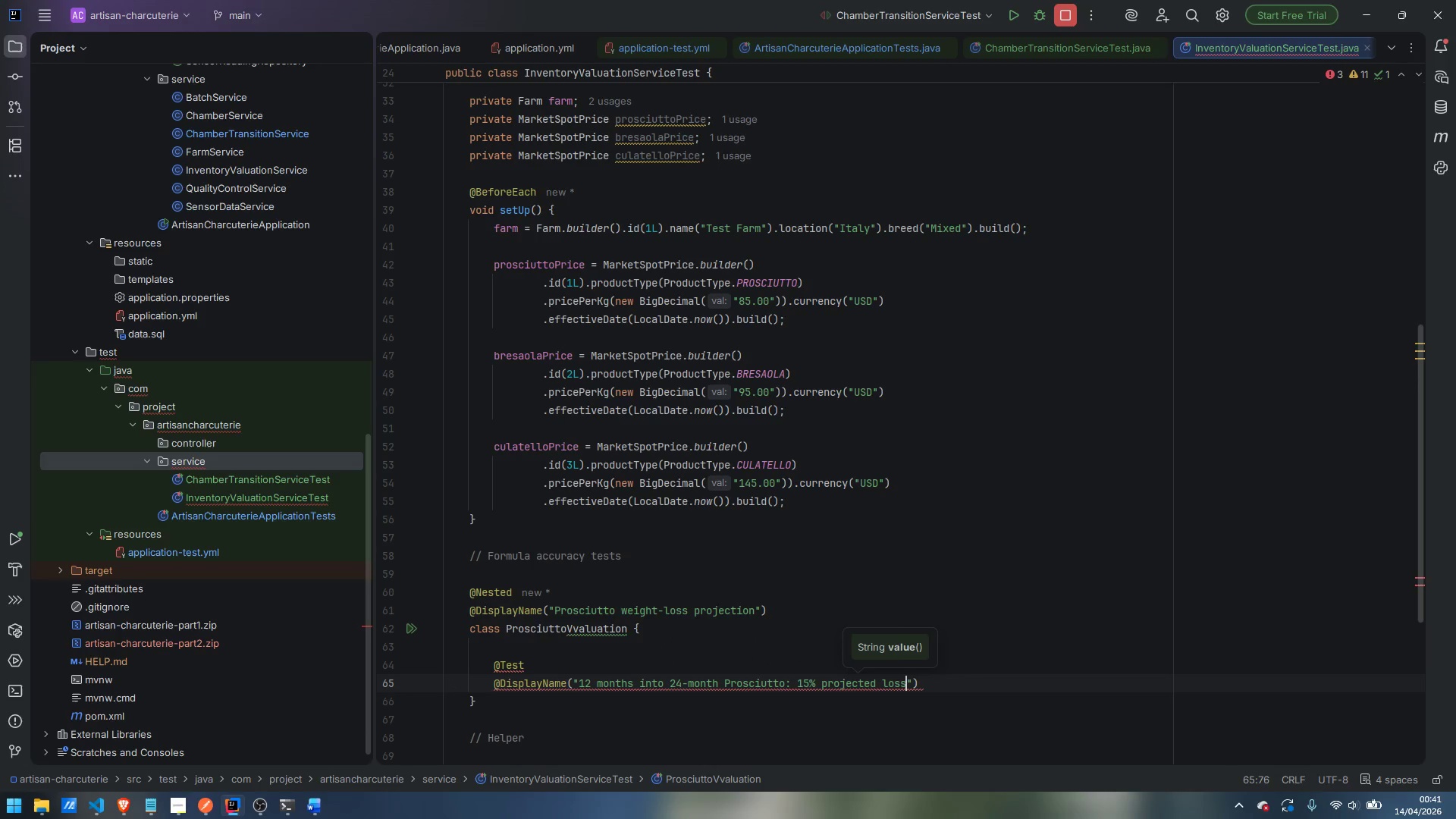 
key(ArrowRight)
 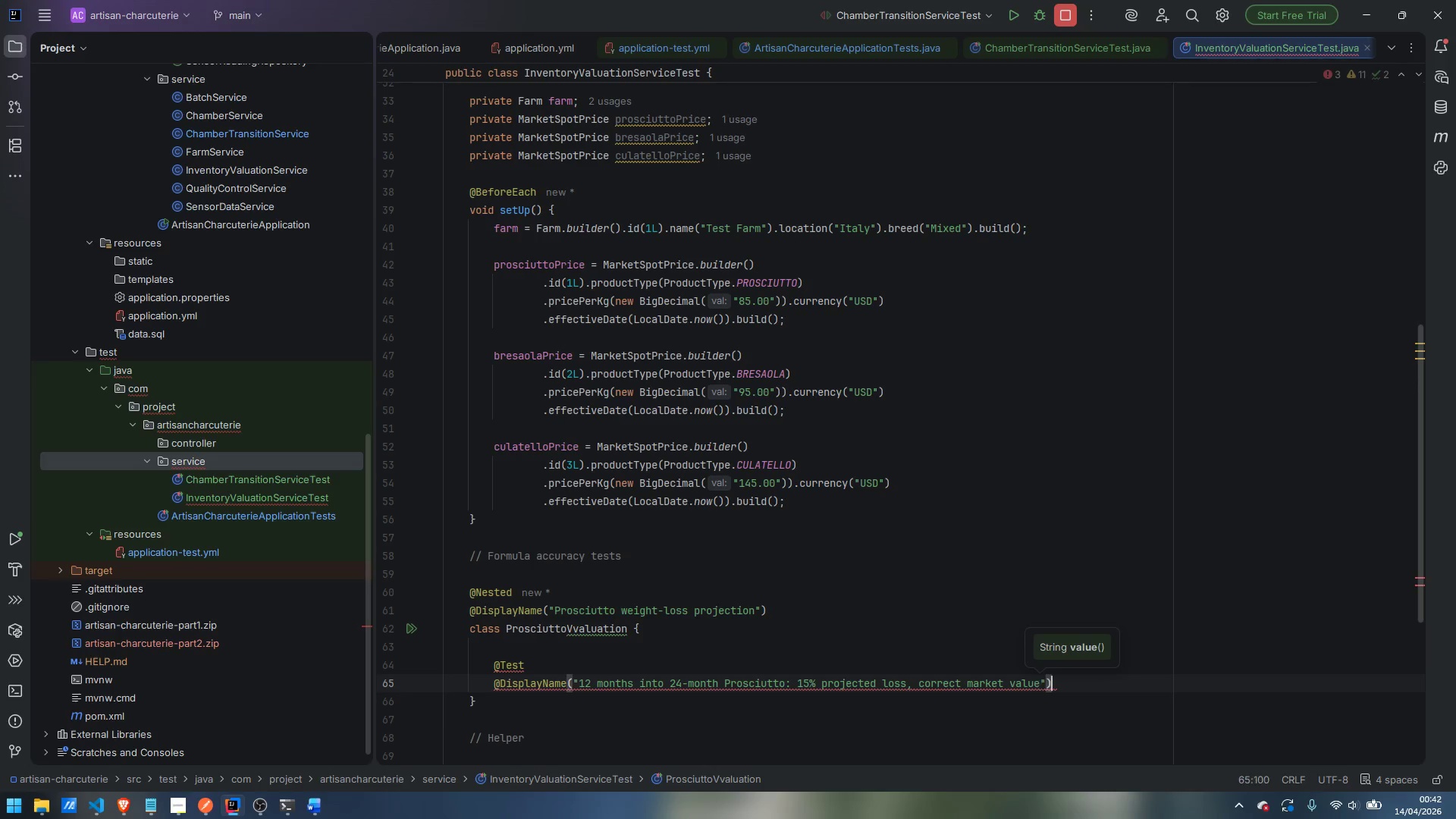 
key(ArrowRight)
 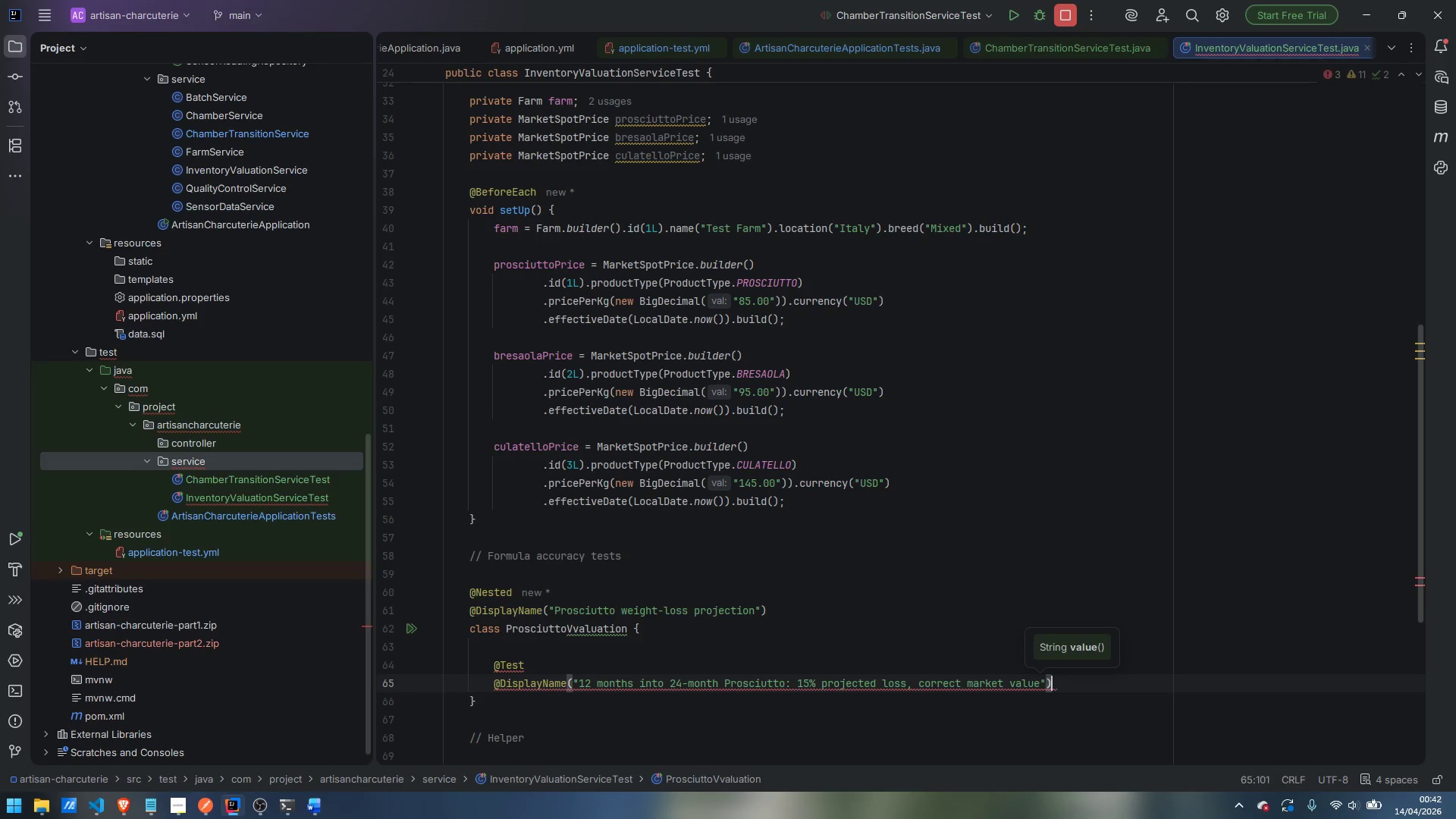 
key(Enter)
 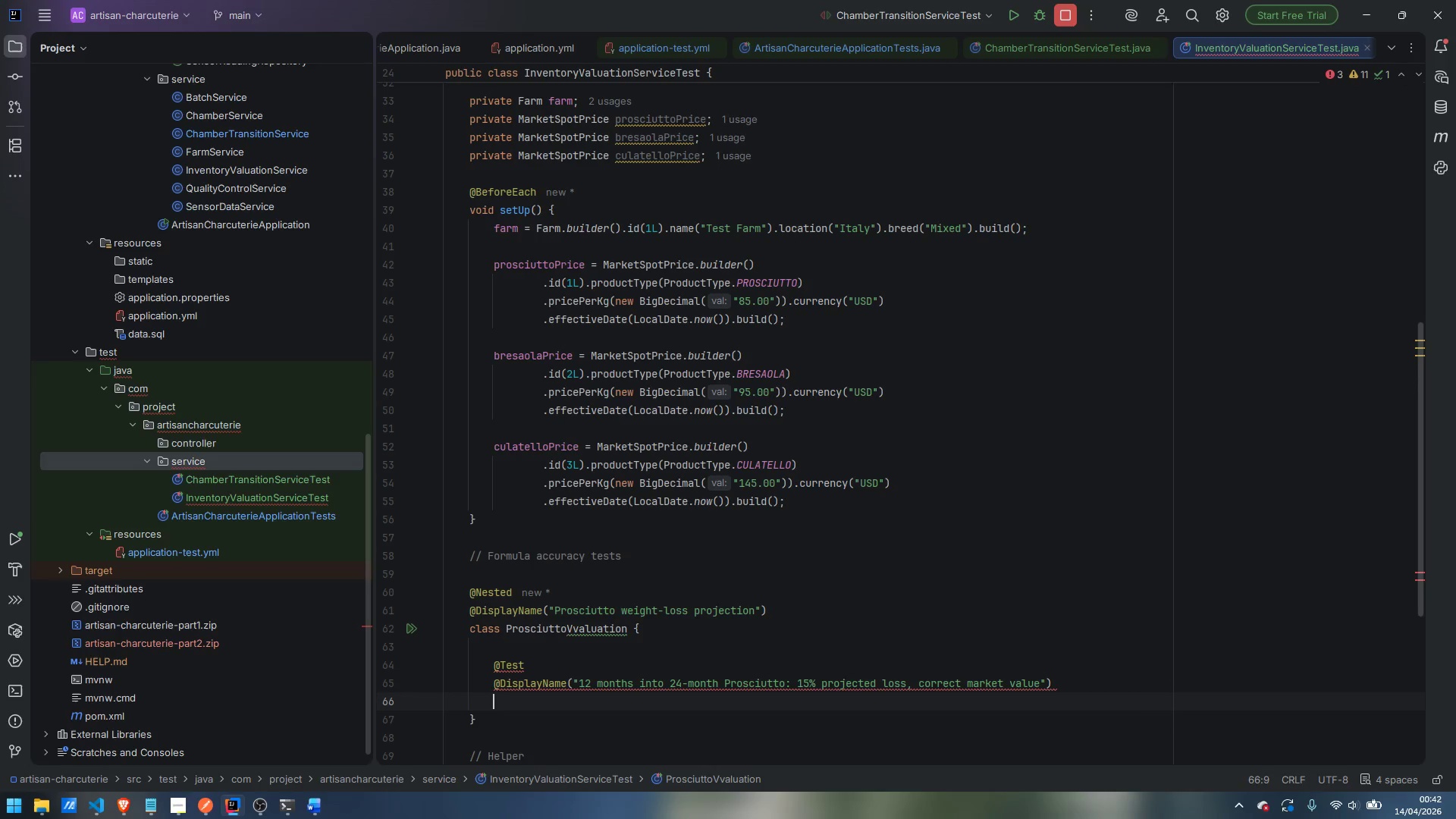 
type(void halfwayProsciuttoValuation() {)
 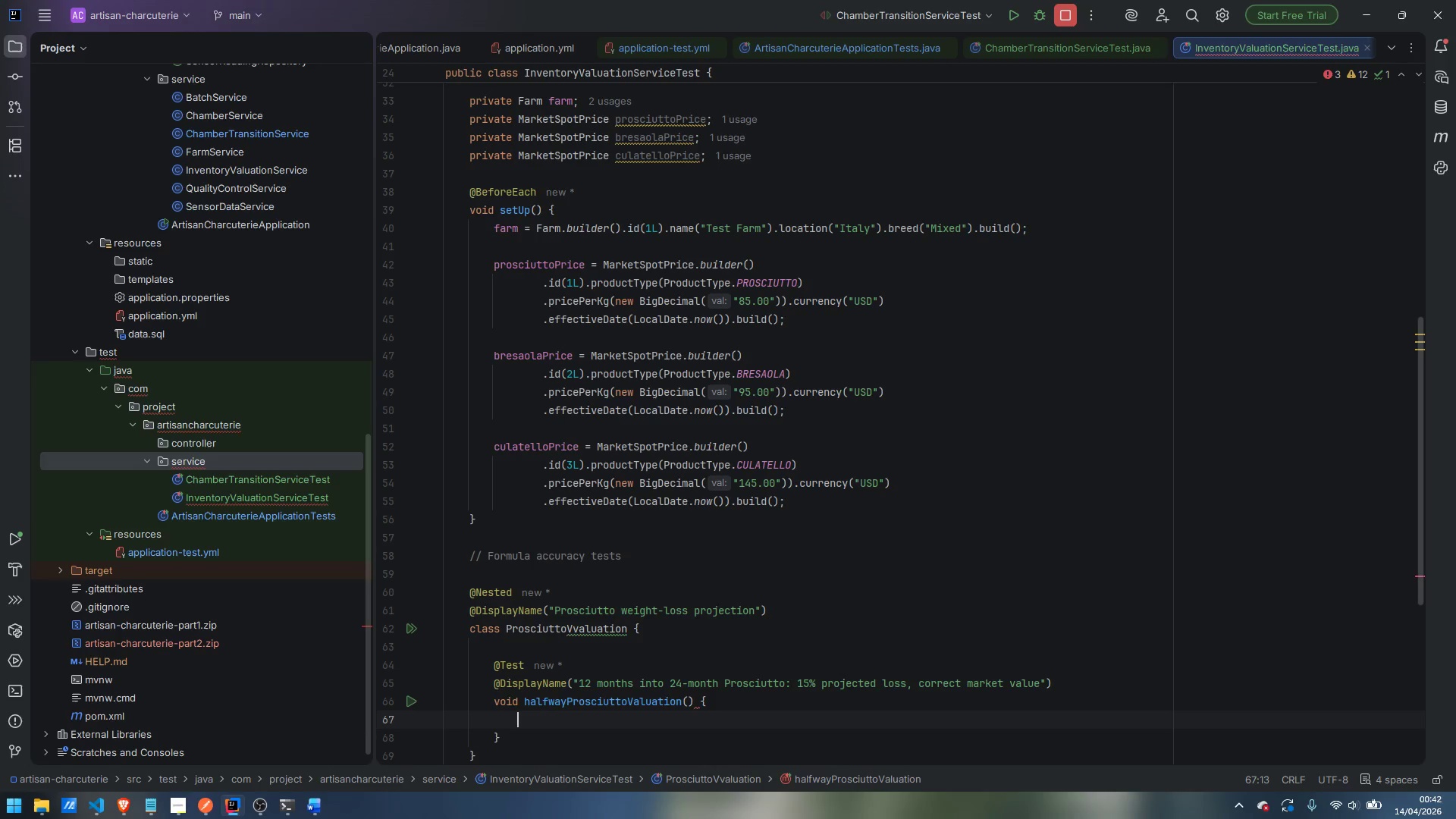 
 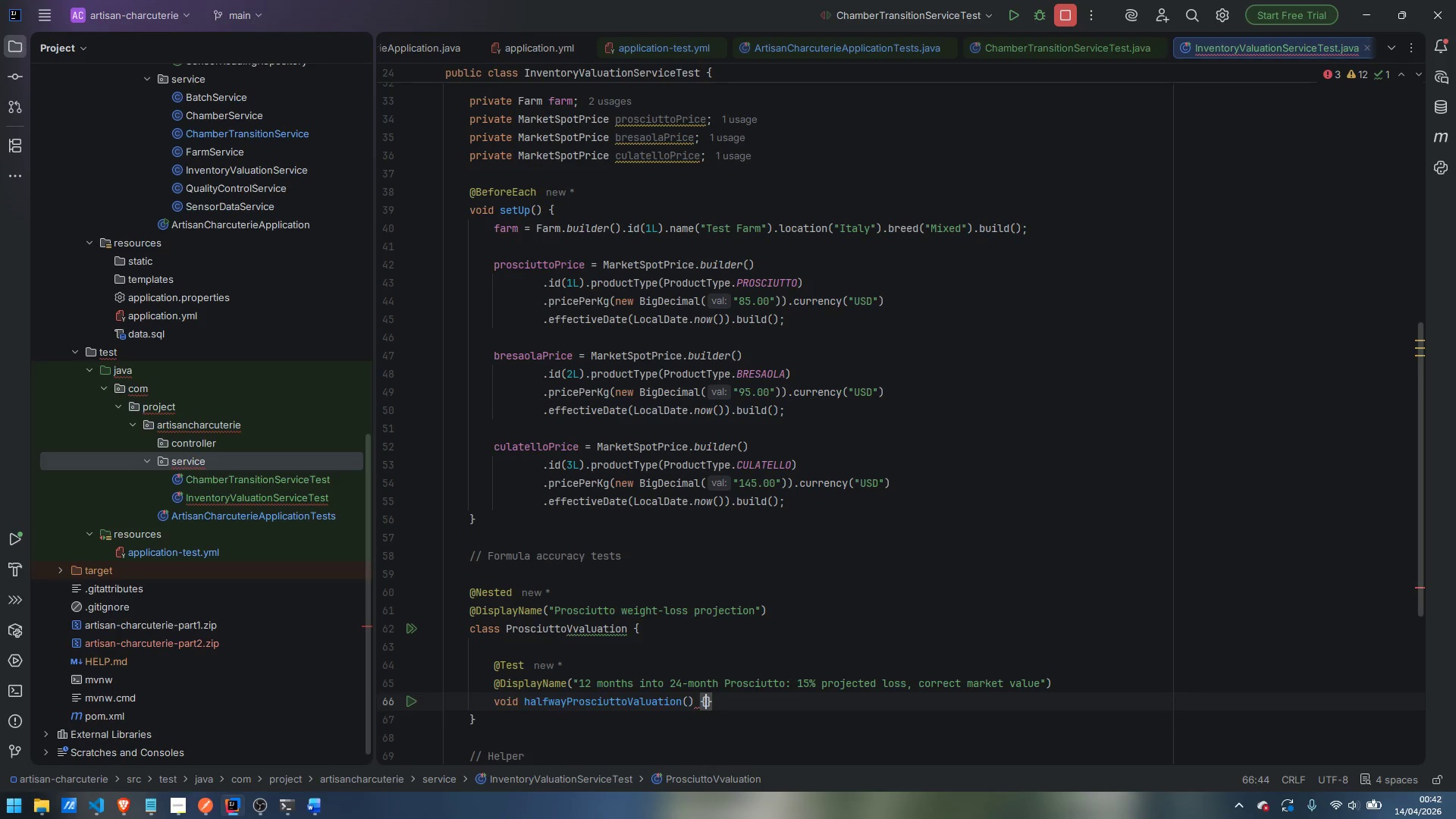 
key(Enter)
 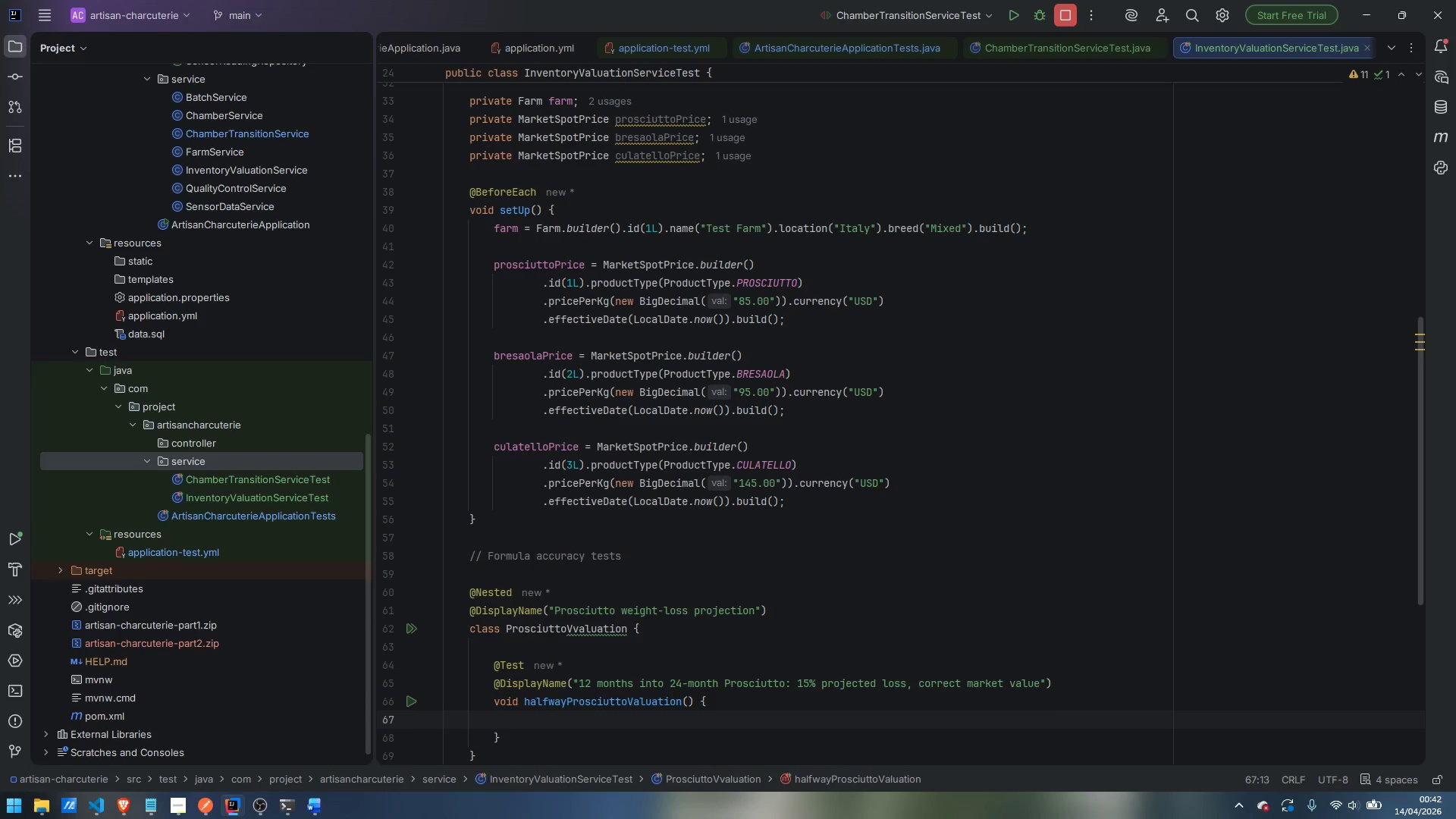 
type(Batch batch = buildBa)
 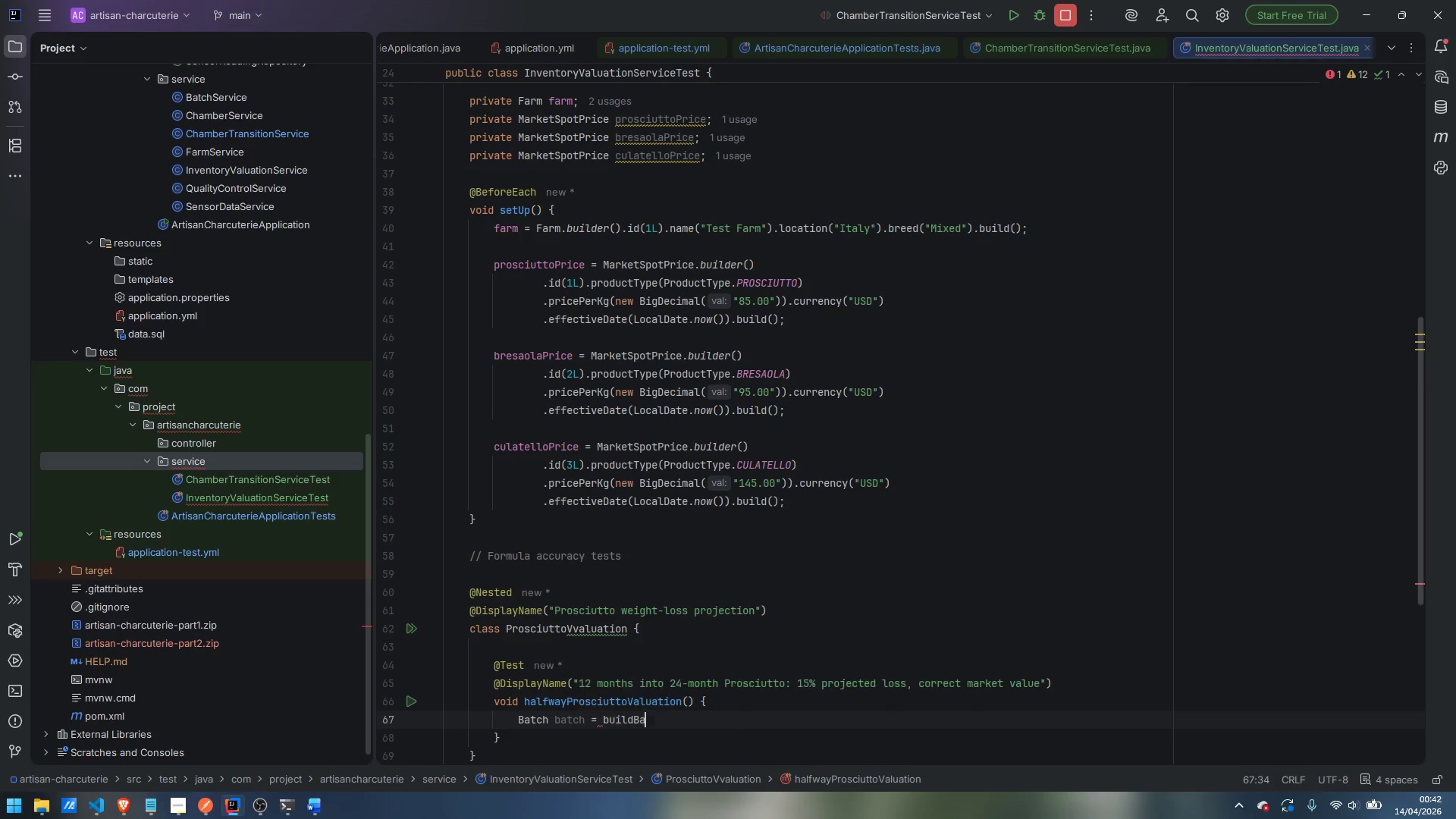 
key(Enter)
 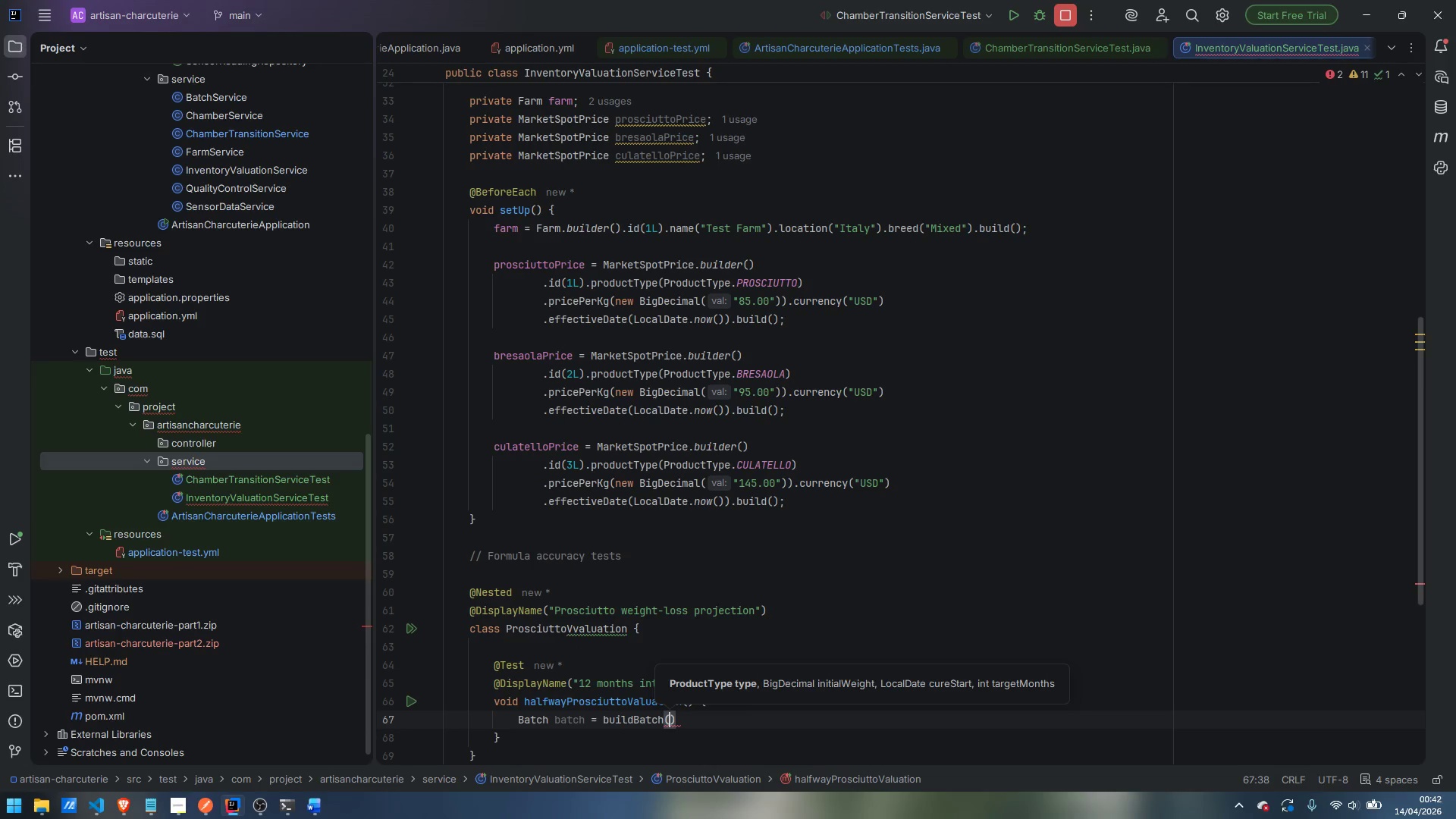 
type(PROD)
 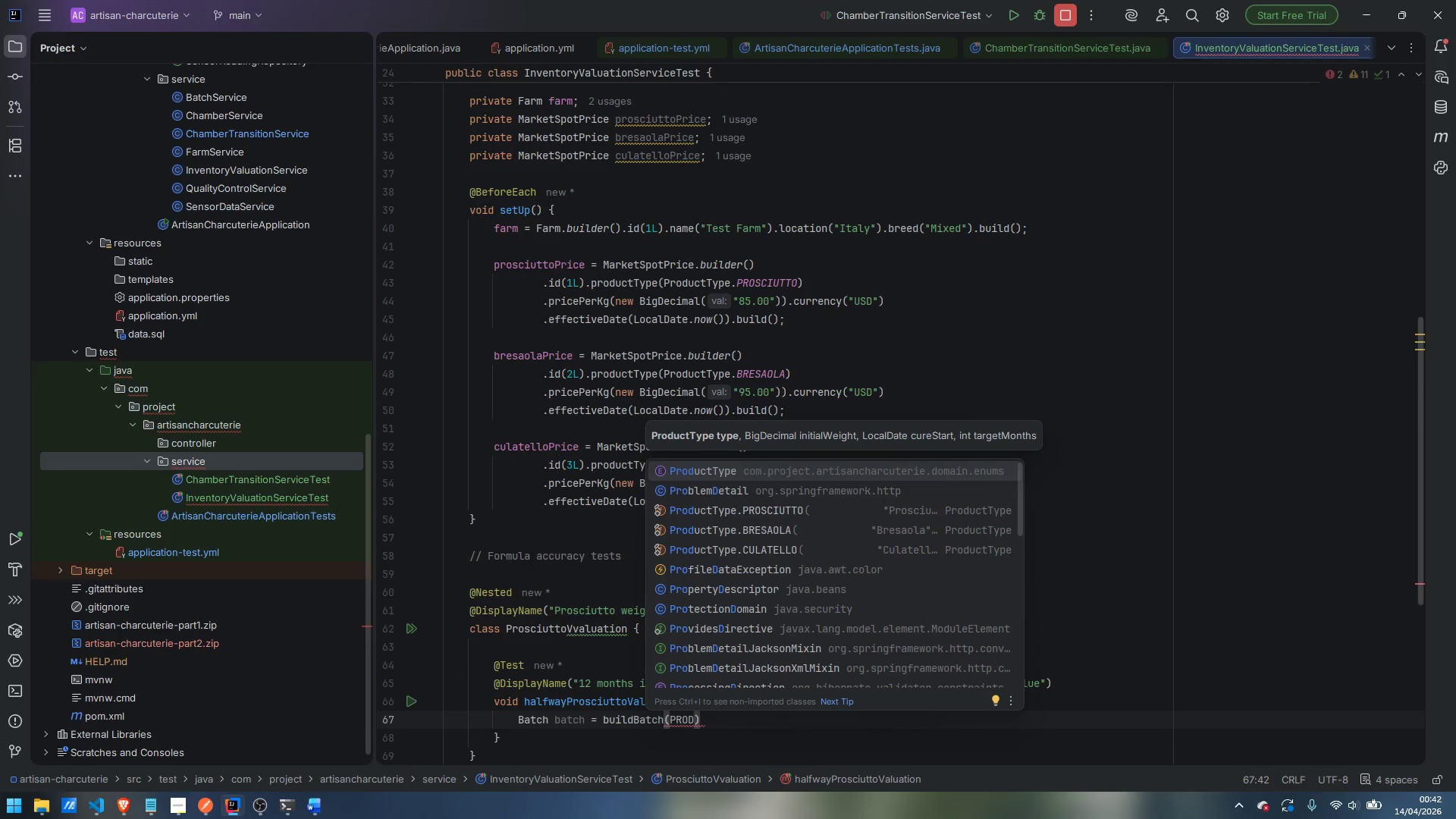 
key(ArrowDown)
 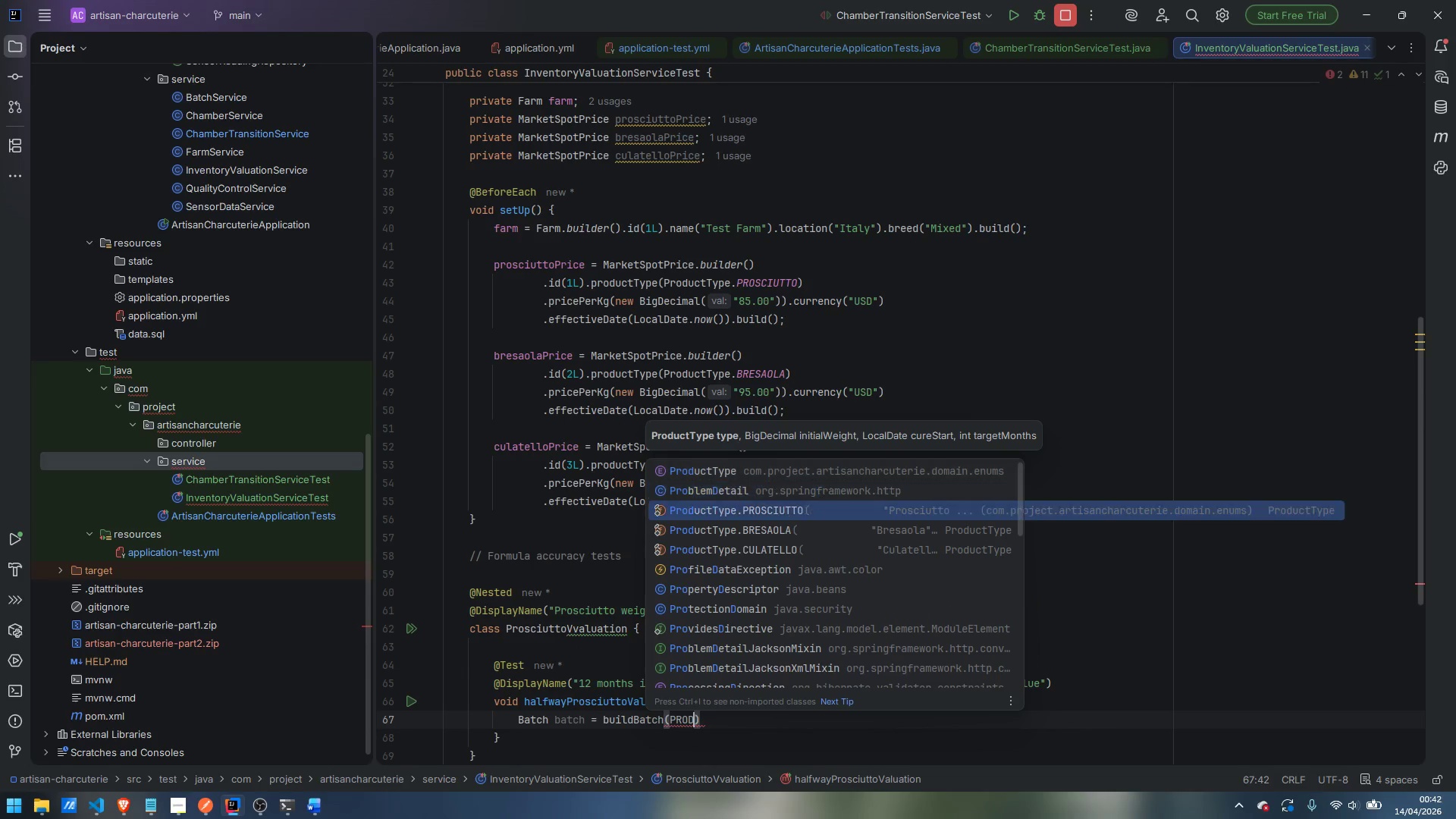 
key(ArrowDown)
 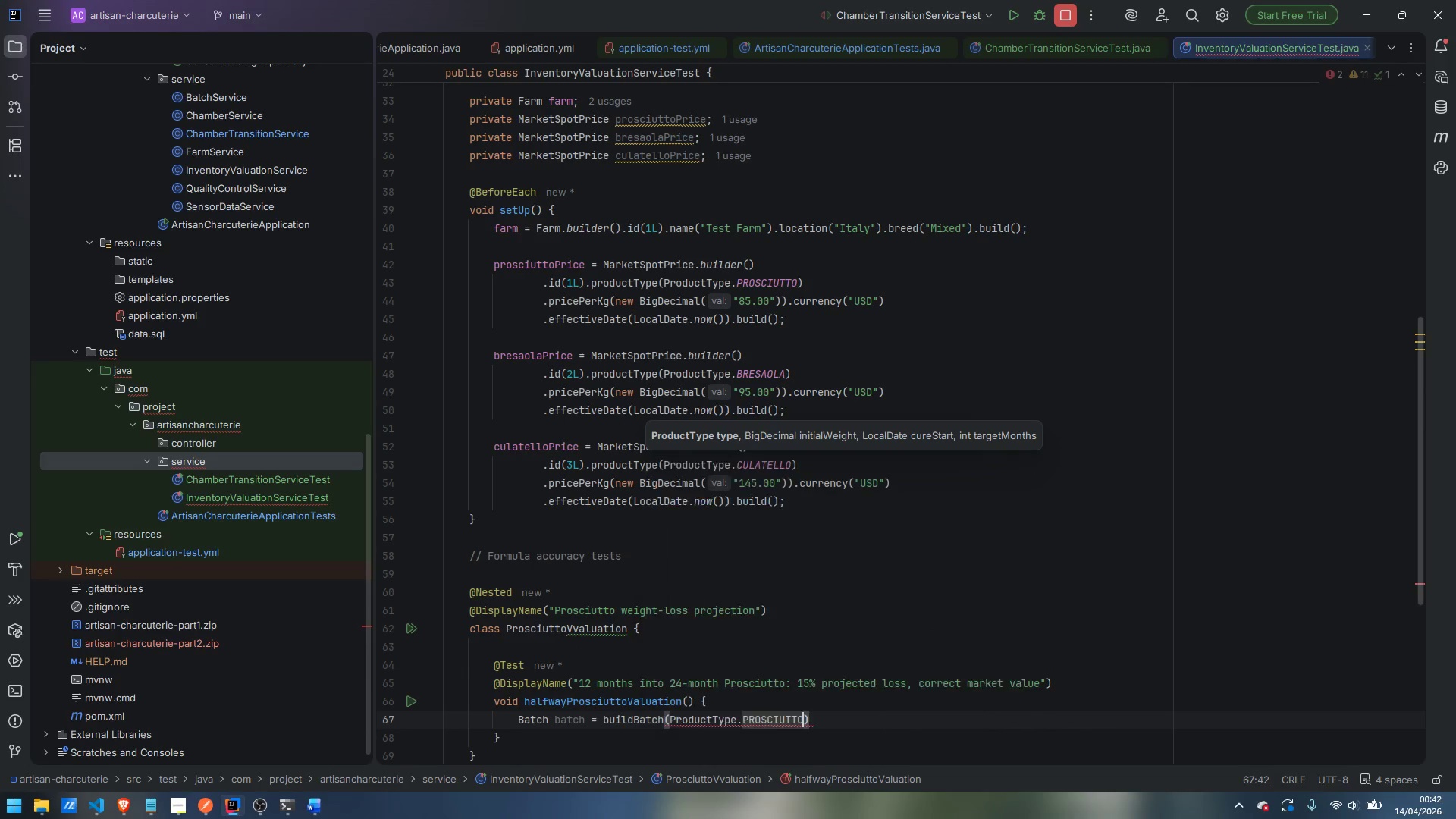 
key(Enter)
 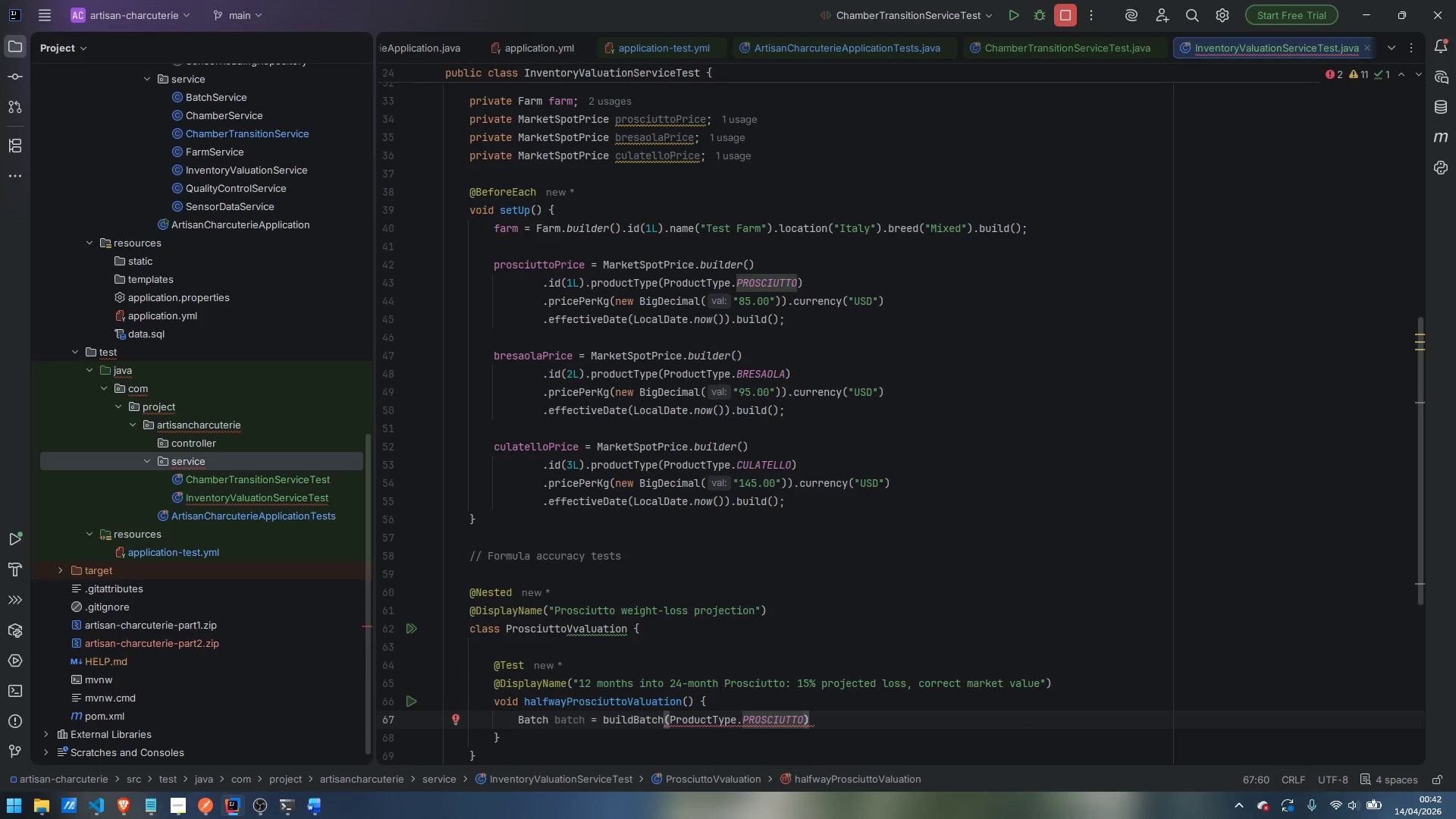 
key(Comma)
 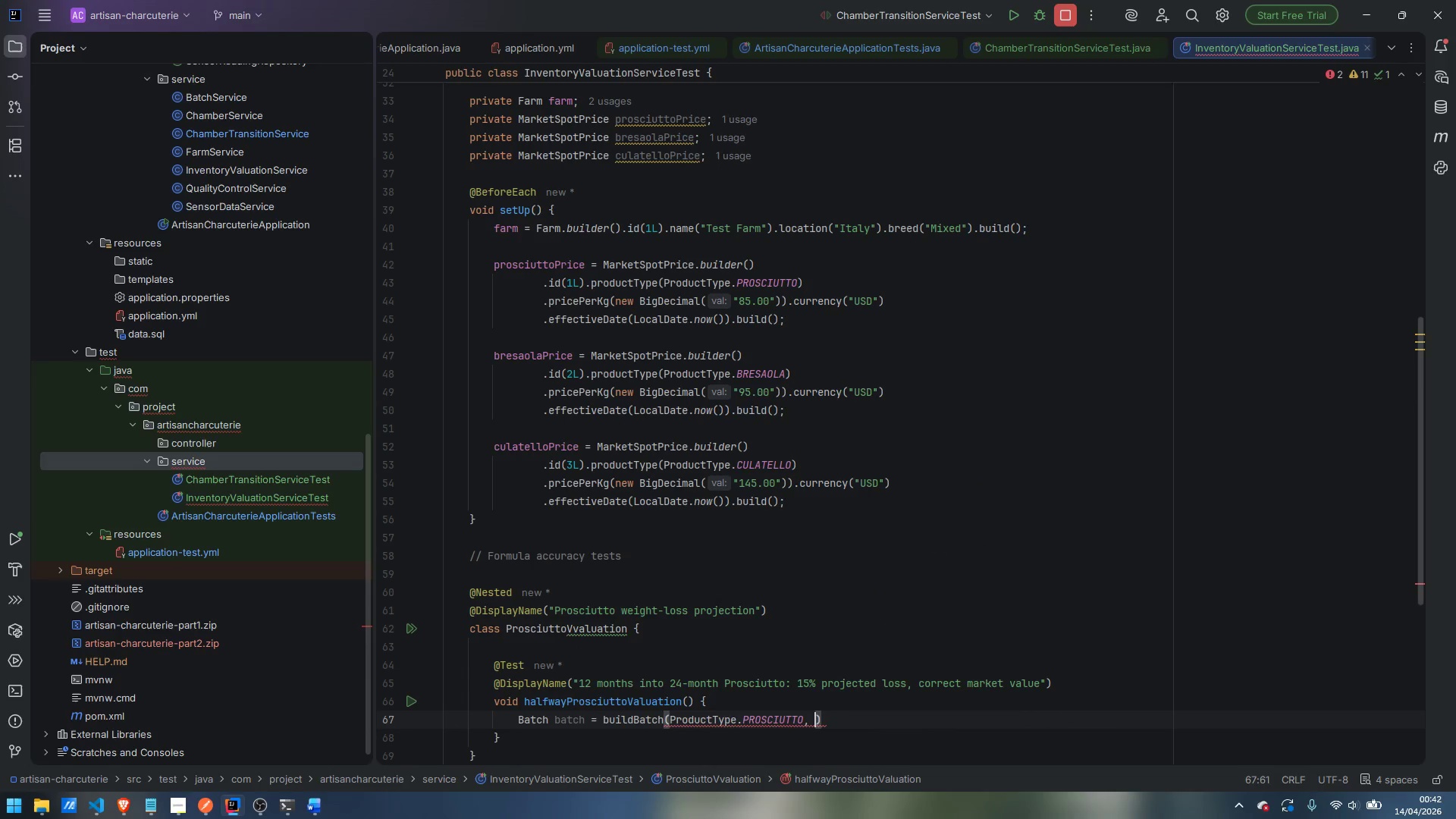 
key(Space)
 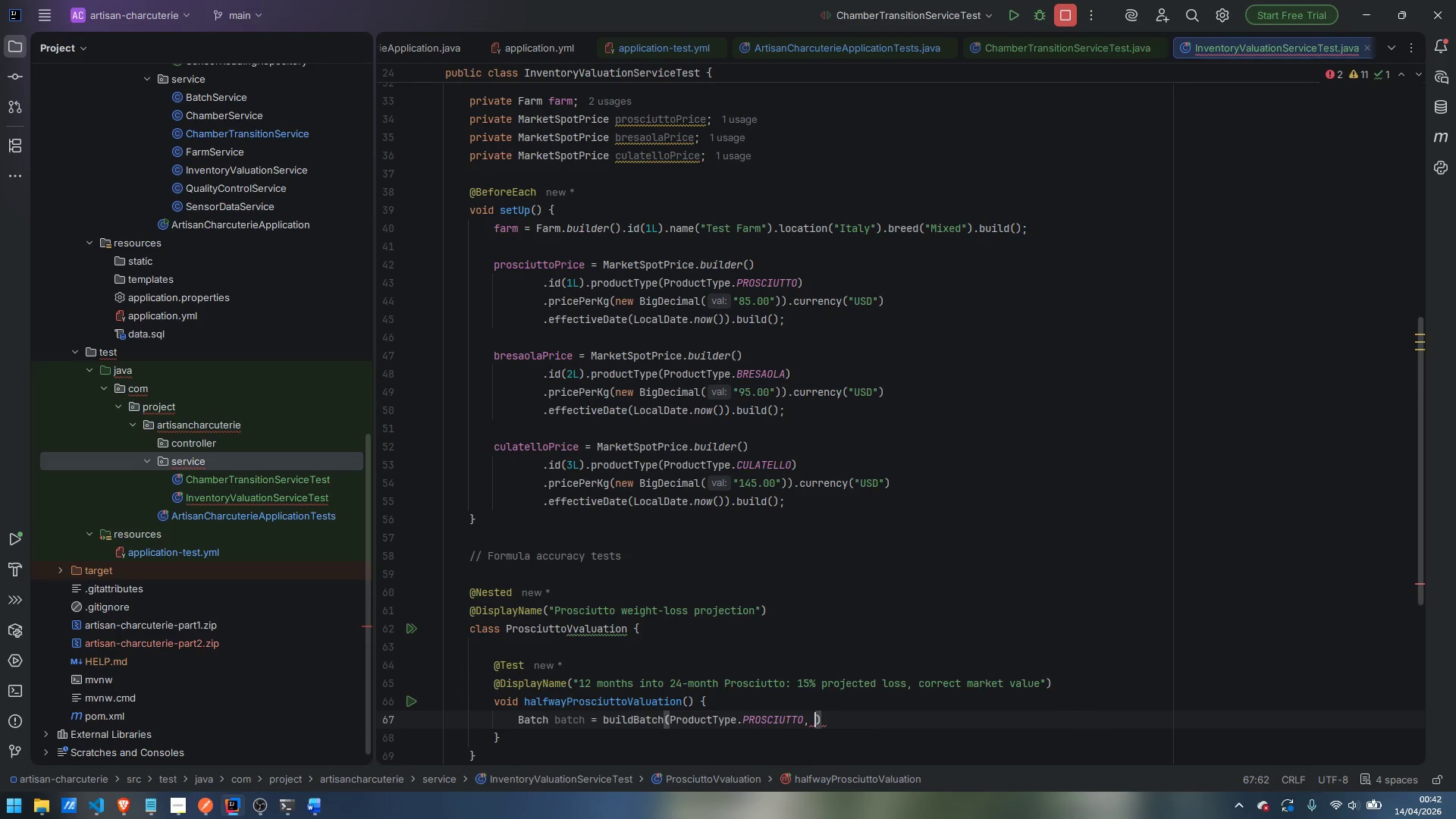 
key(Enter)
 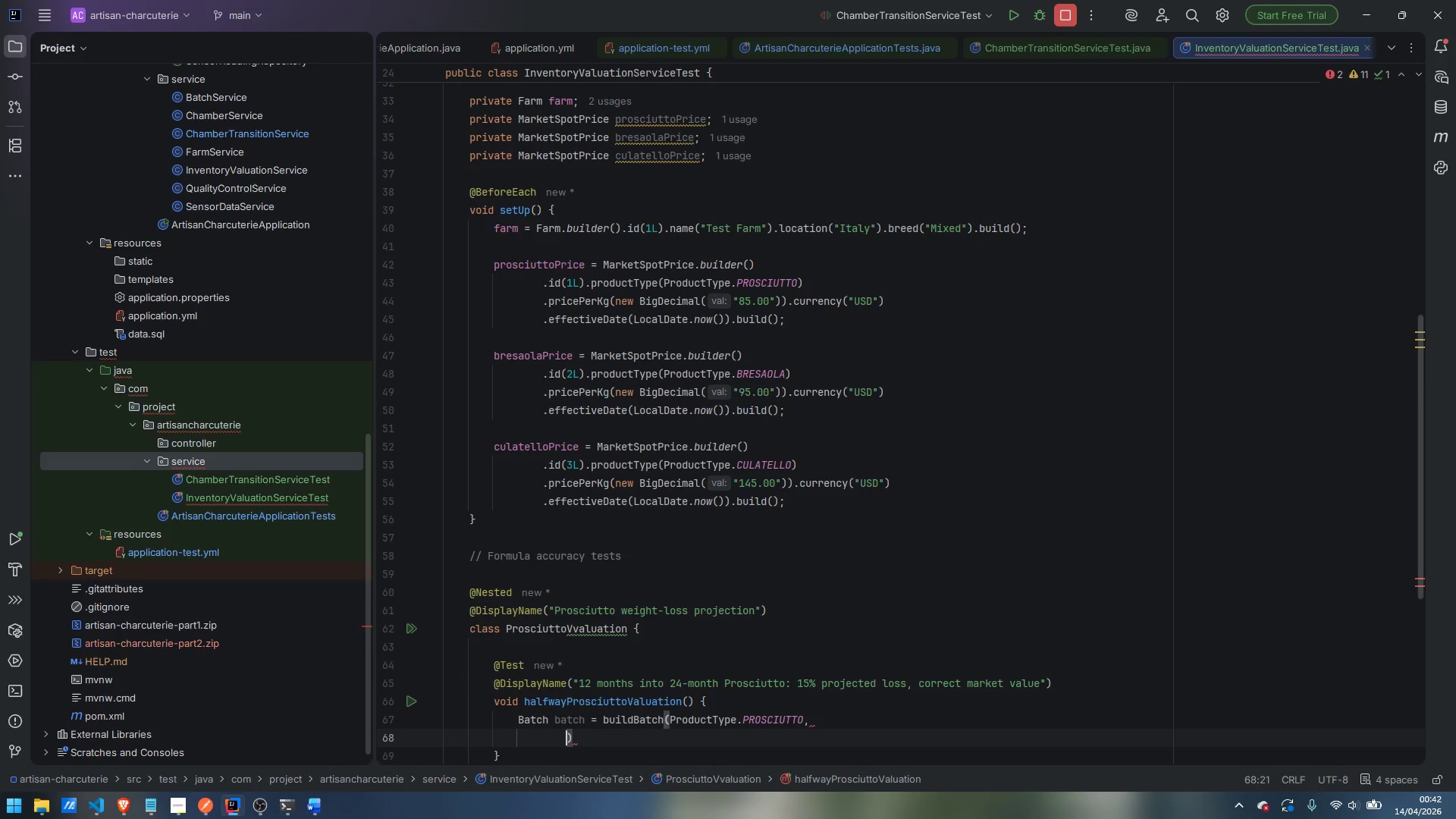 
type(new BigDe)
 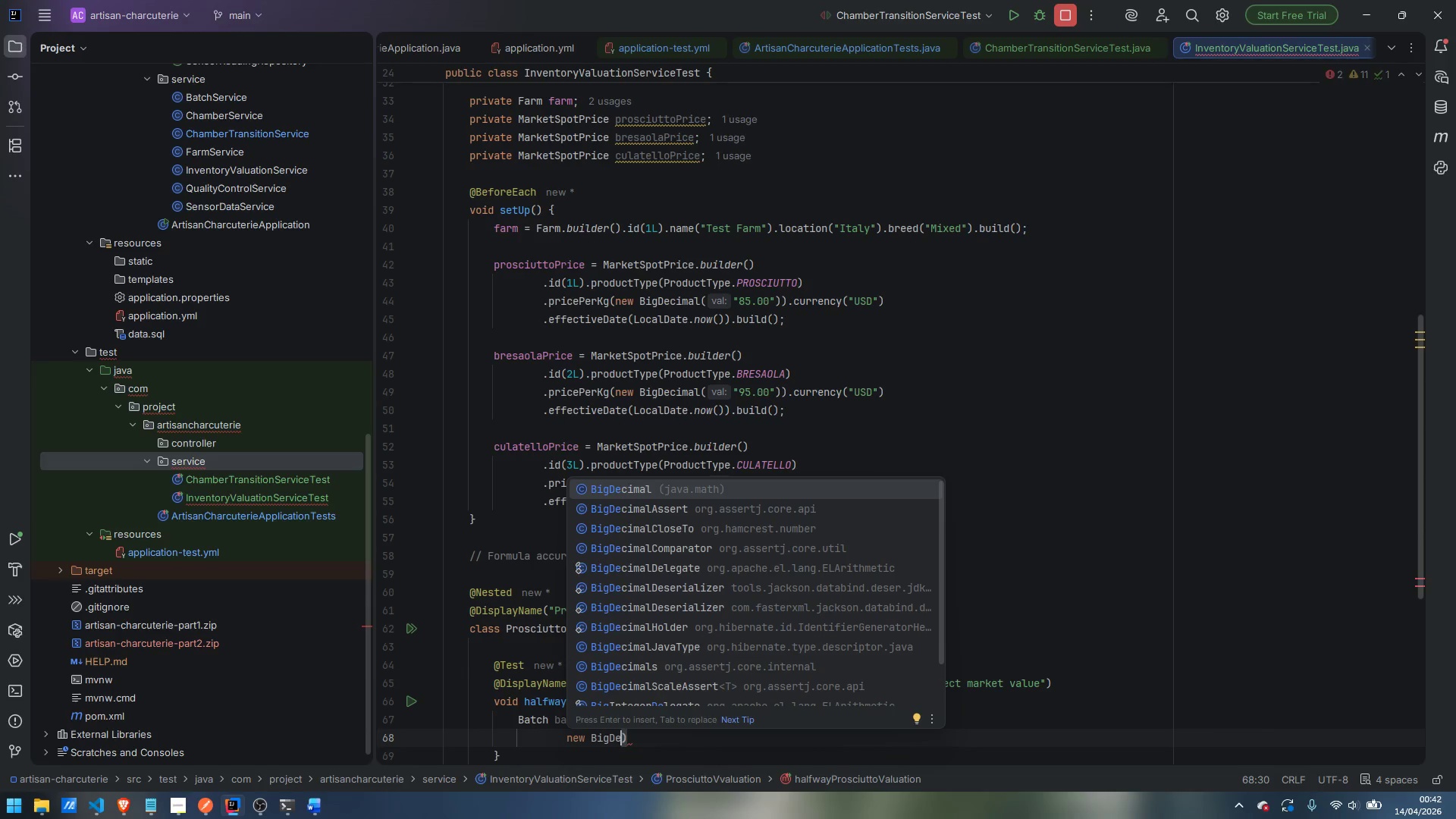 
key(Enter)
 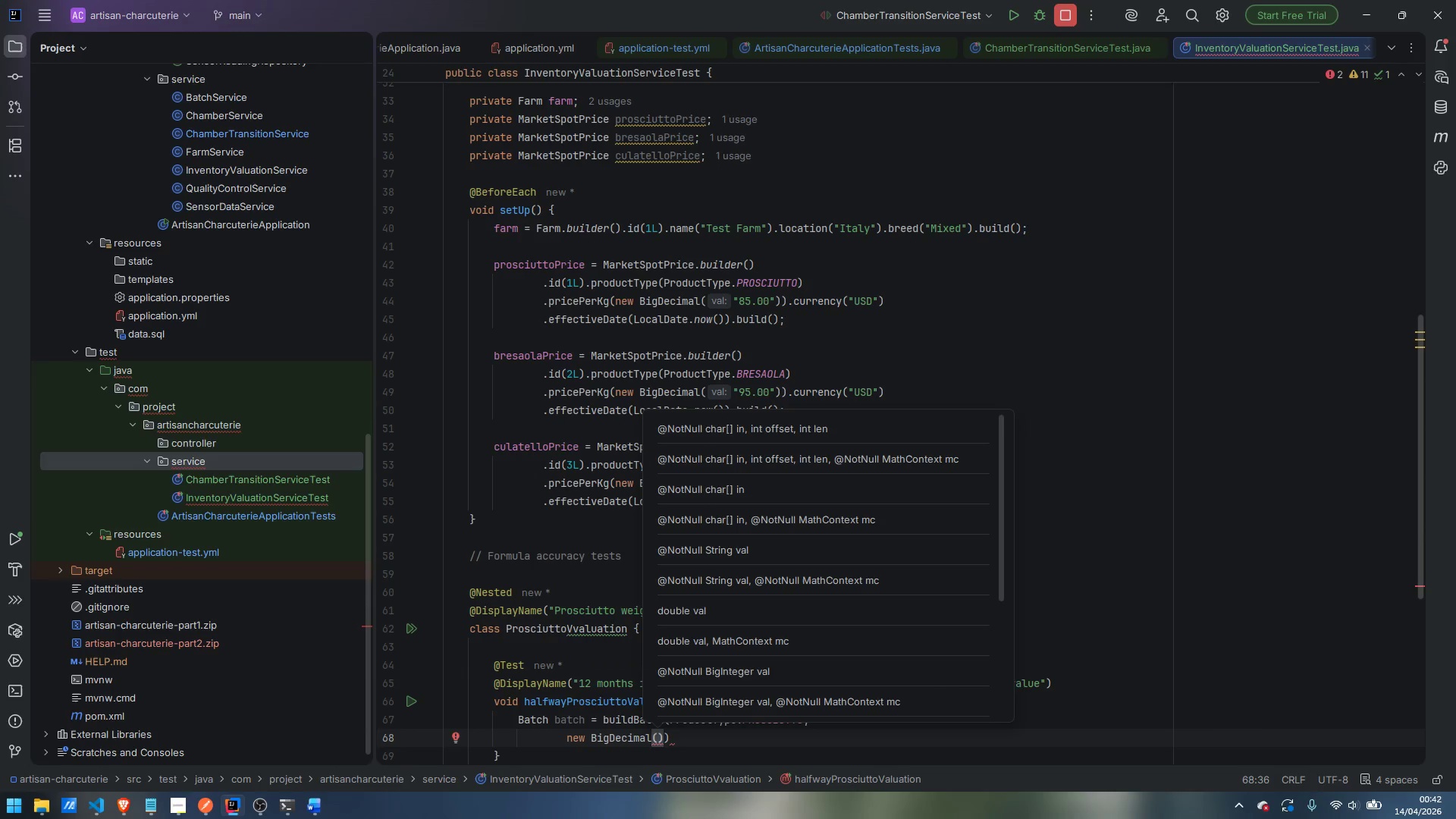 
type("10.000)
 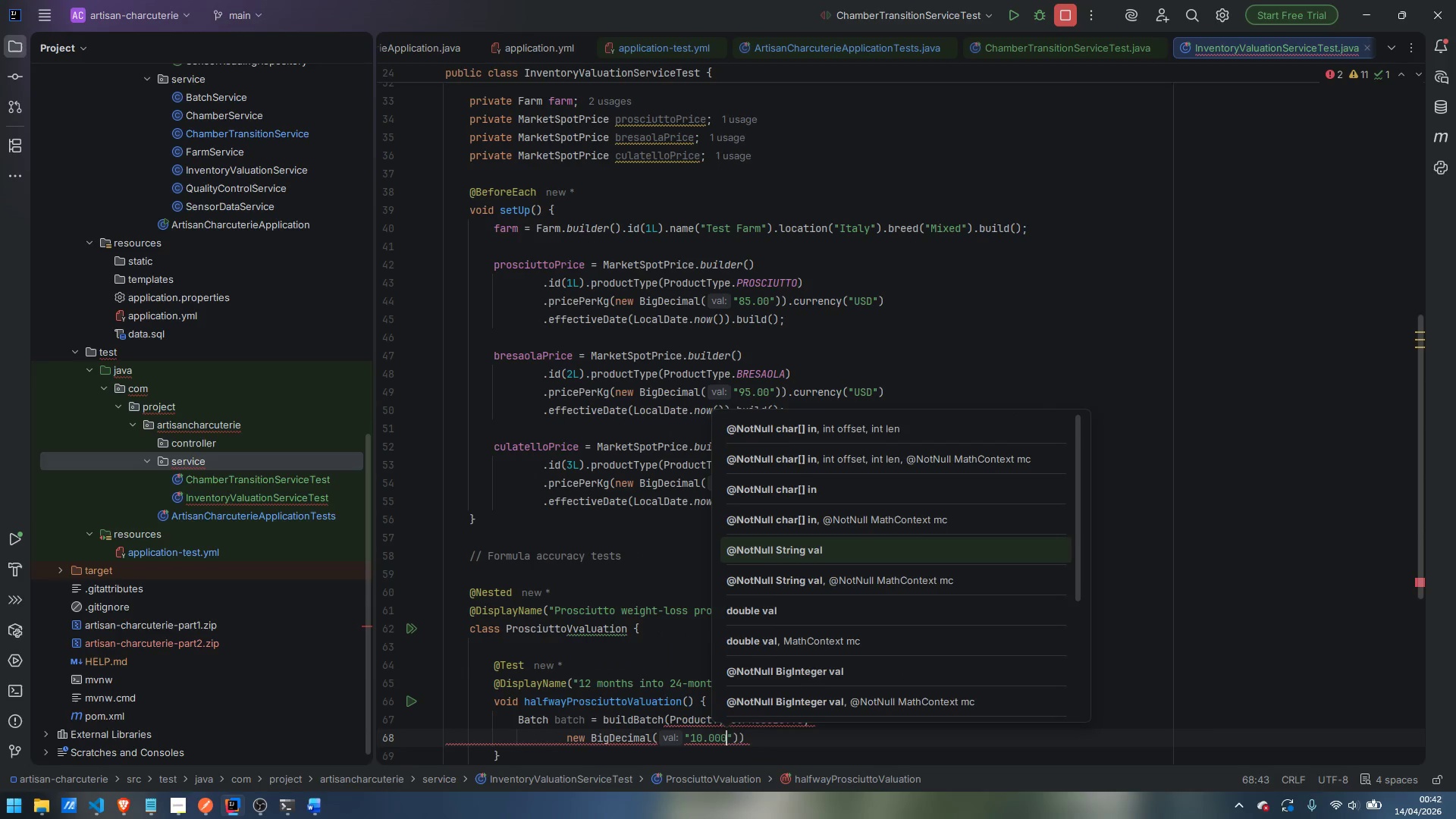 
key(ArrowRight)
 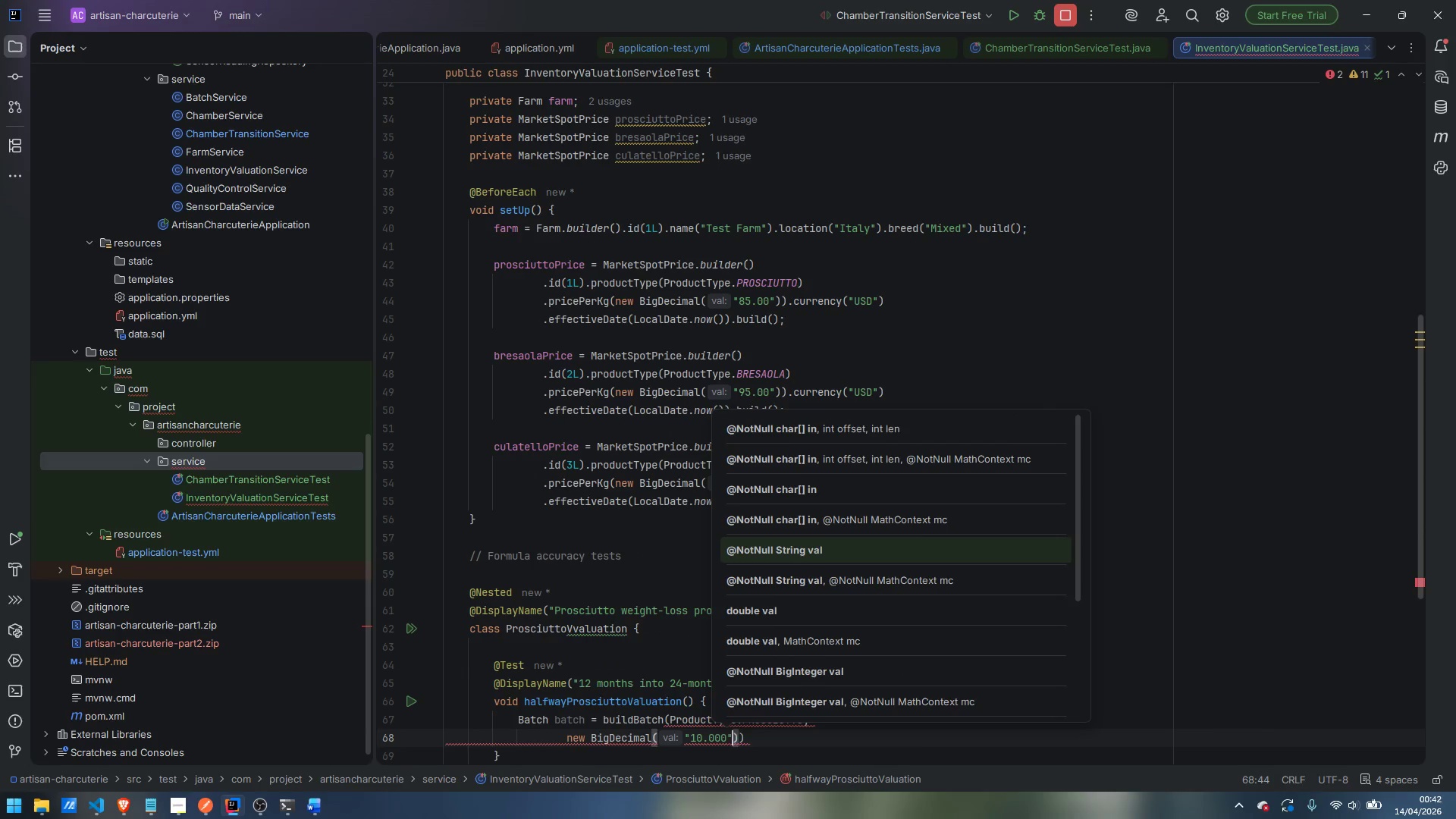 
key(ArrowRight)
 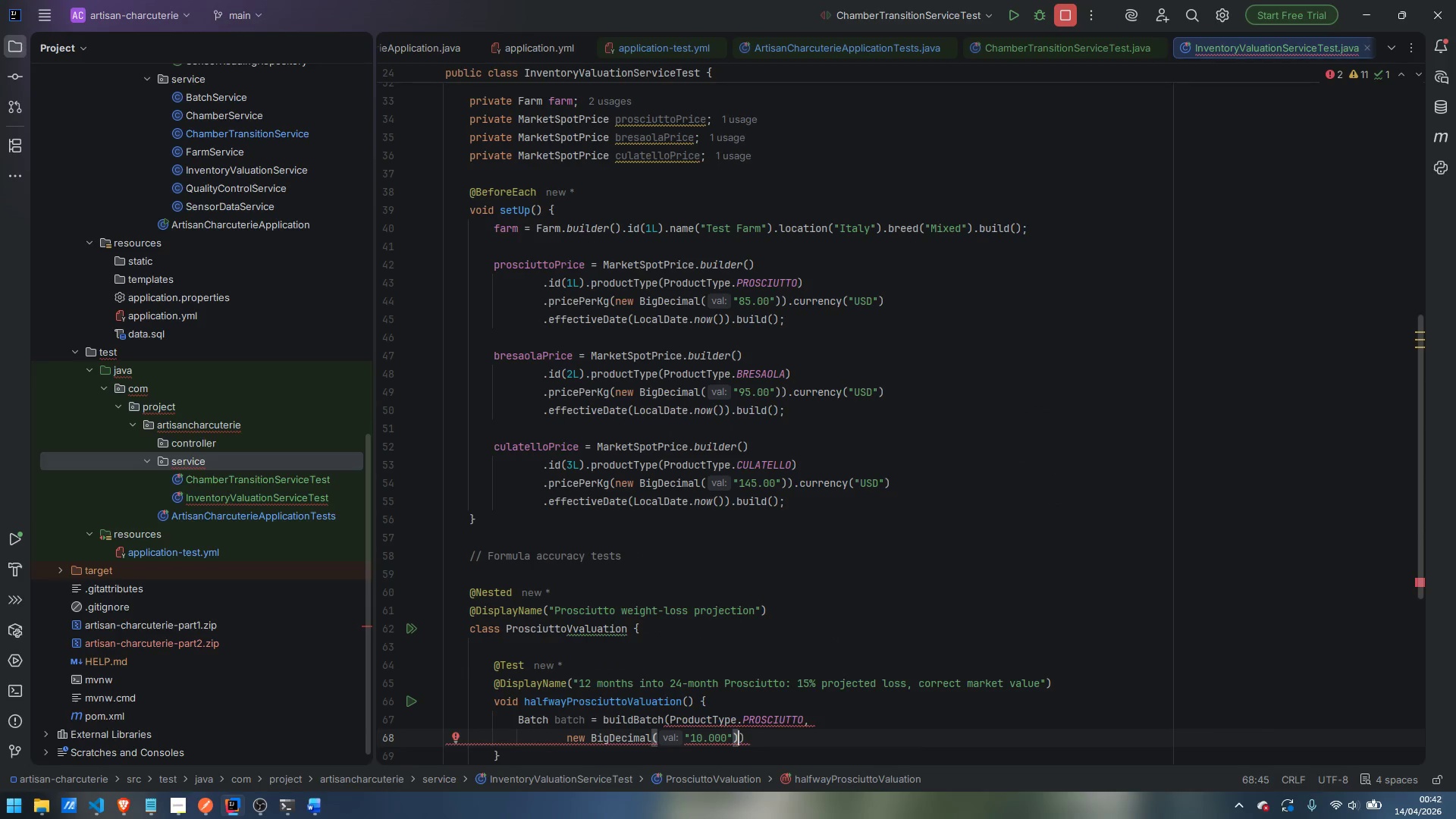 
key(Comma)
 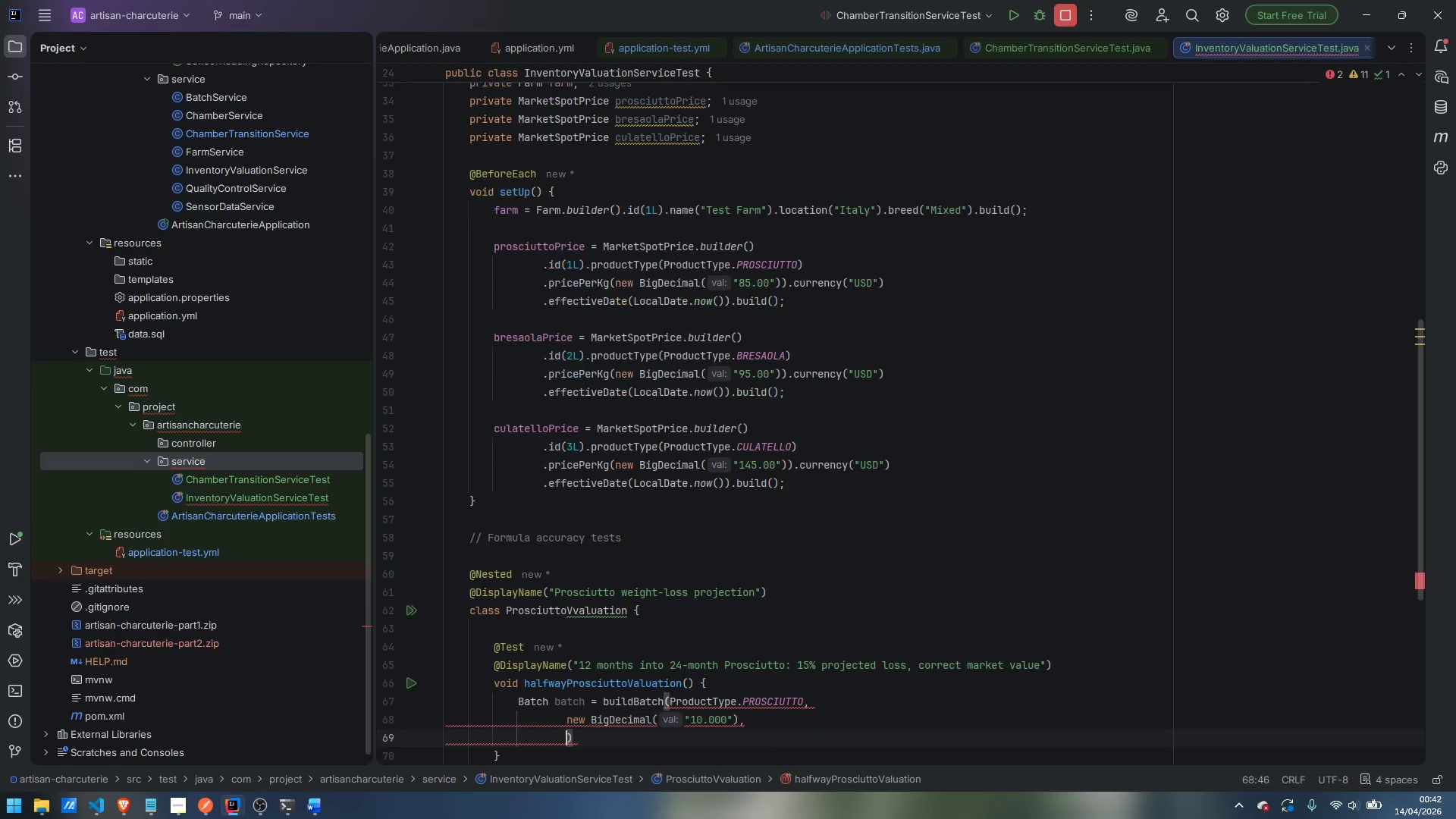 
key(Enter)
 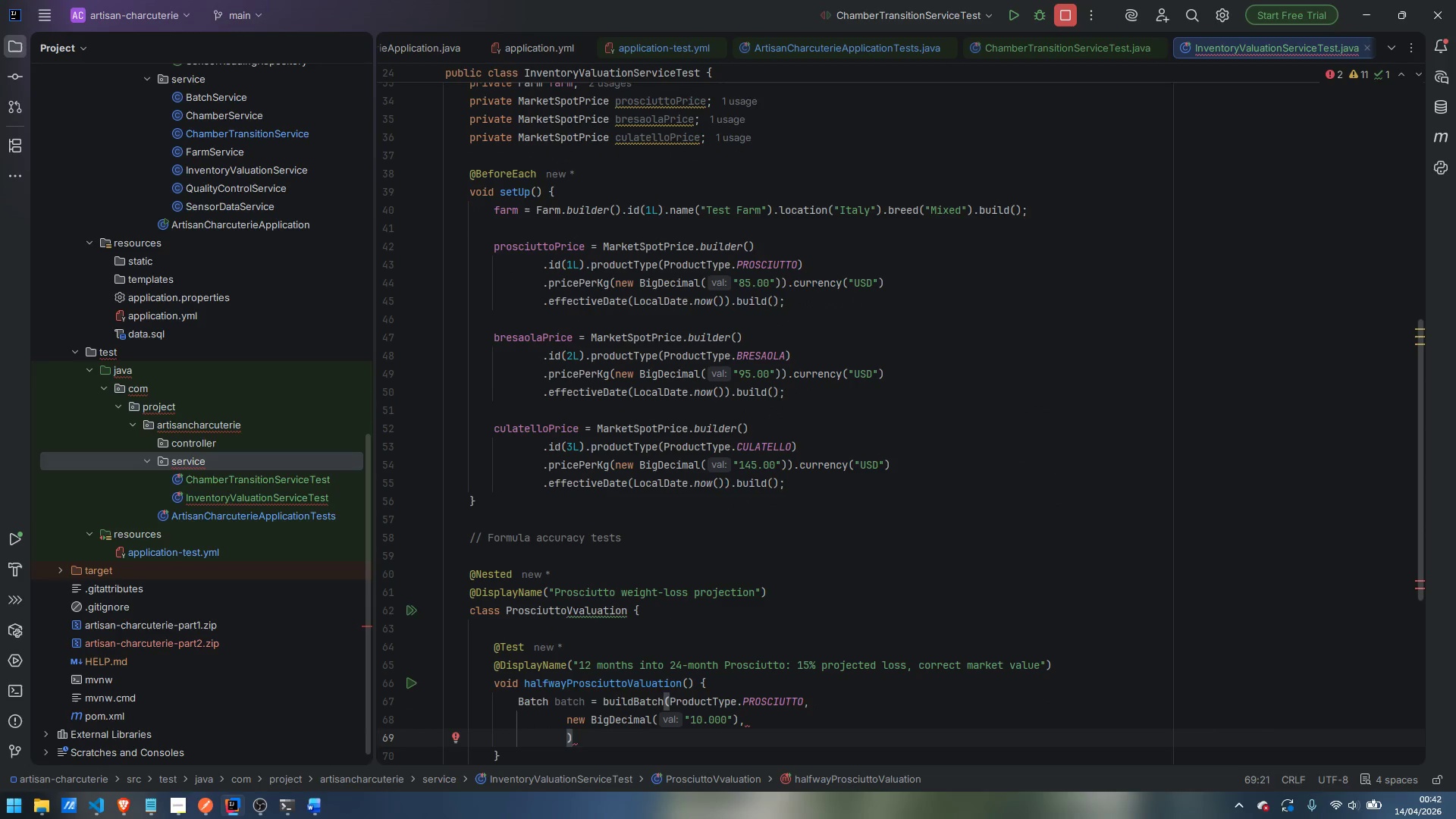 
type(Localdate)
 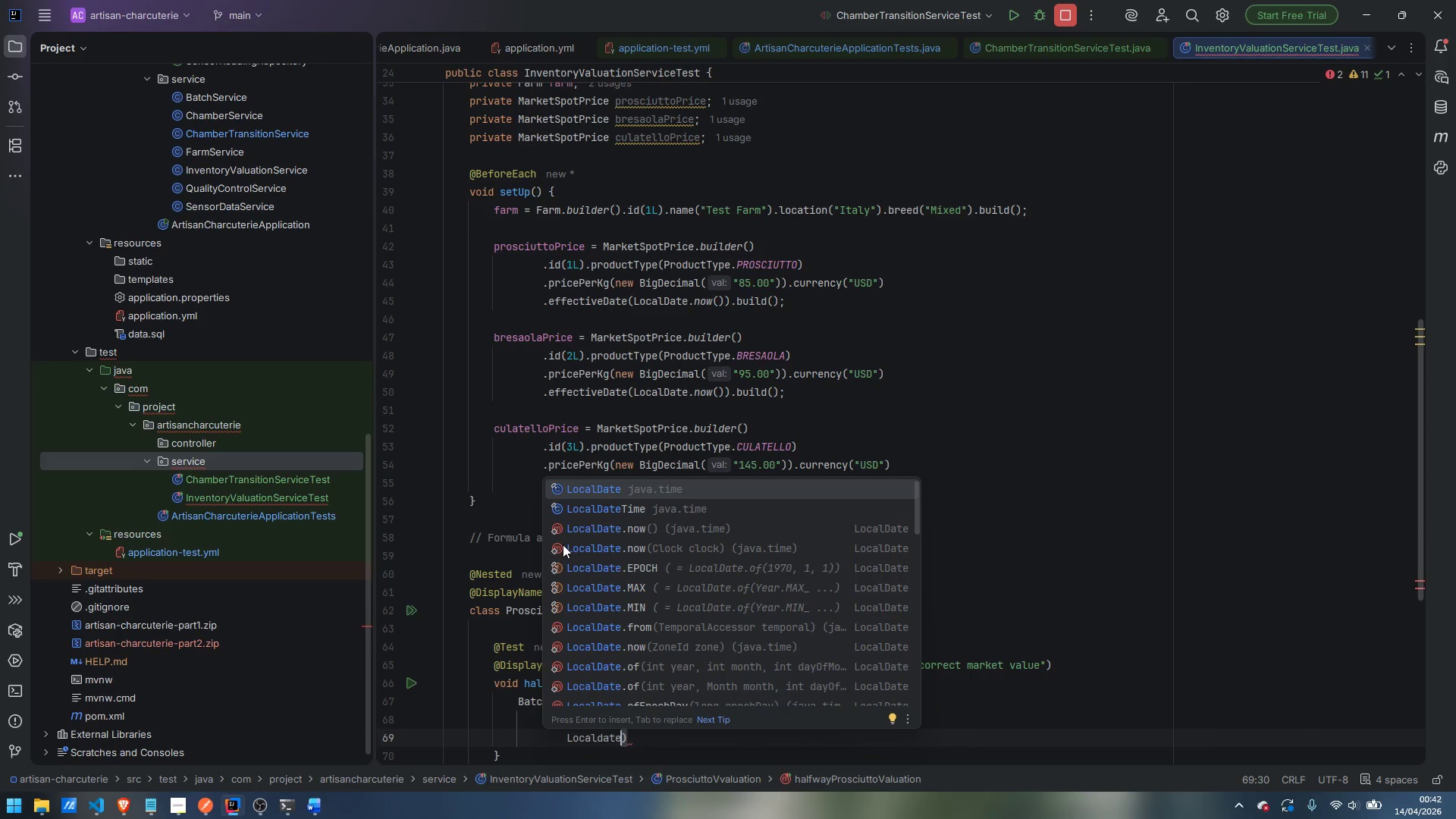 
key(Enter)
 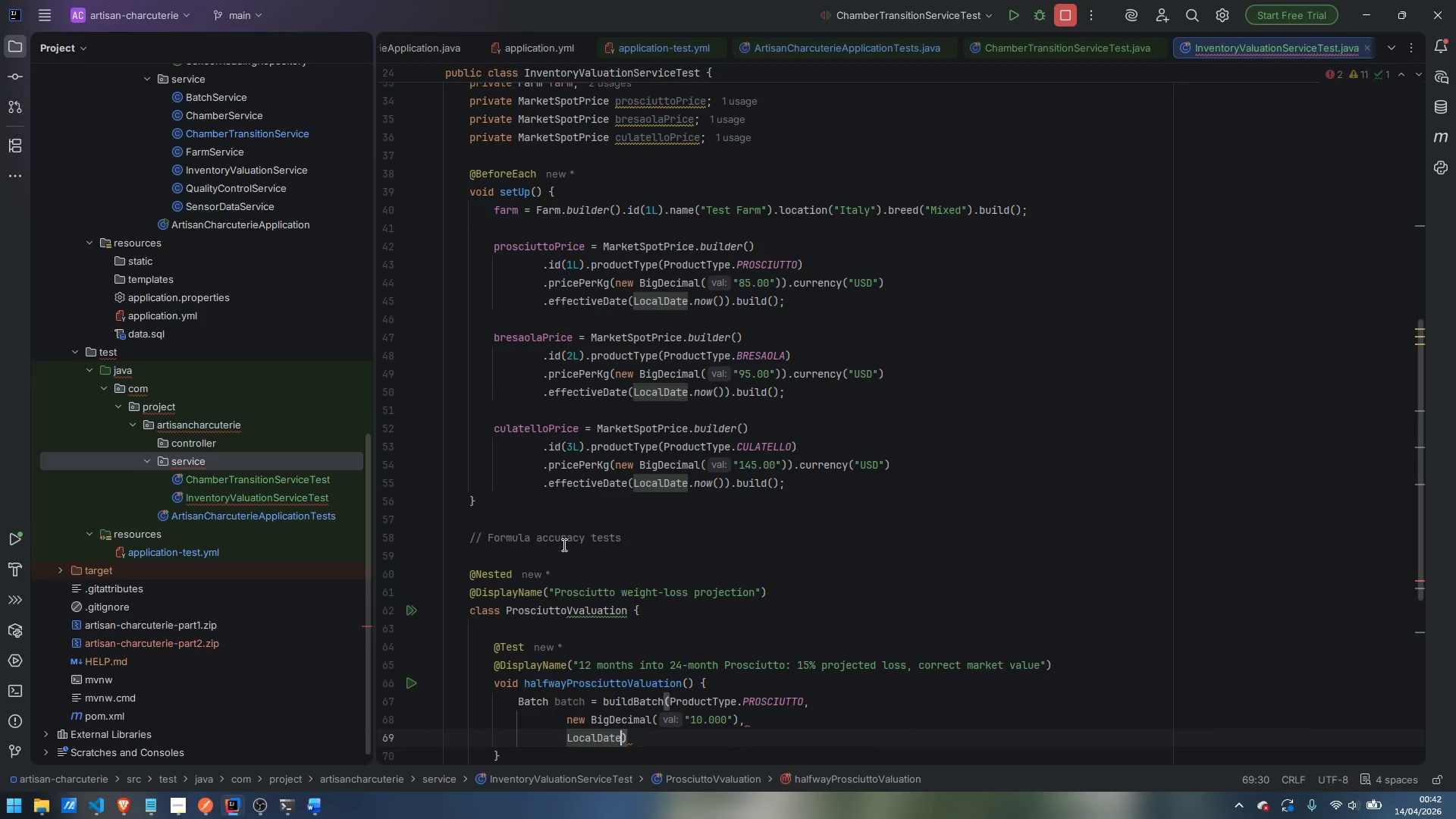 
type(.now)
 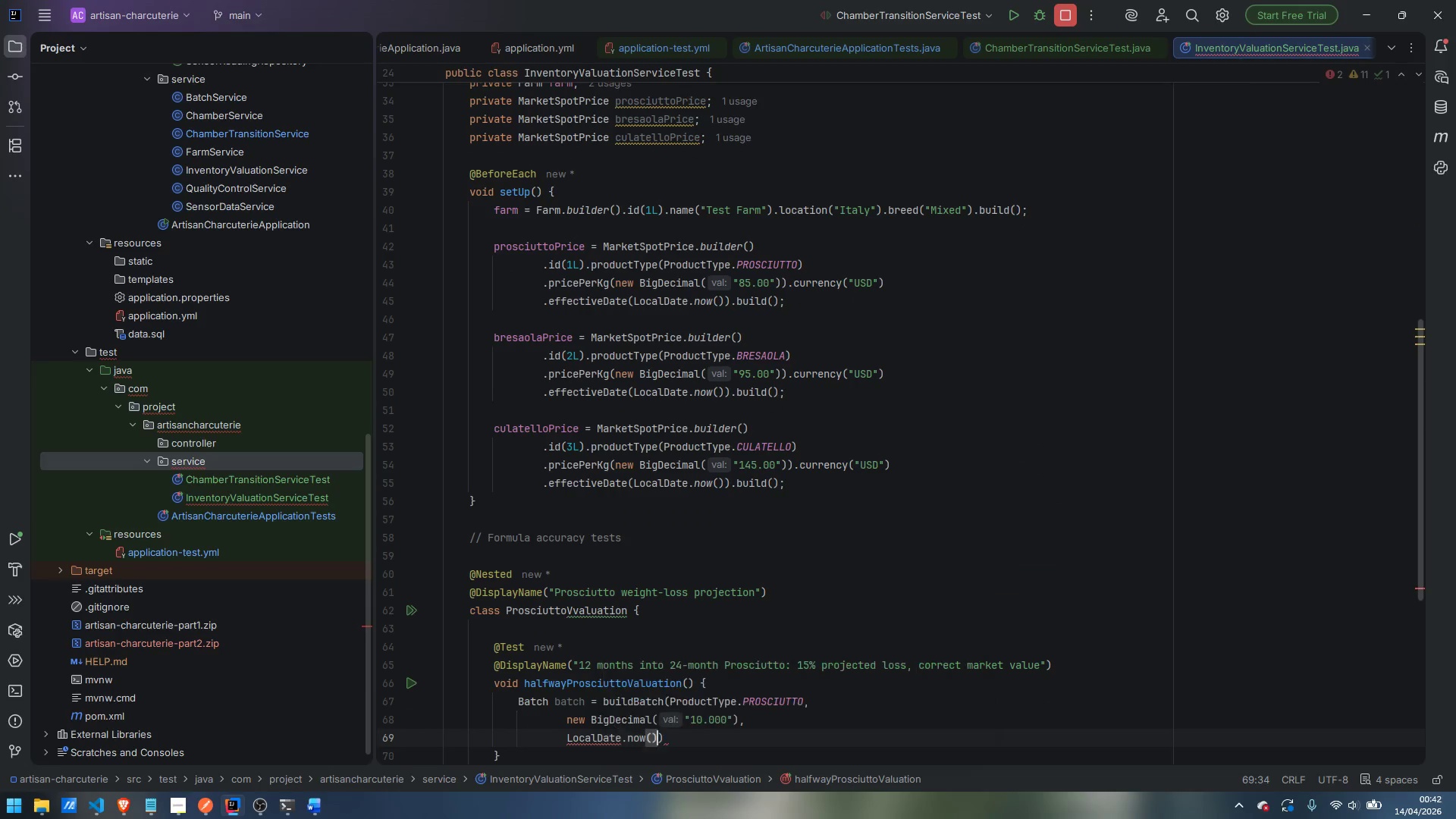 
key(Enter)
 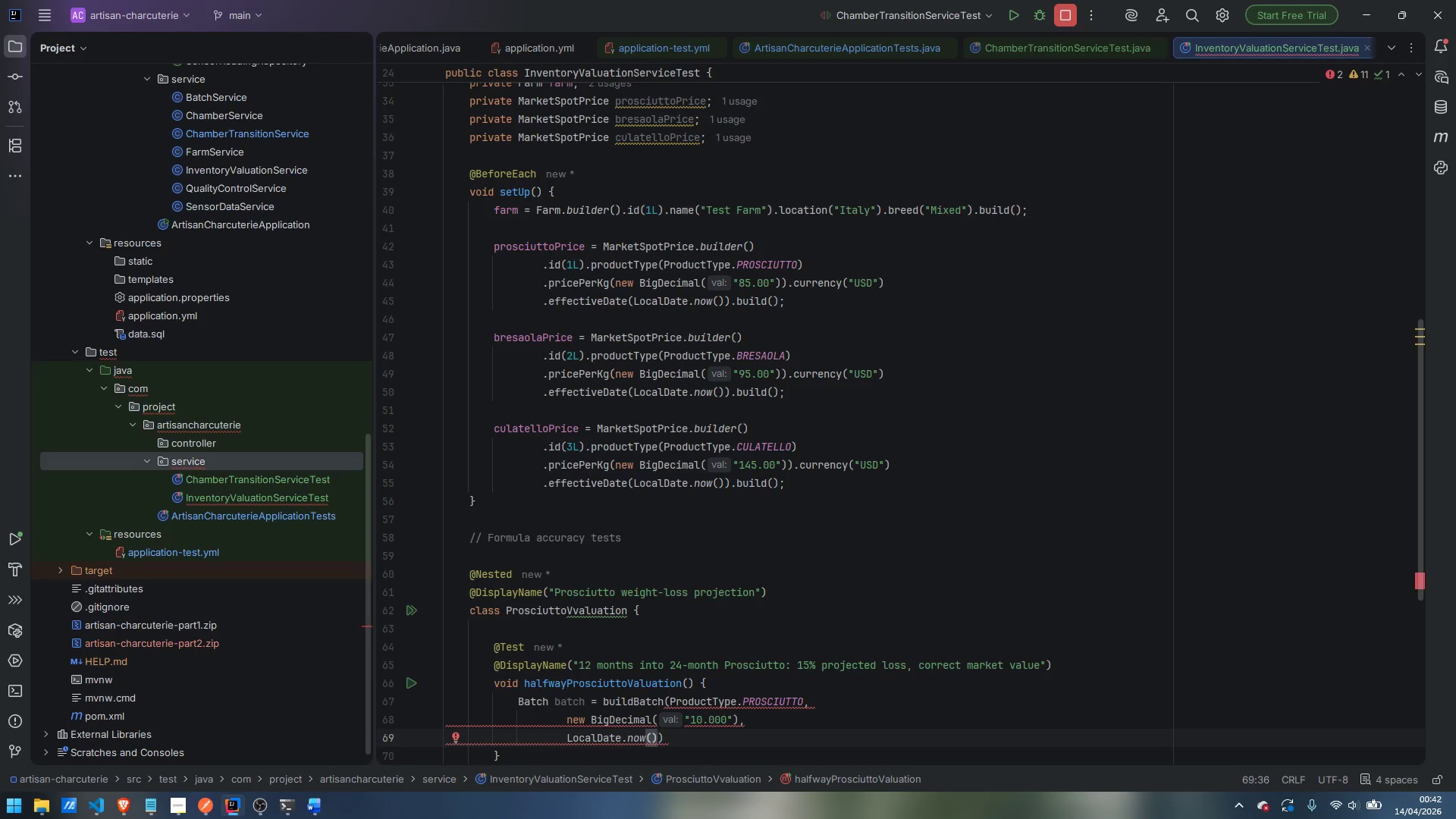 
type(.minus)
 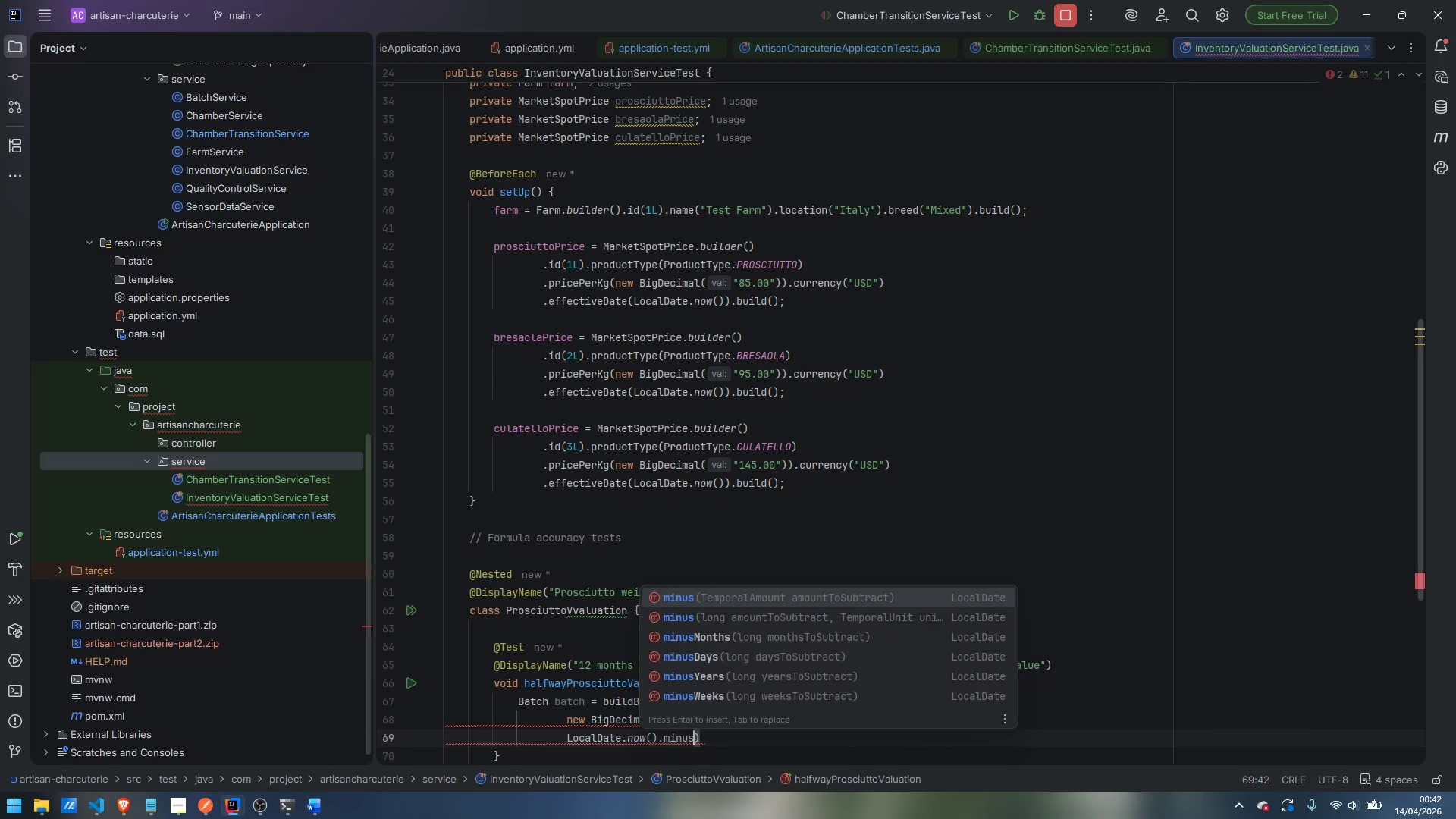 
key(ArrowDown)
 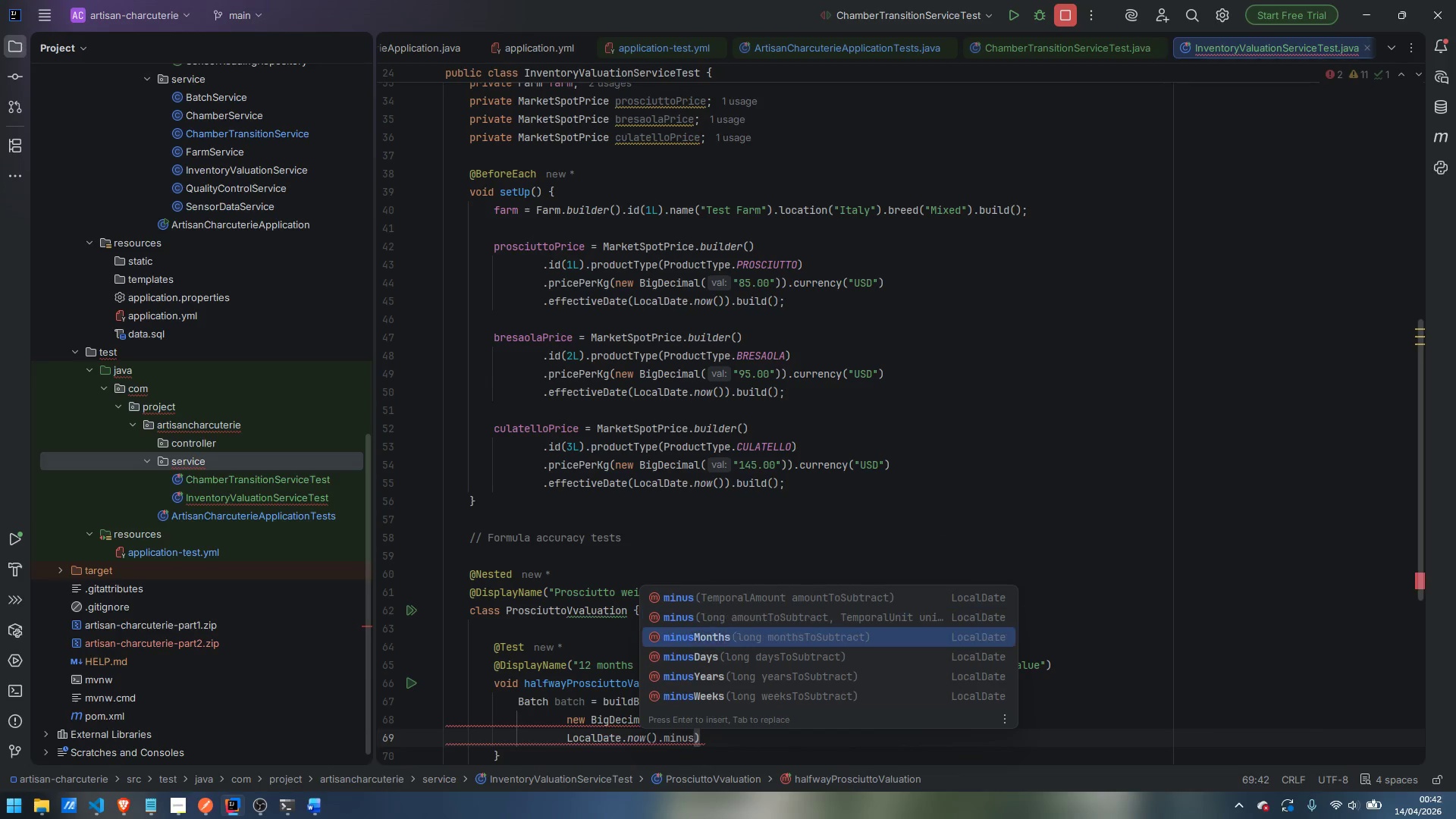 
key(ArrowDown)
 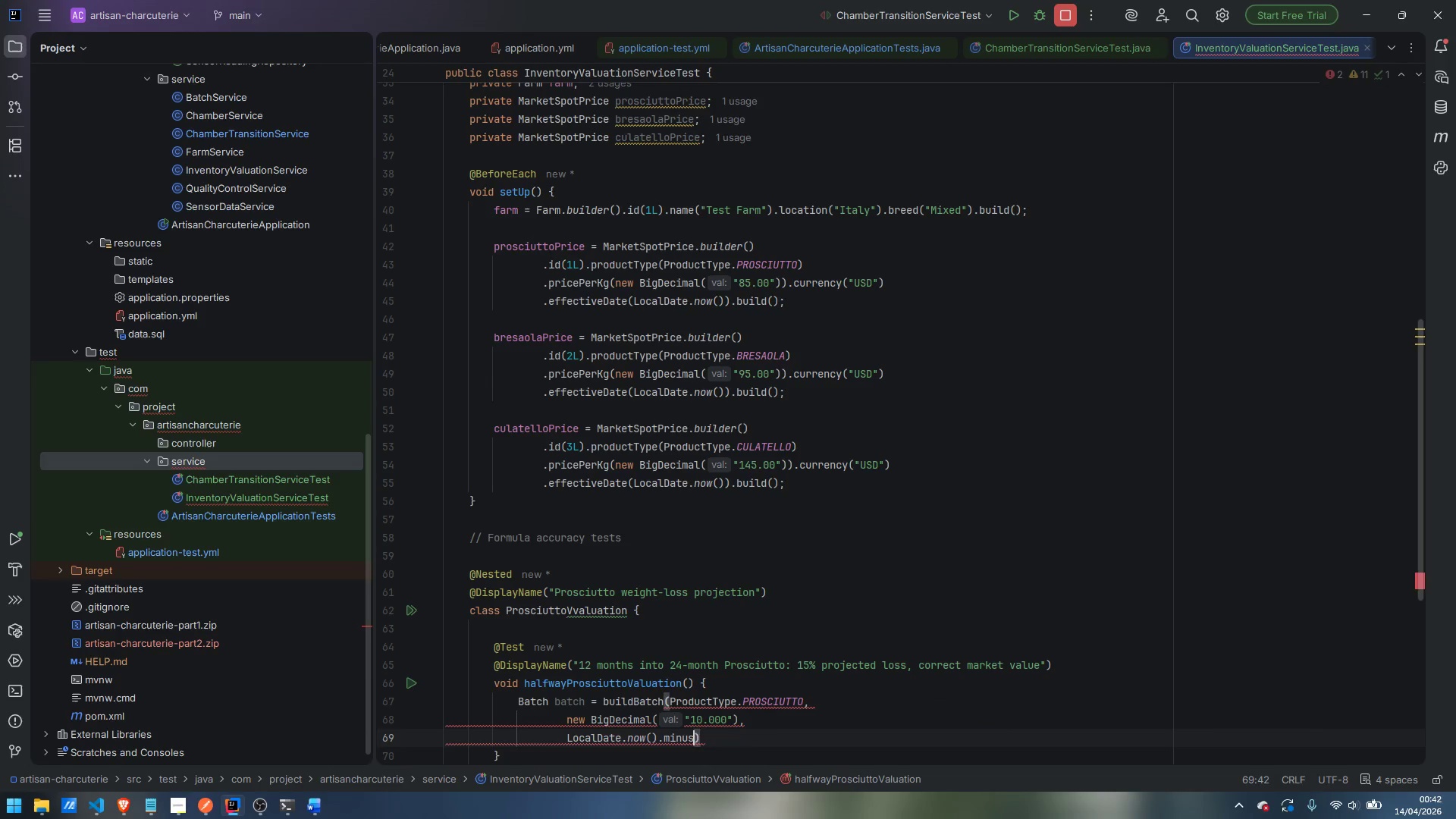 
key(Enter)
 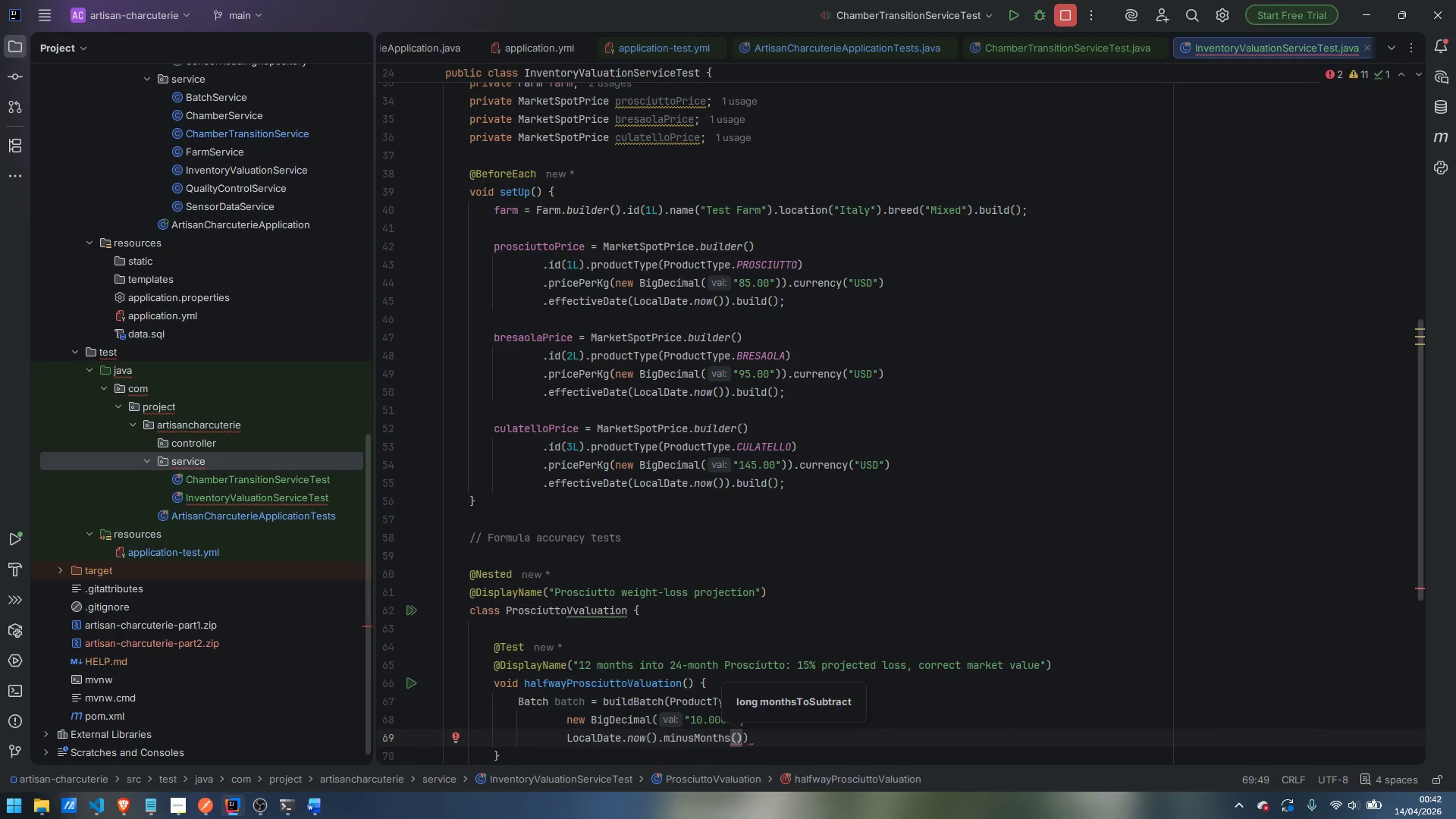 
type(12)
 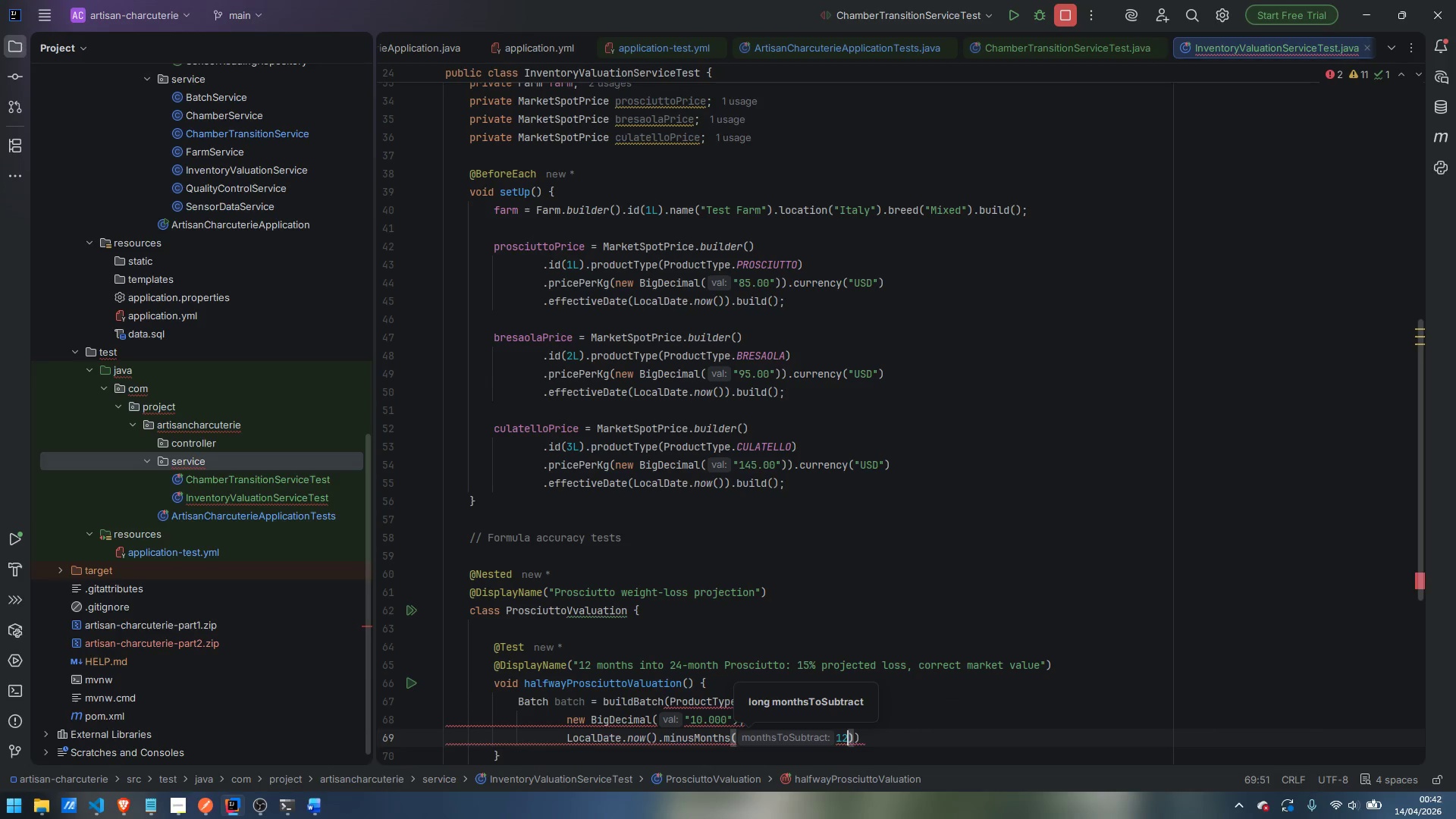 
key(ArrowRight)
 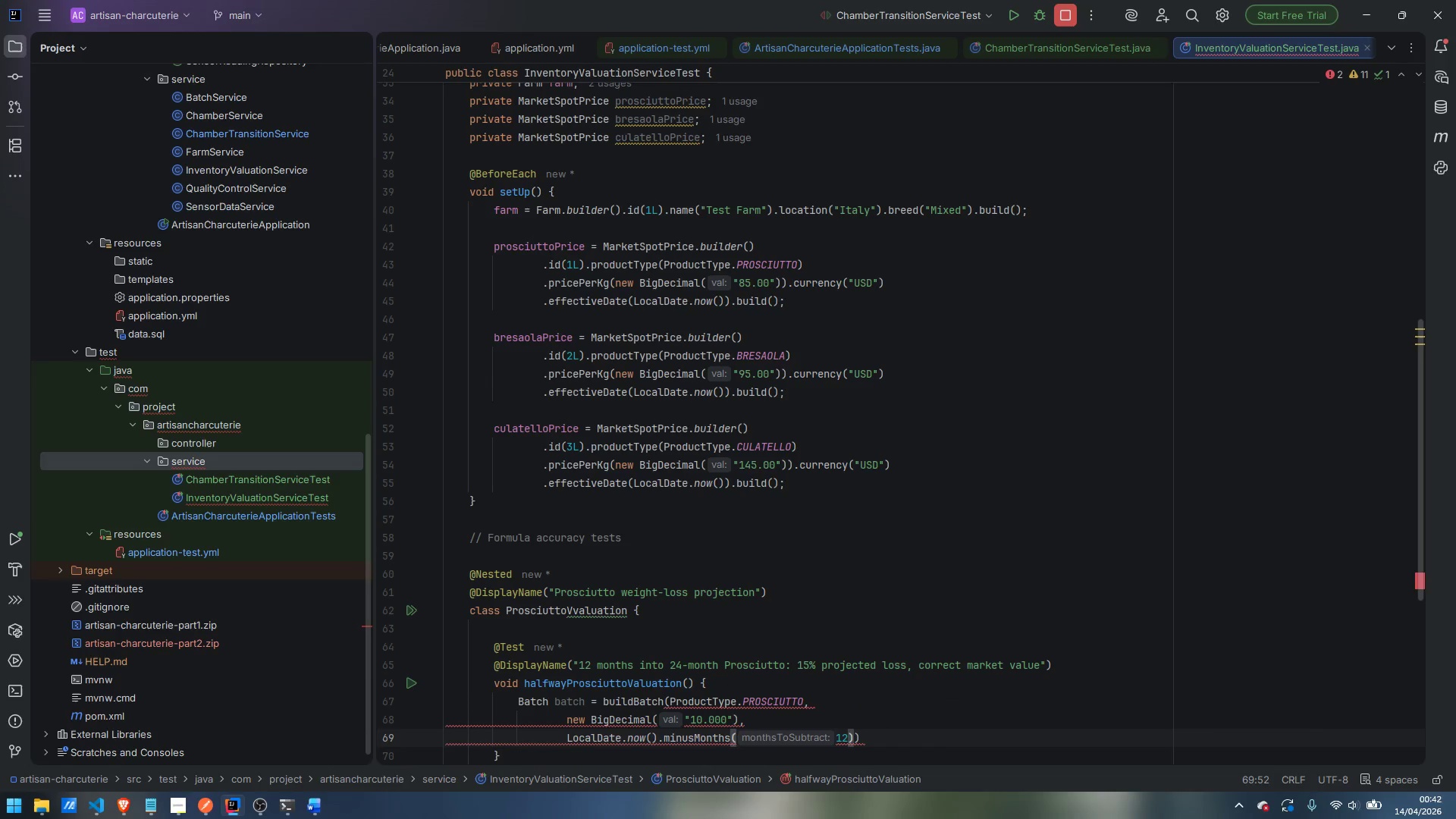 
key(Comma)
 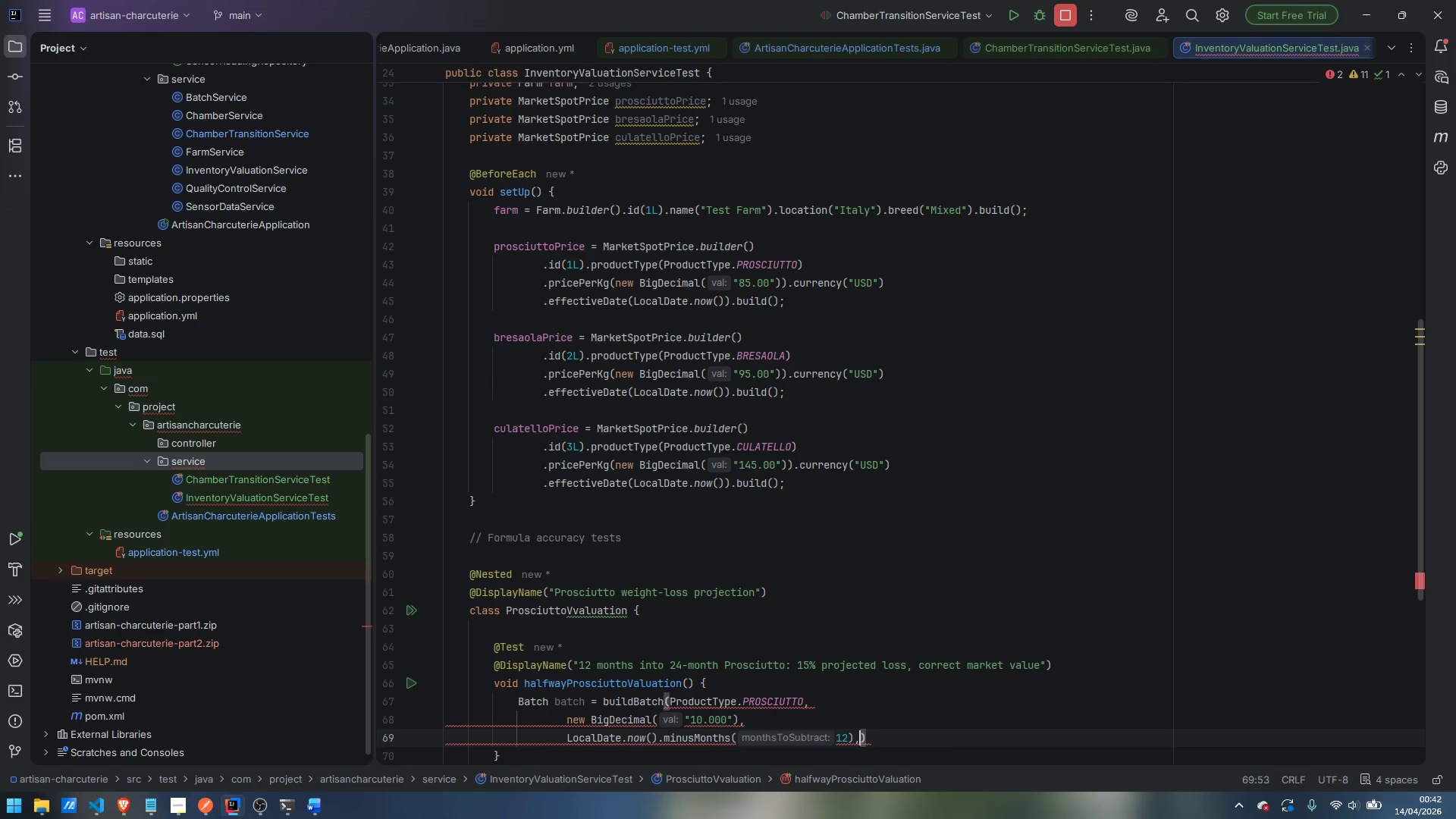 
key(Enter)
 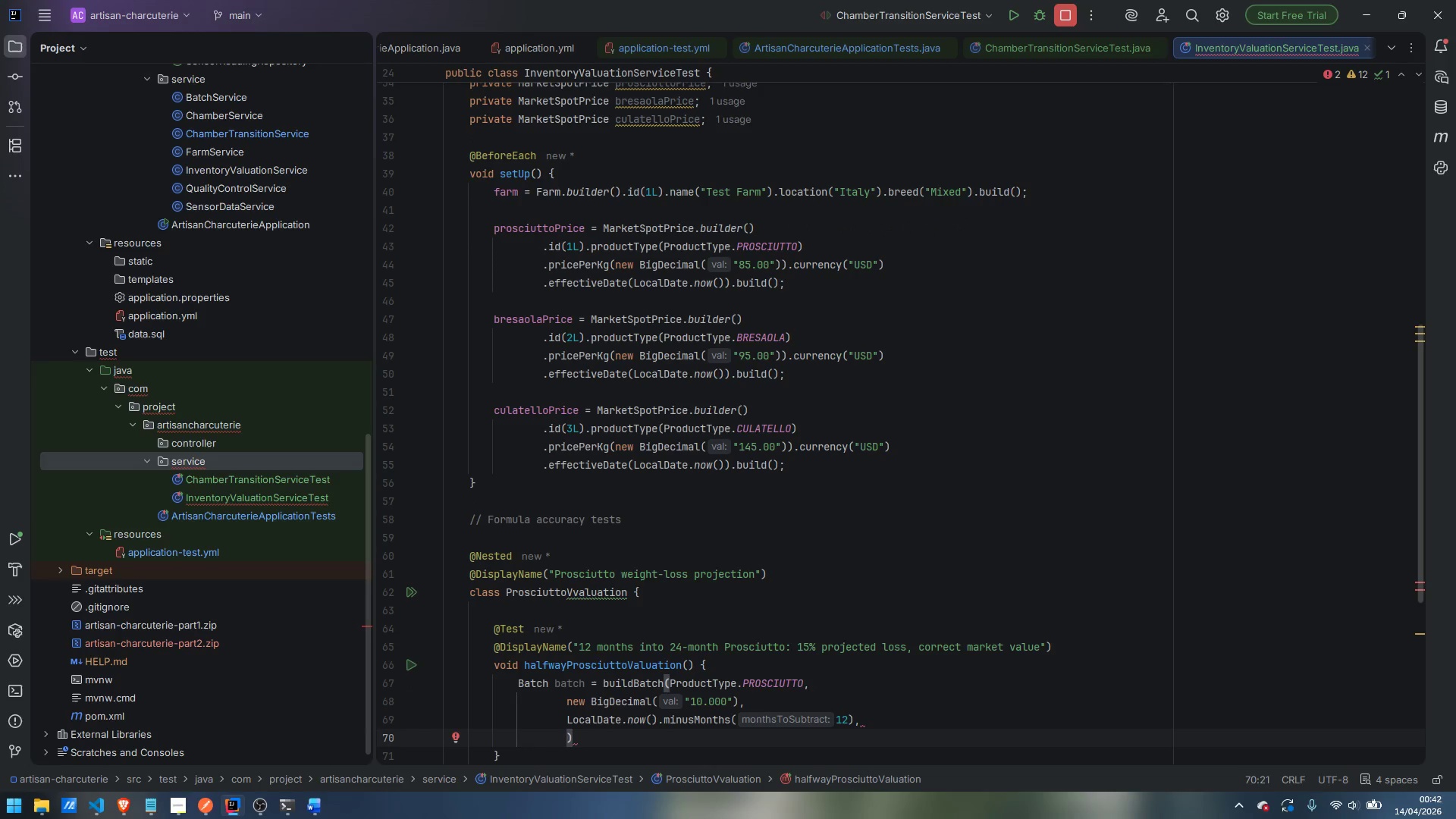 
type(24)
 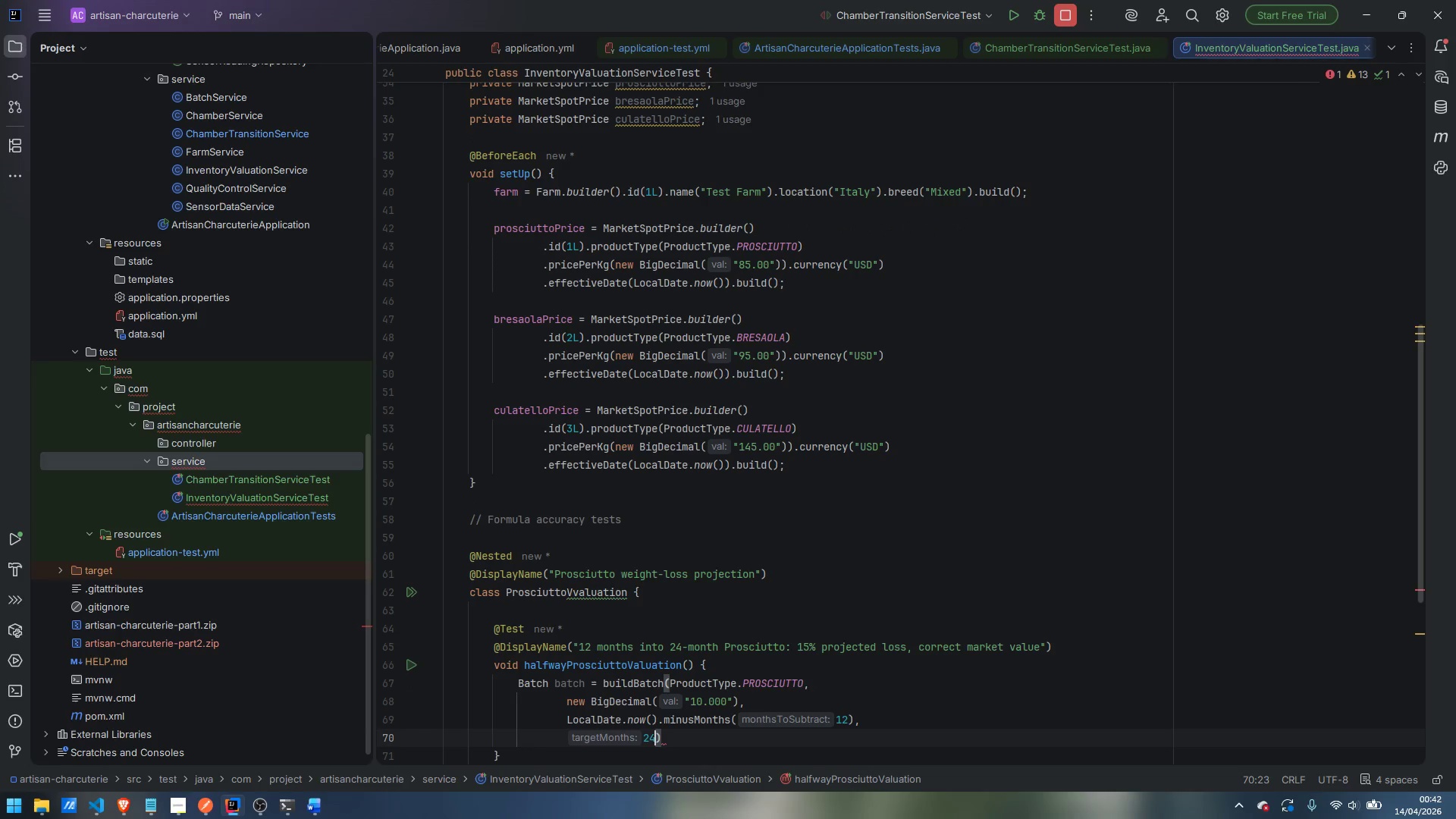 
key(ArrowRight)
 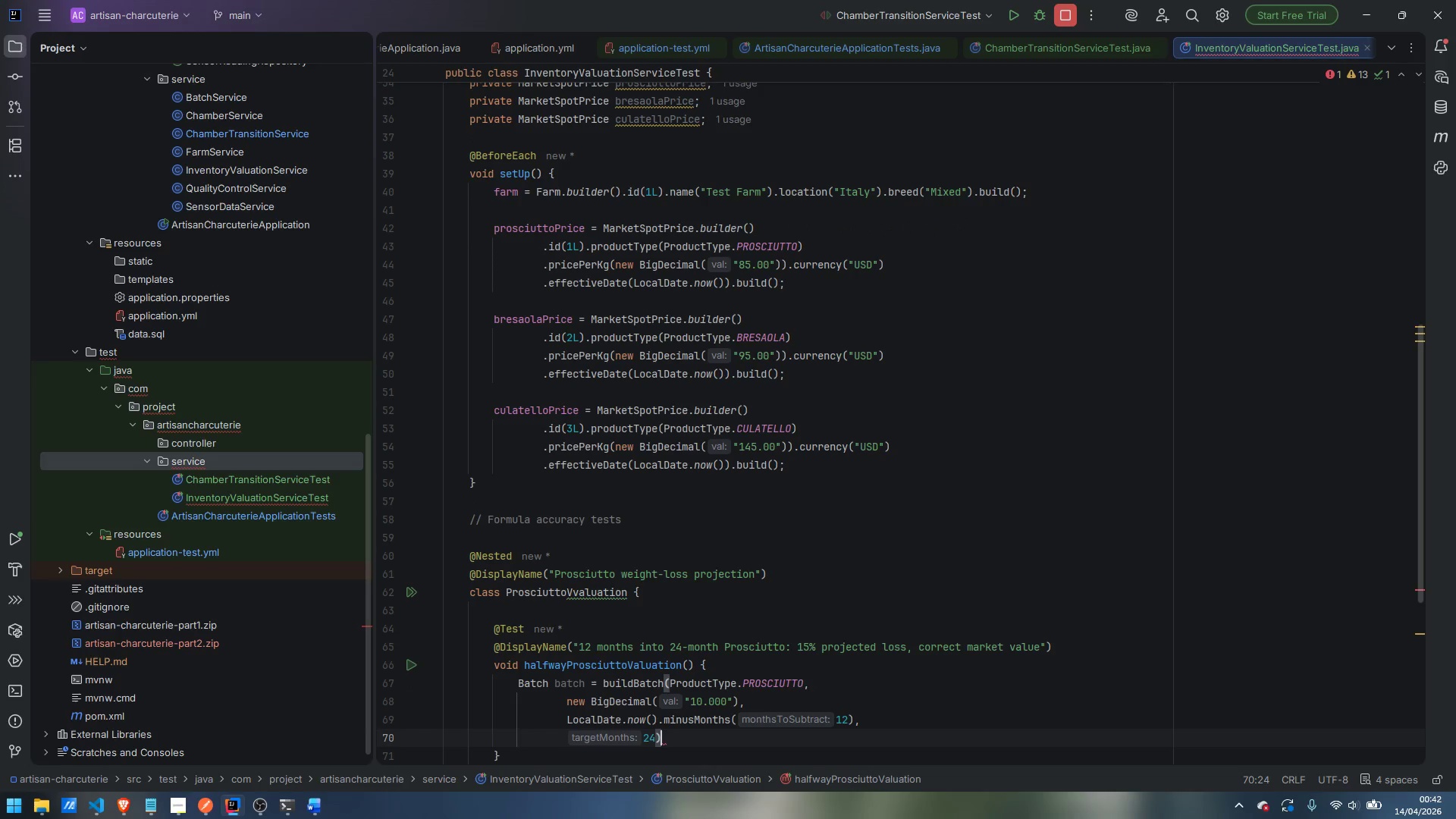 
key(Semicolon)
 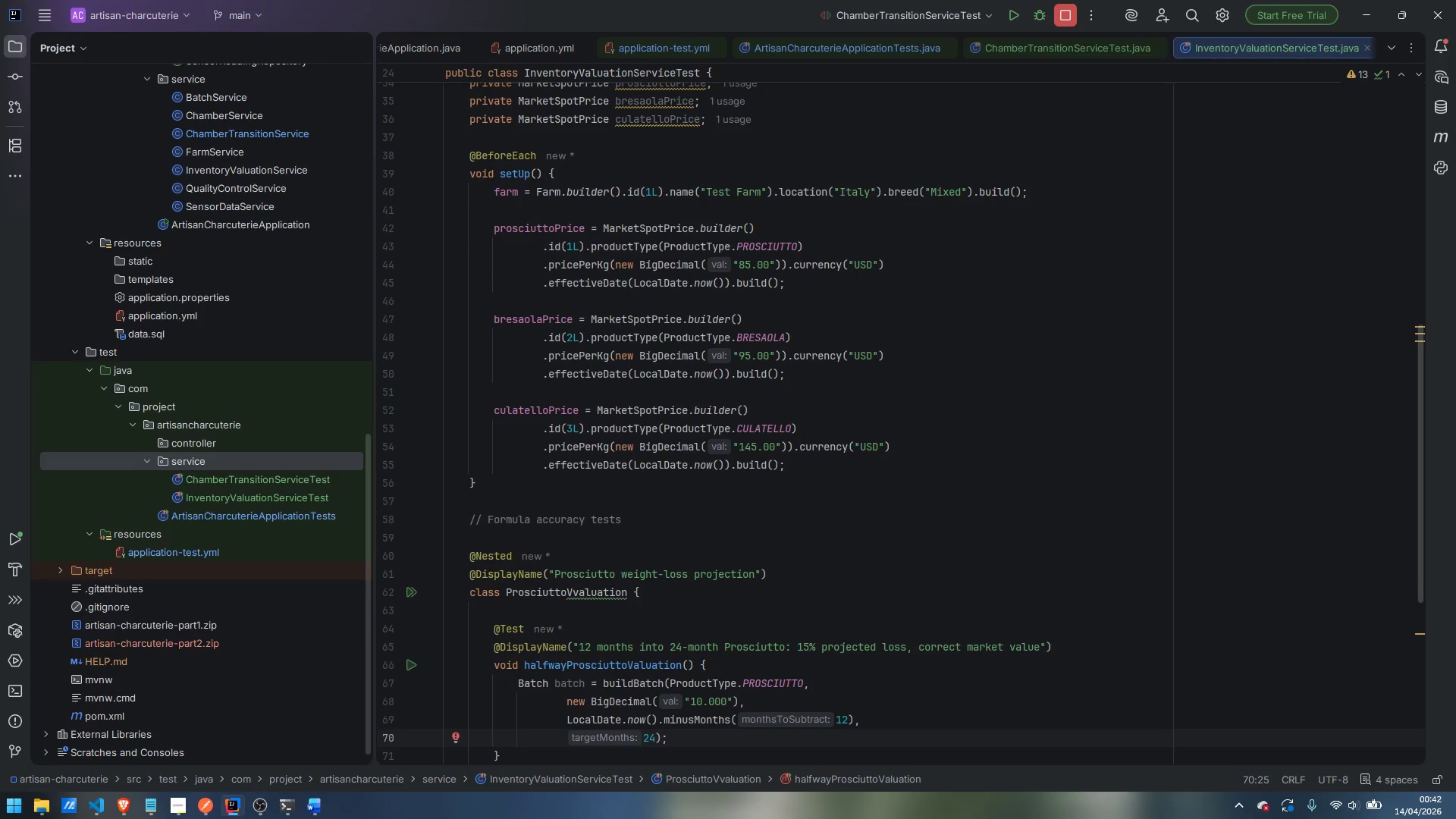 
key(Enter)
 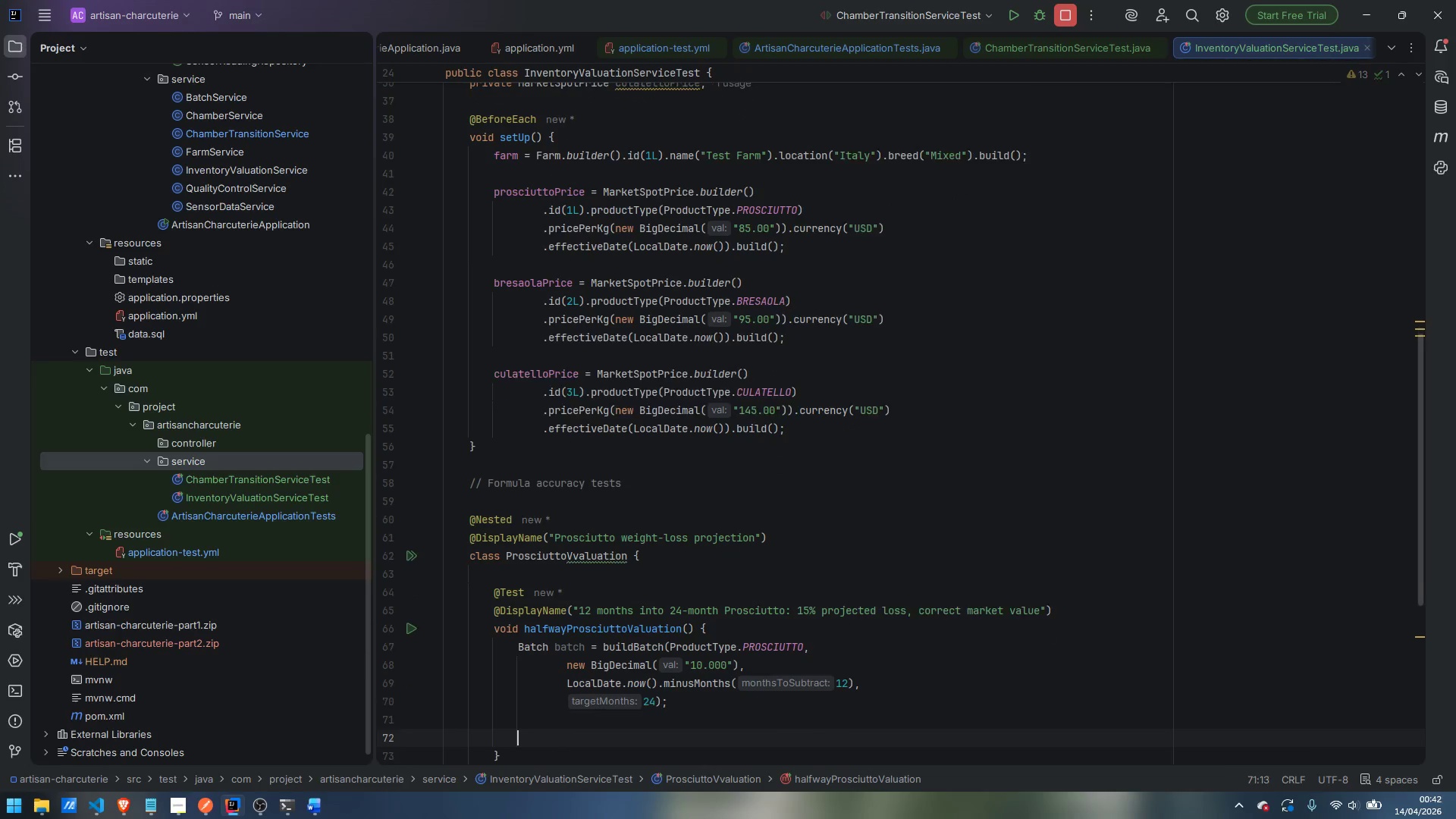 
key(Enter)
 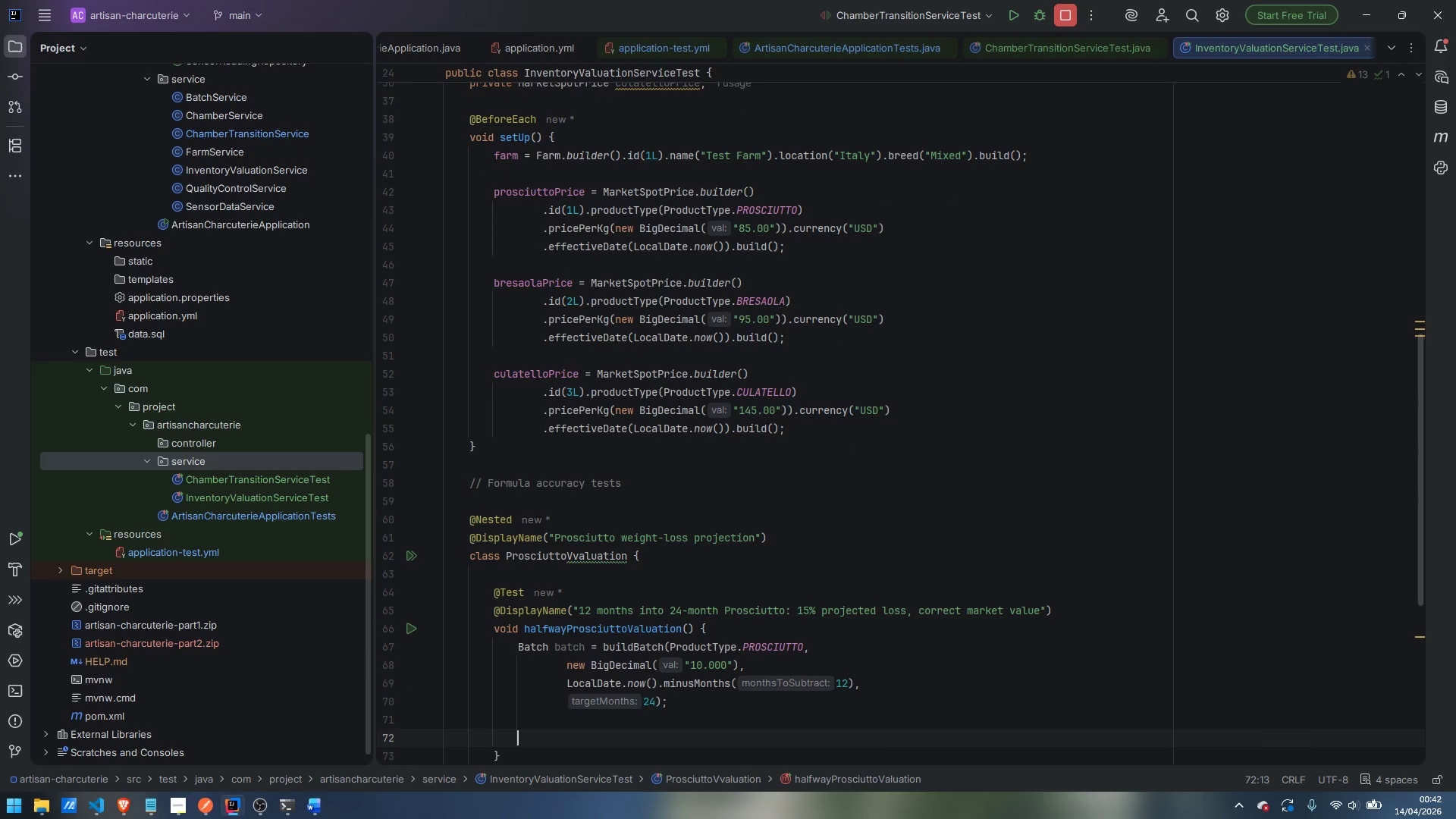 
type(when()
 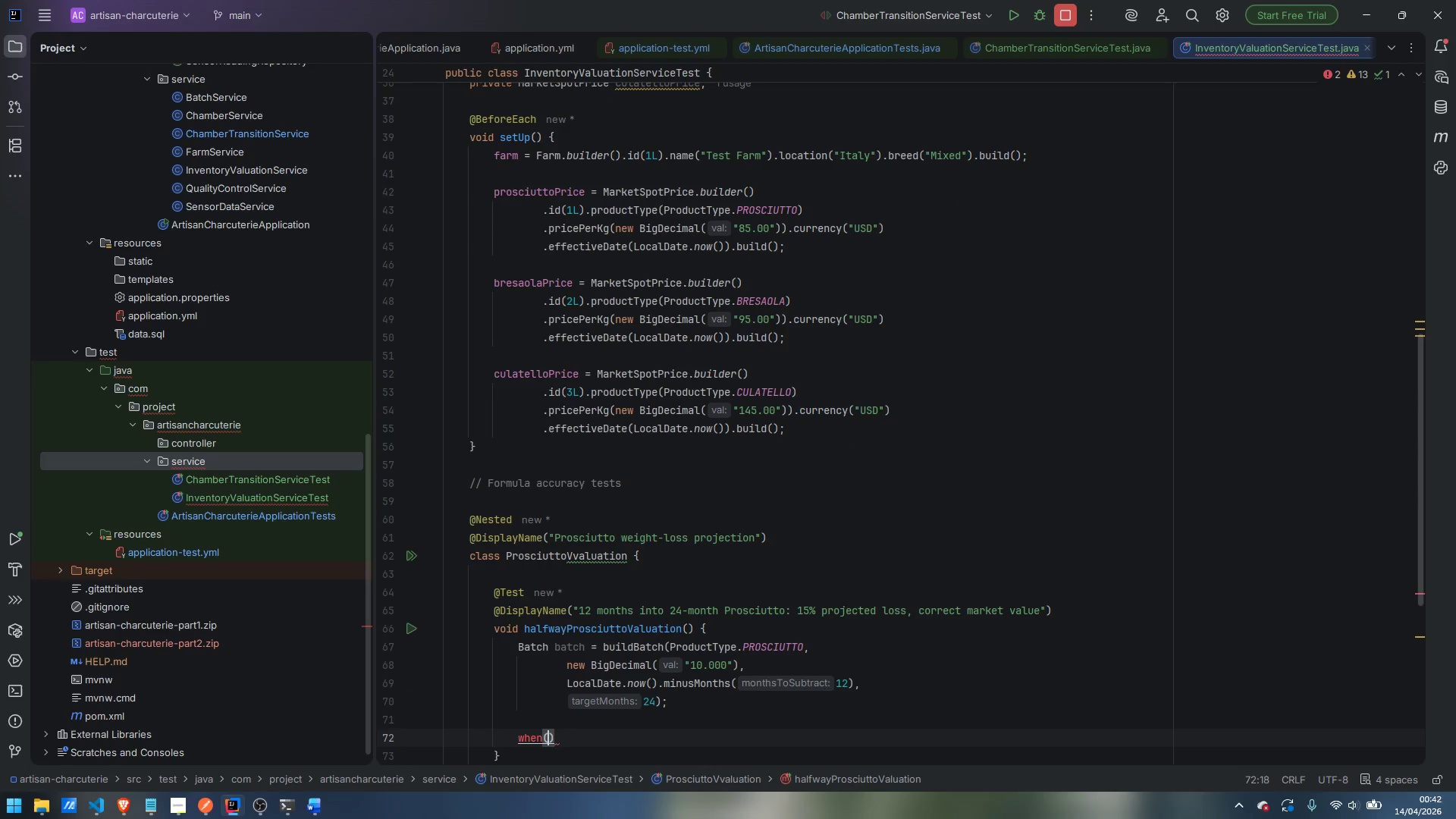 
key(Control+Period)
 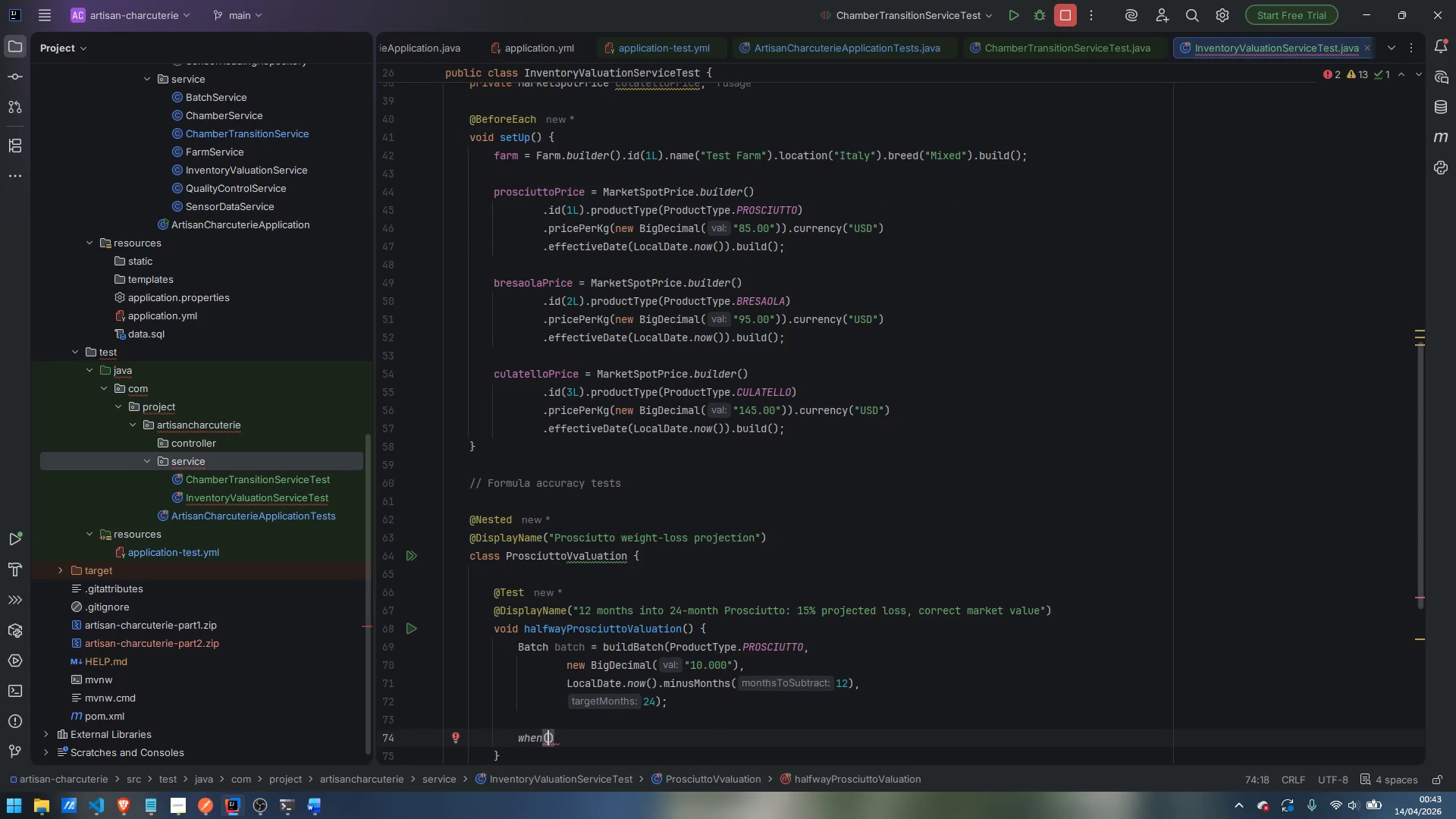 
type(sportt)
key(Backspace)
key(Backspace)
key(Backspace)
type(t)
 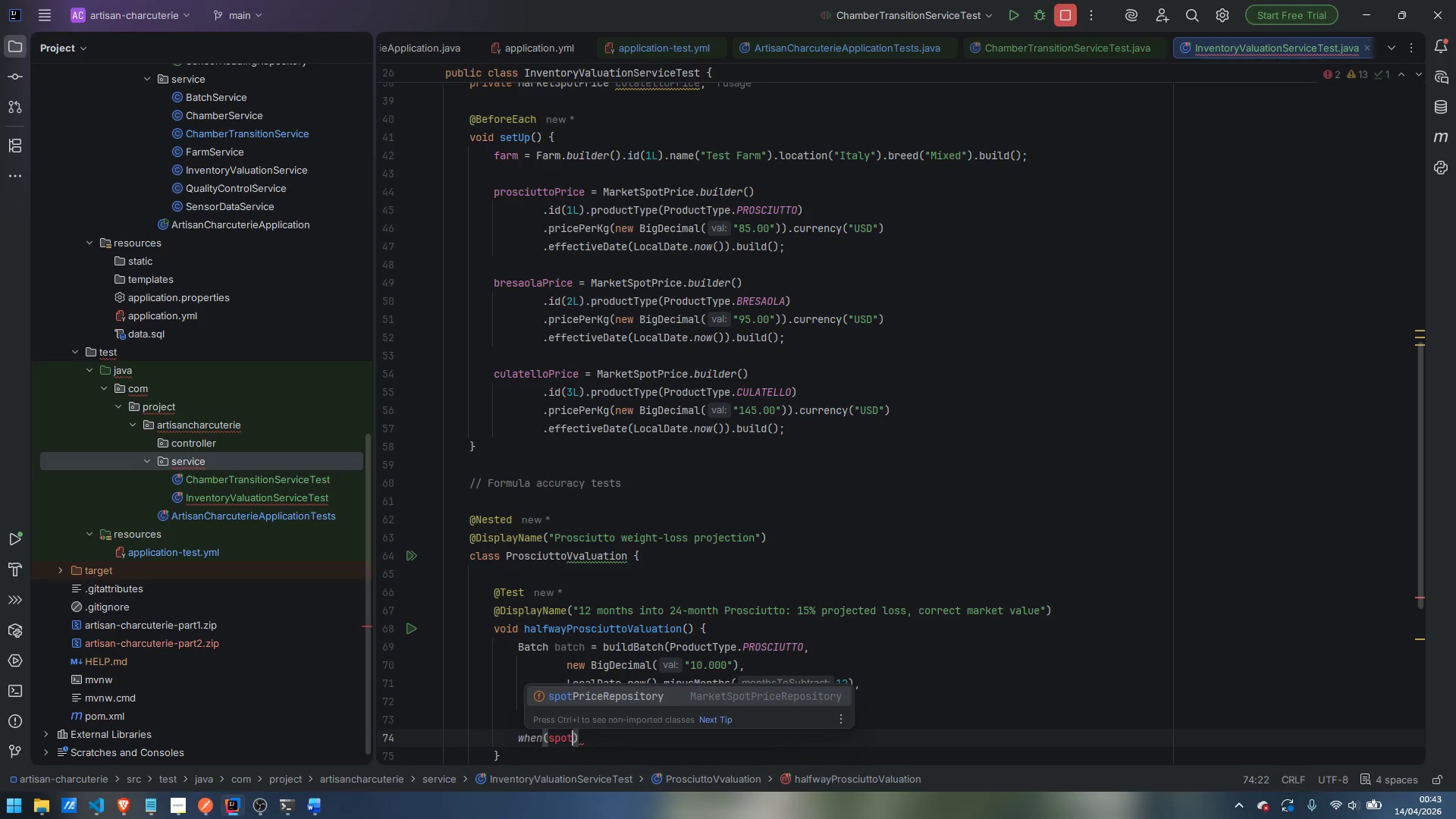 
hold_key(key=ShiftLeft, duration=0.47)
 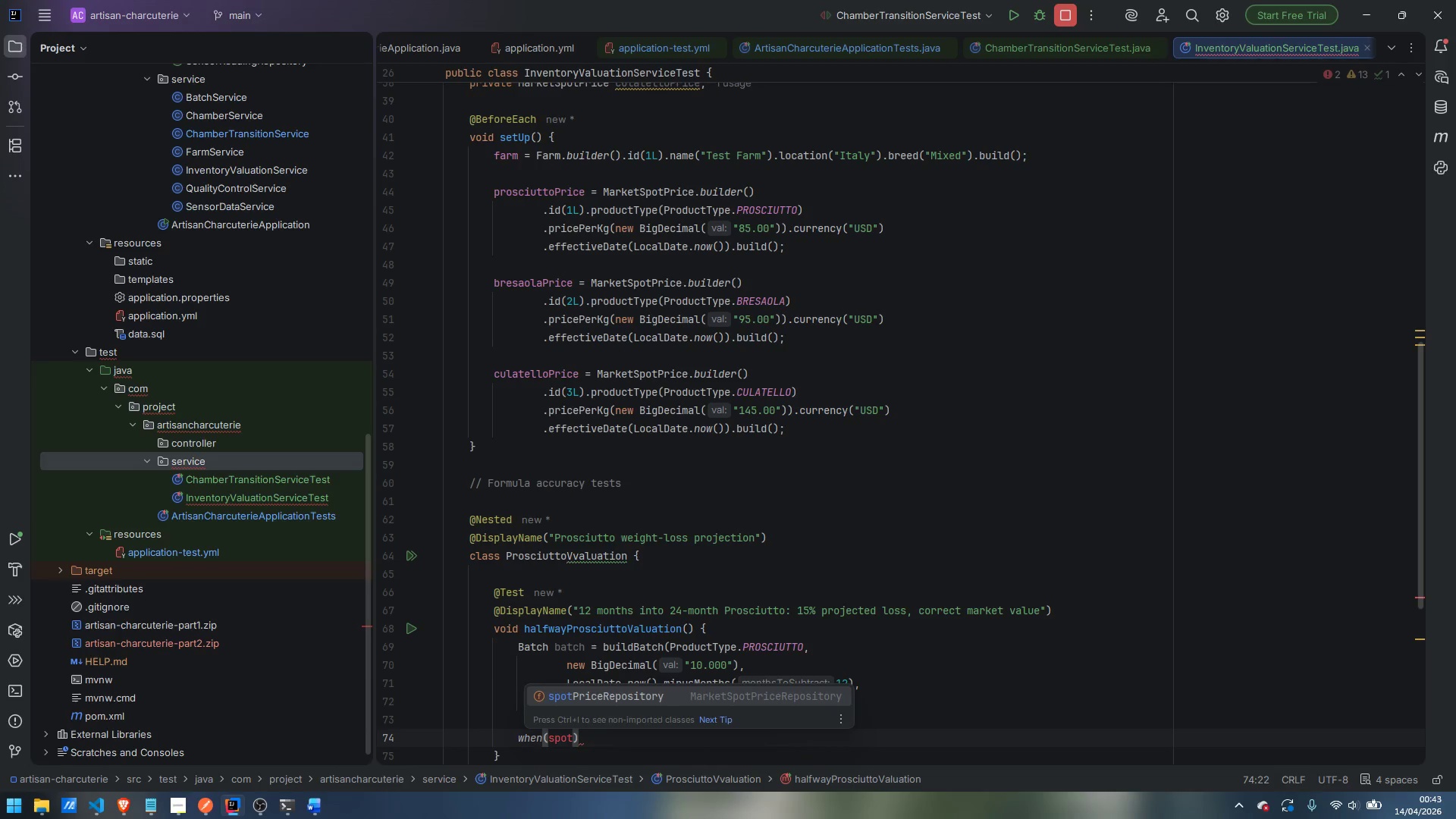 
key(Enter)
 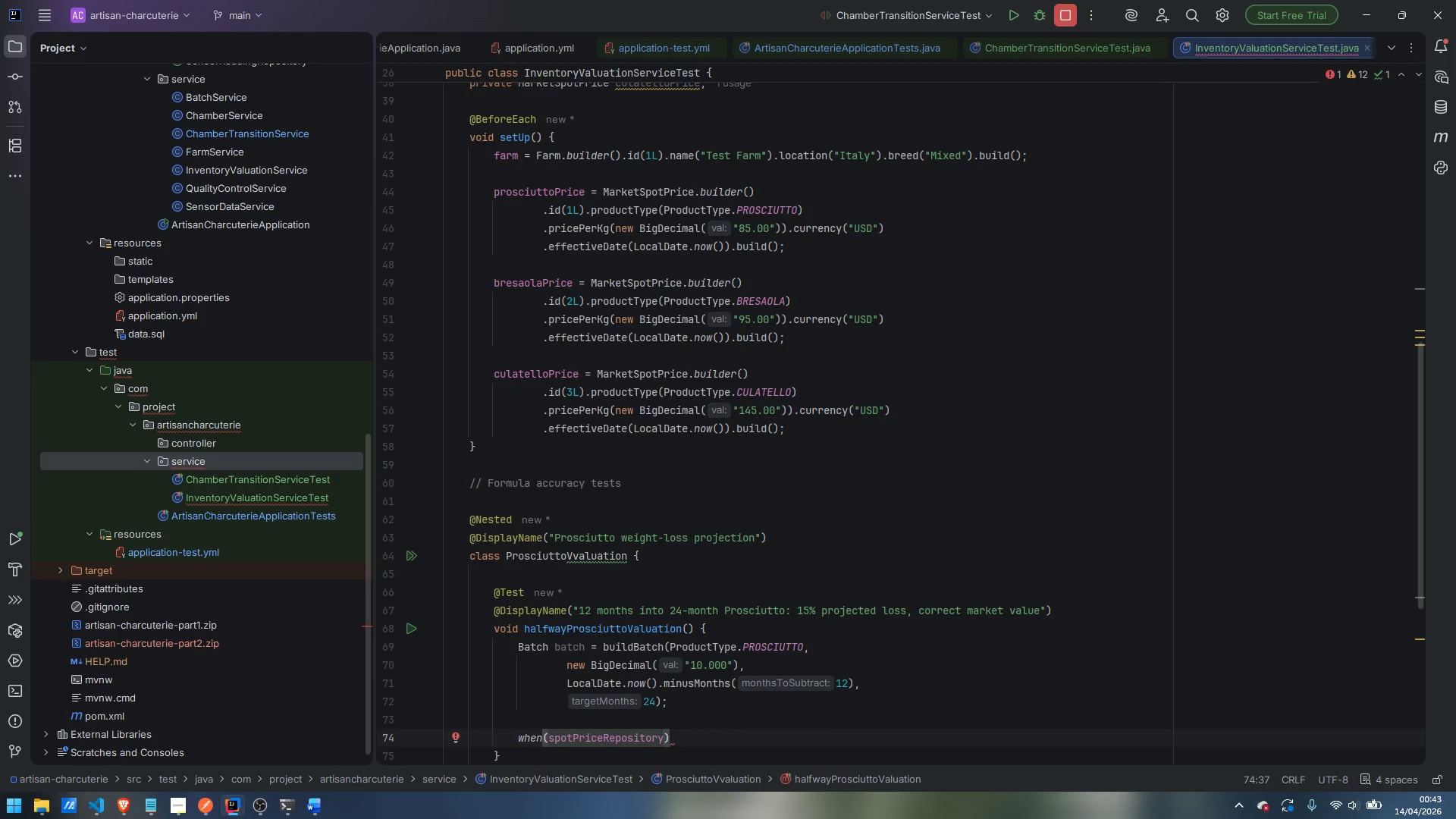 
type(.find)
 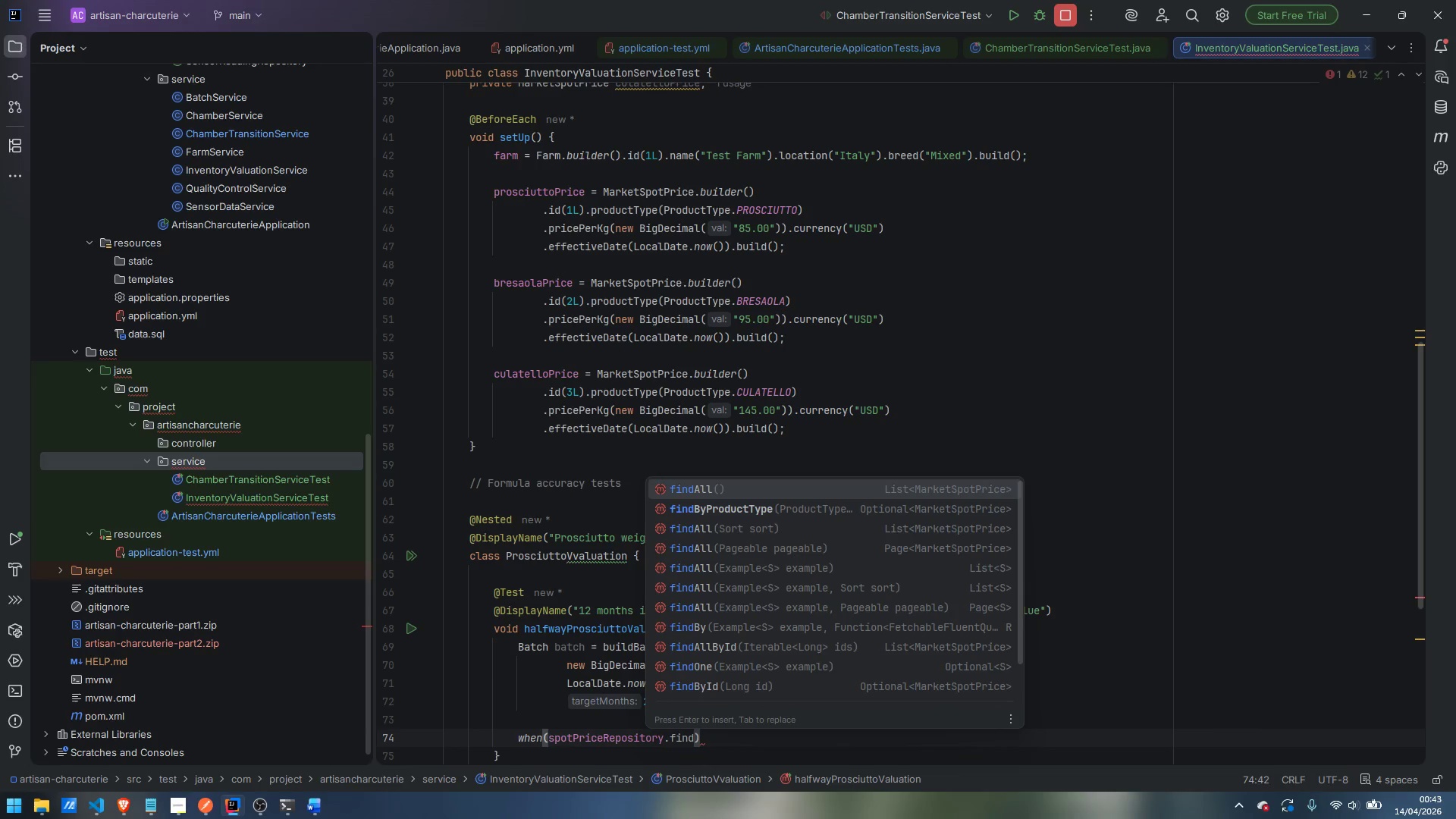 
key(ArrowDown)
 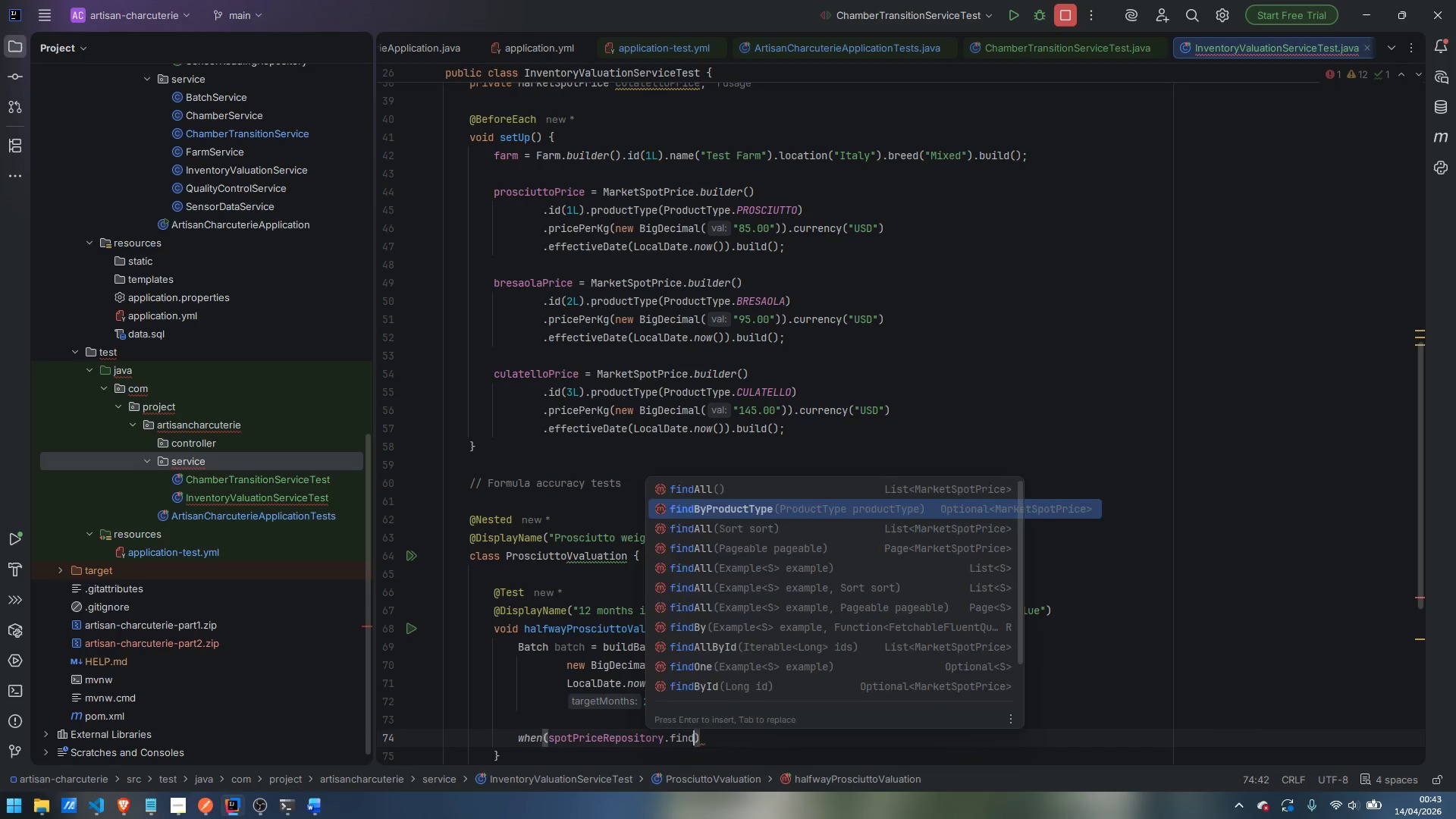 
key(Enter)
 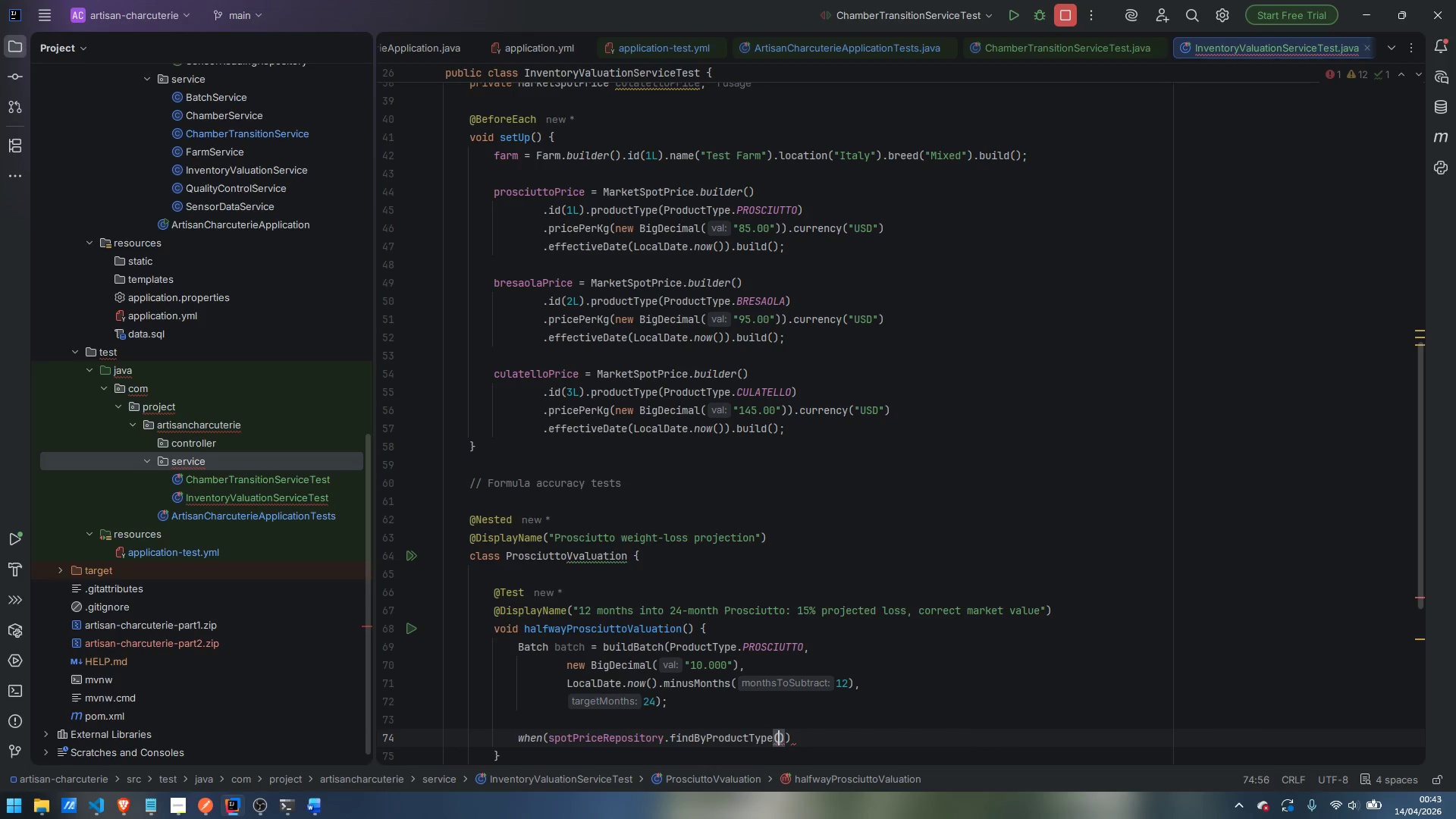 
type(PROD)
key(Backspace)
type(S)
 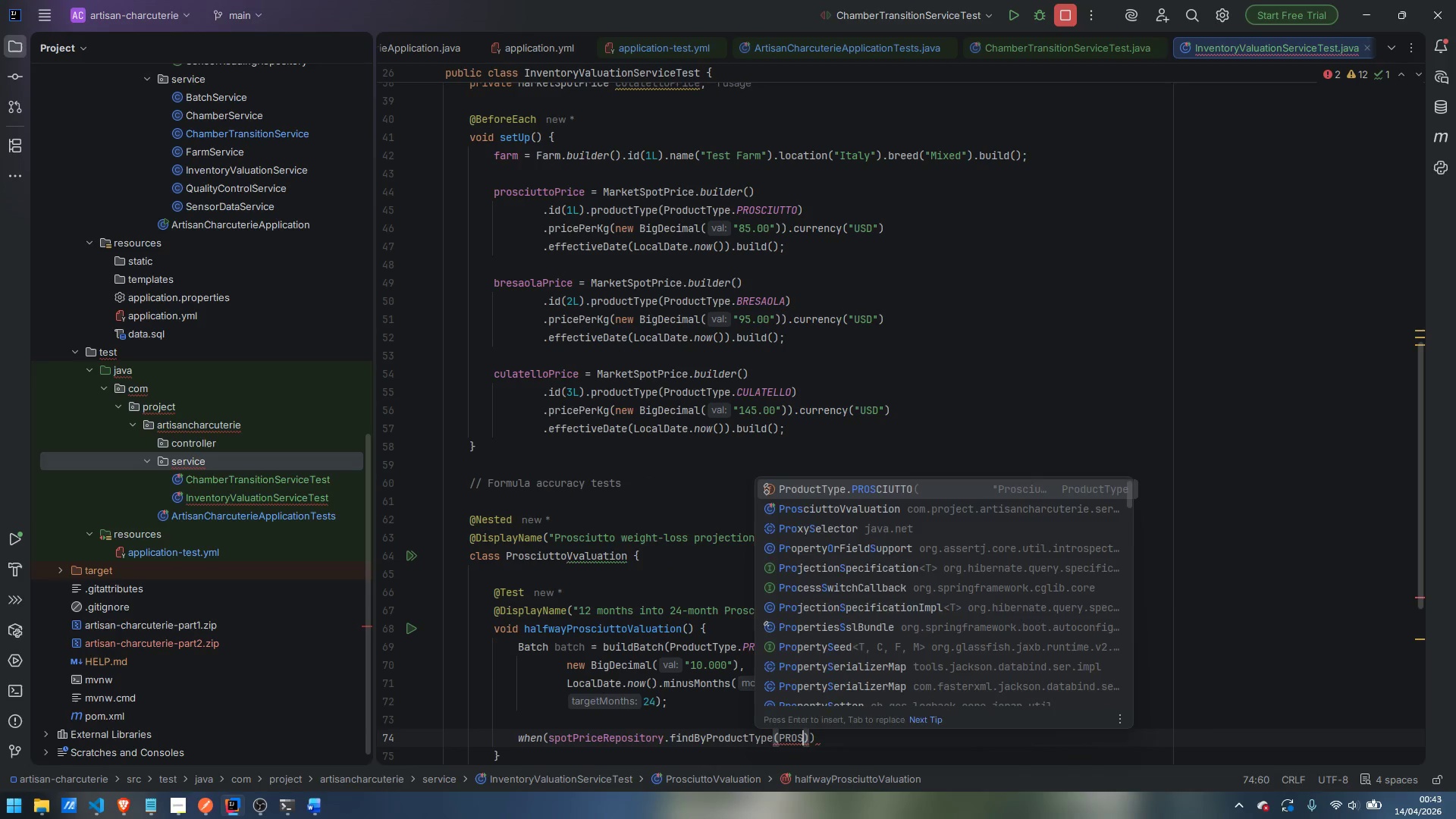 
key(Enter)
 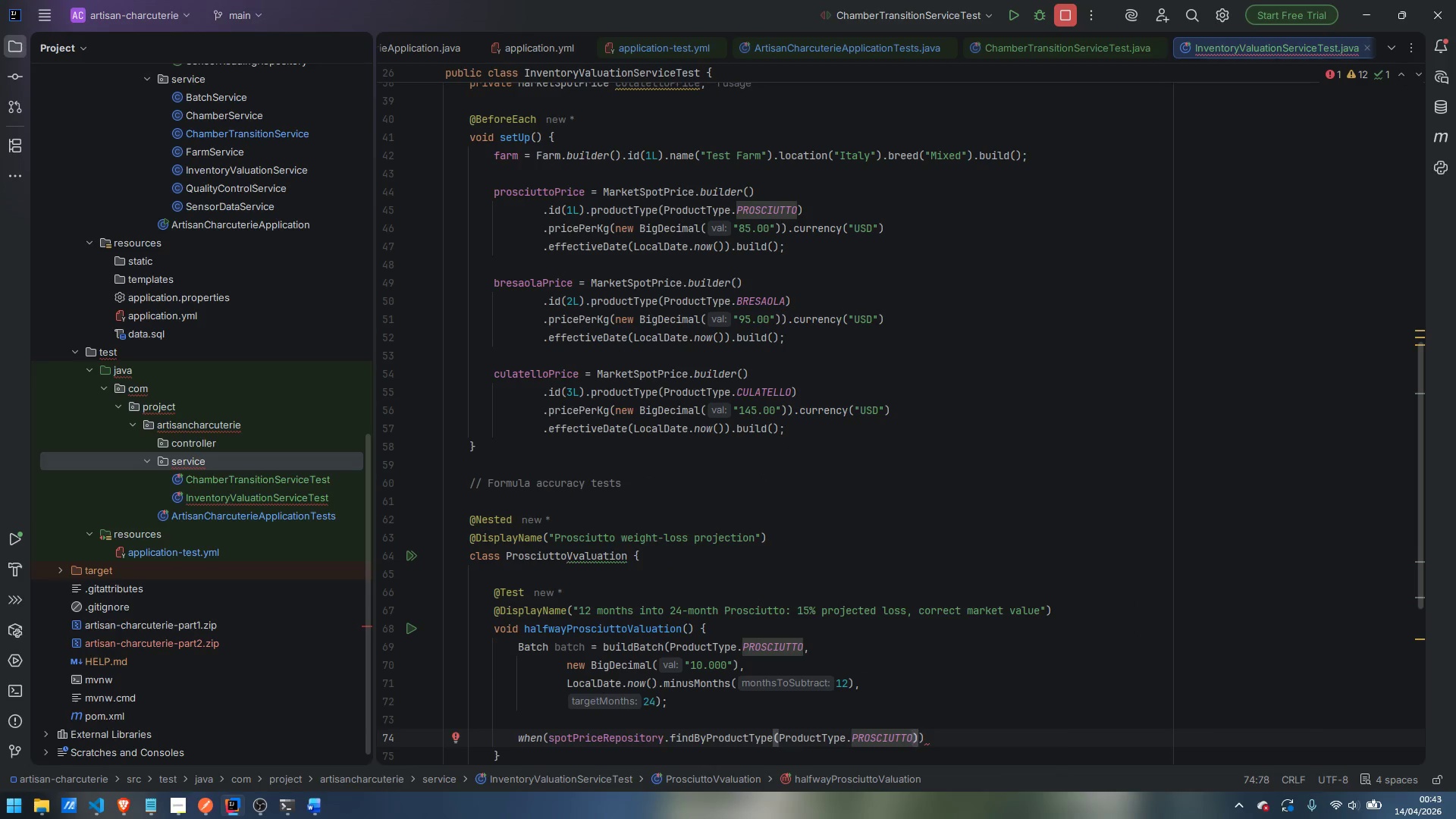 
key(ArrowRight)
 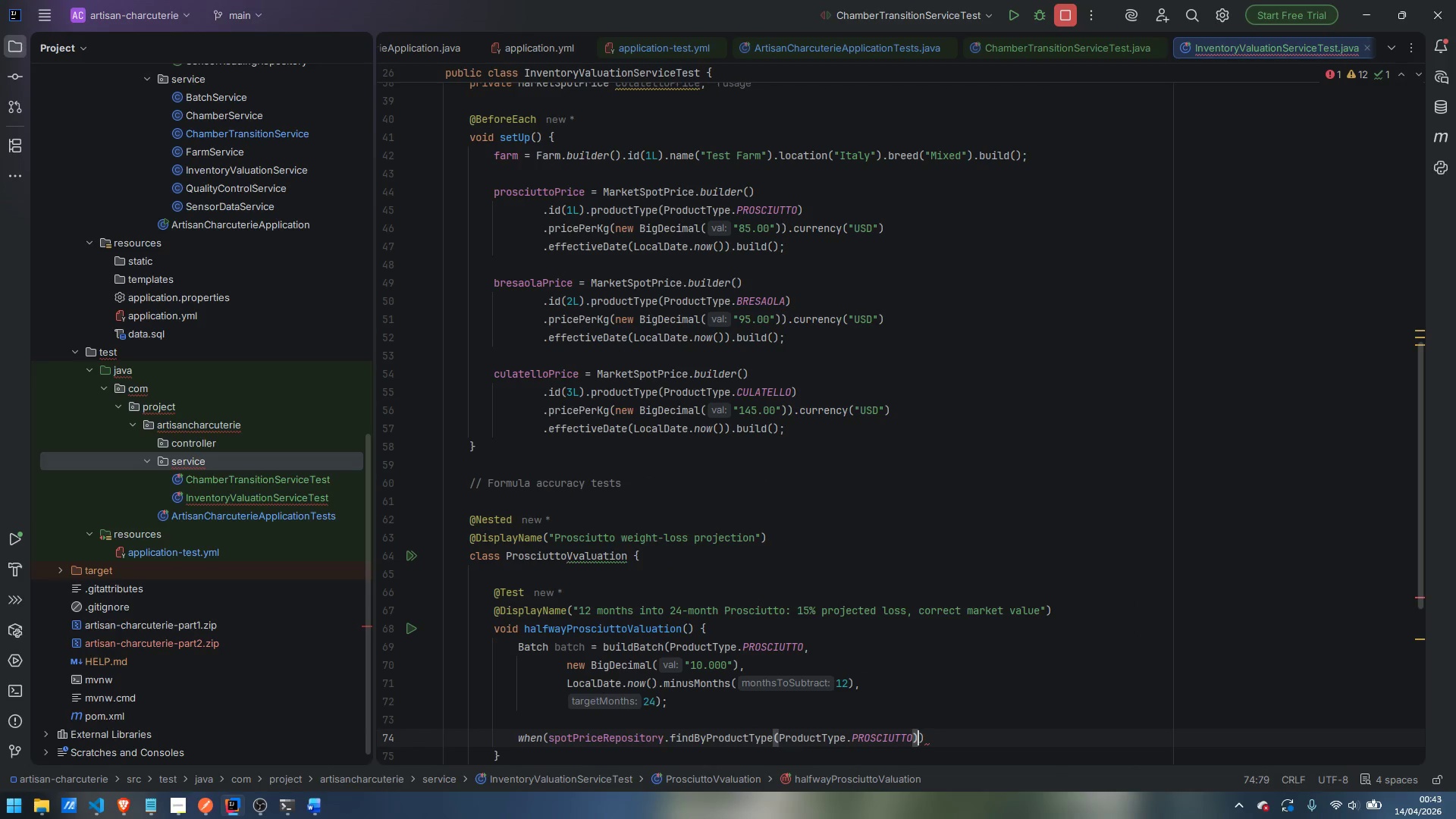 
key(ArrowRight)
 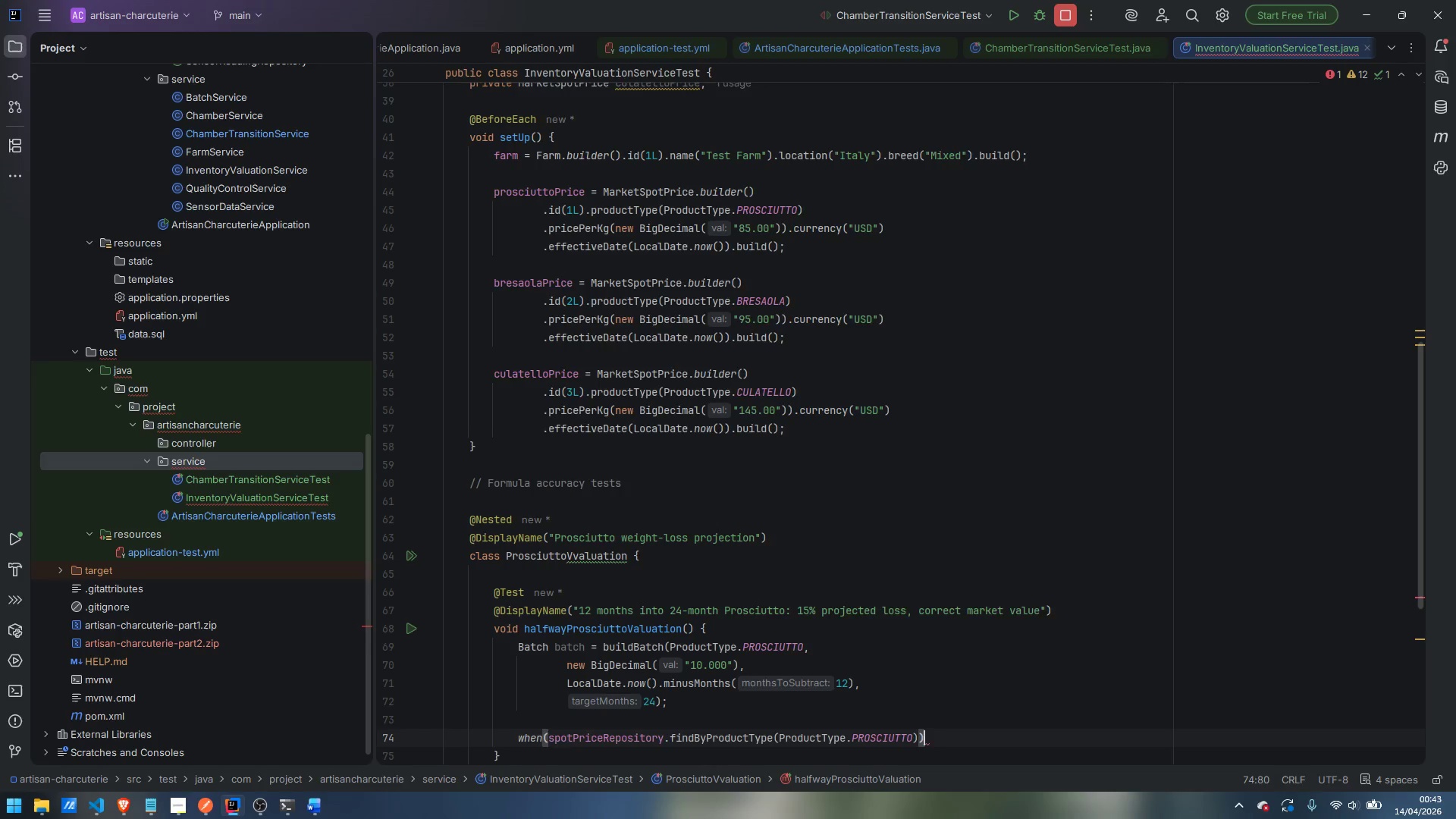 
key(Enter)
 